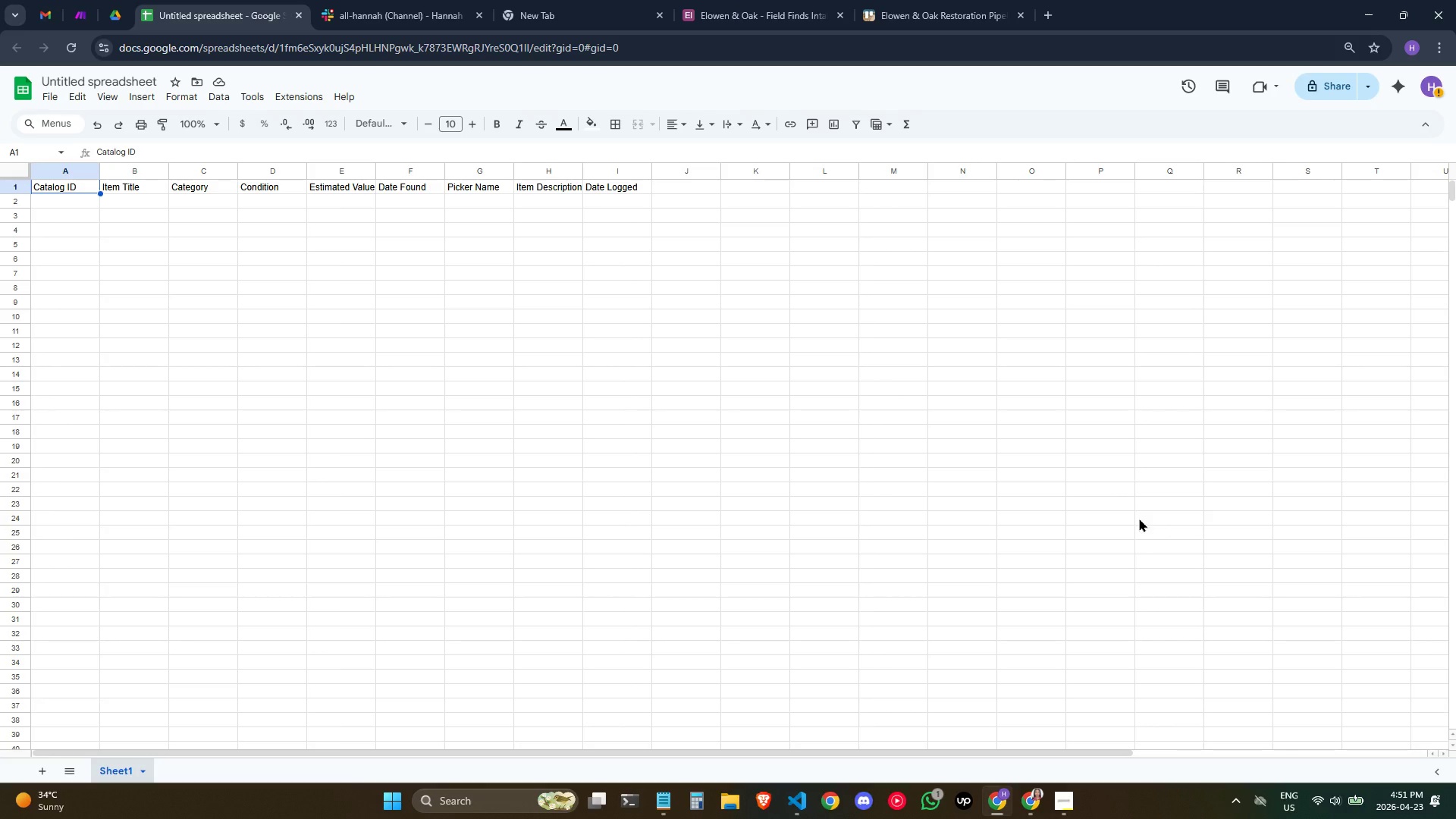 
wait(23.94)
 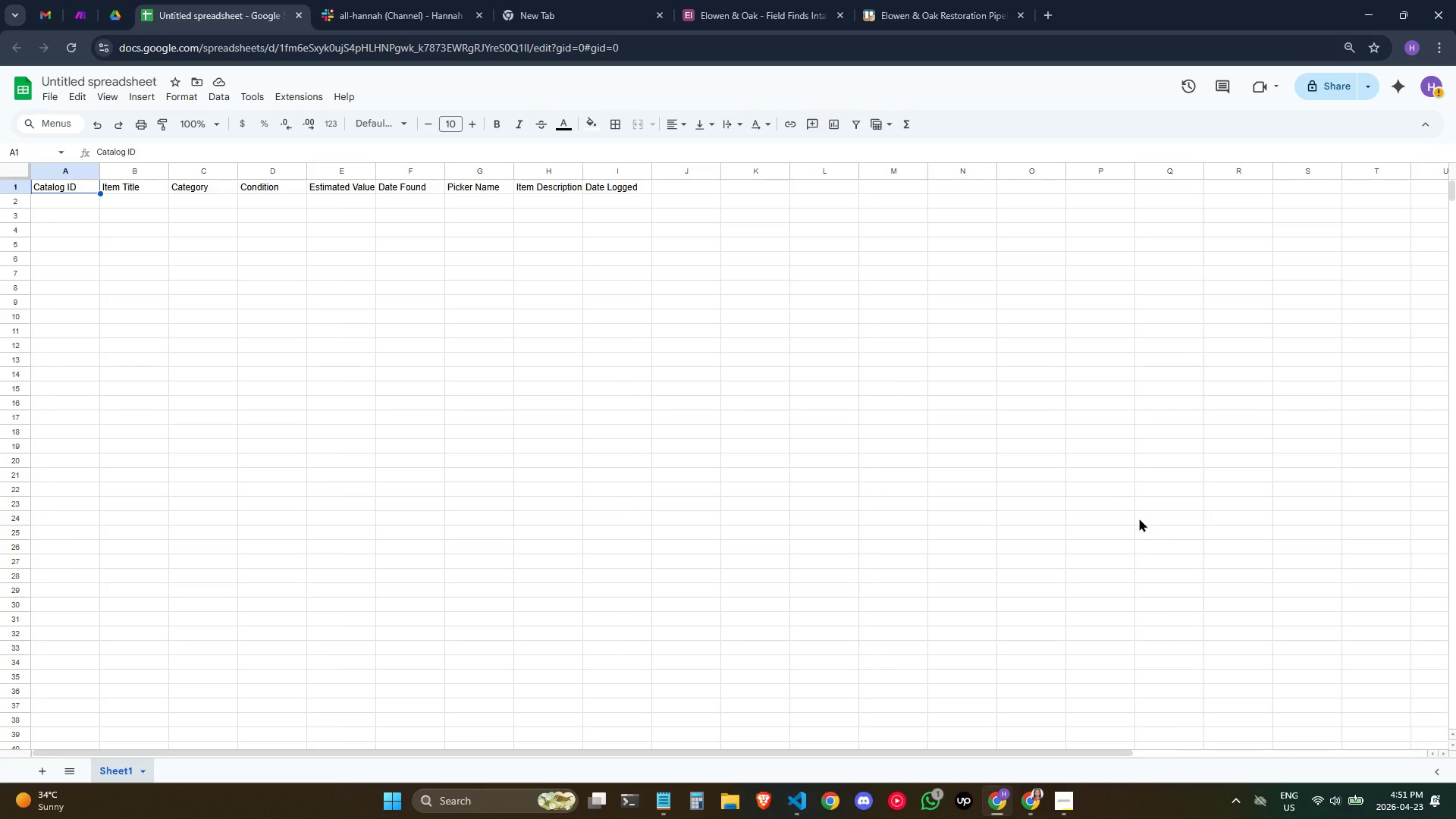 
key(ArrowRight)
 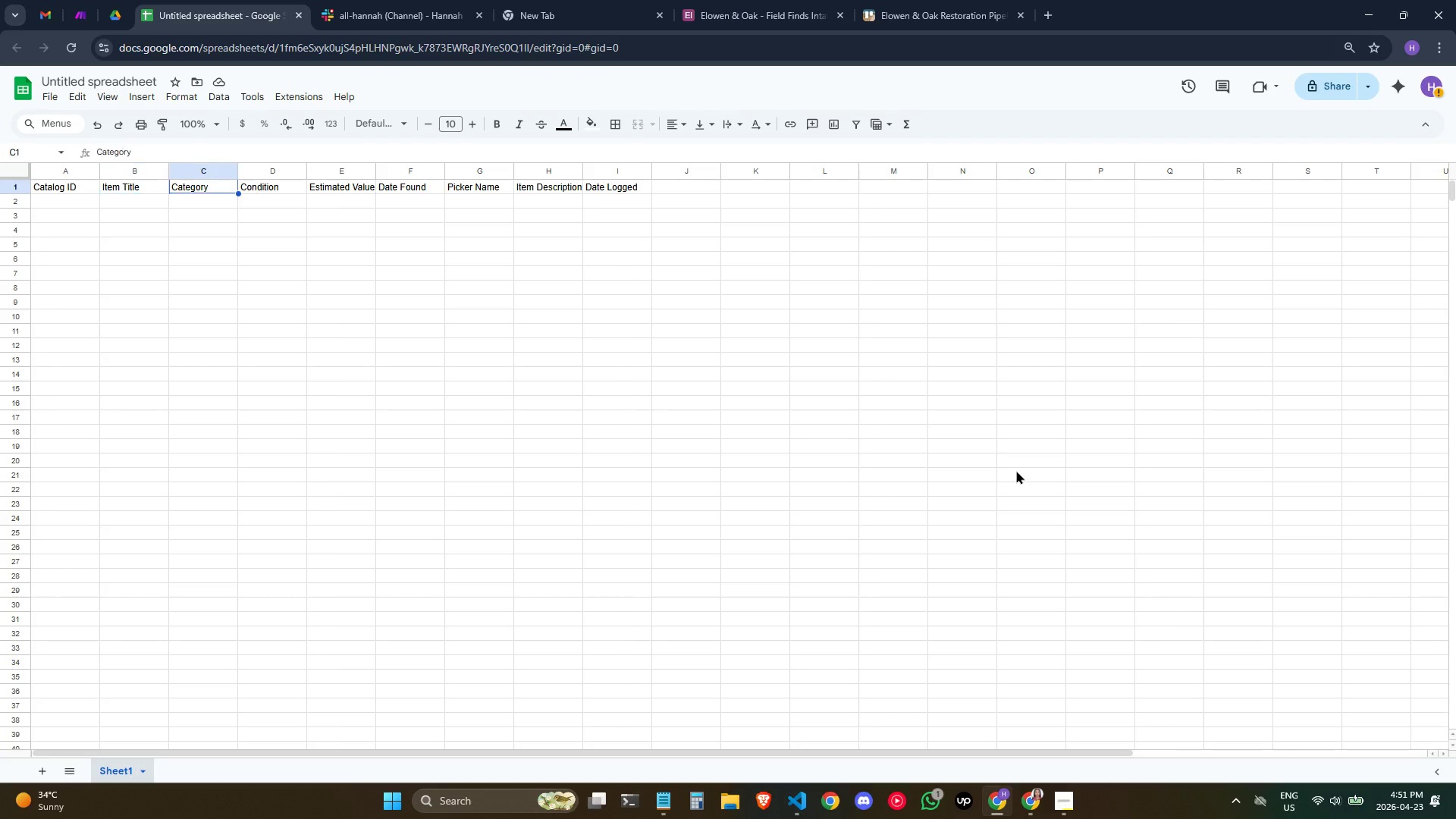 
key(ArrowRight)
 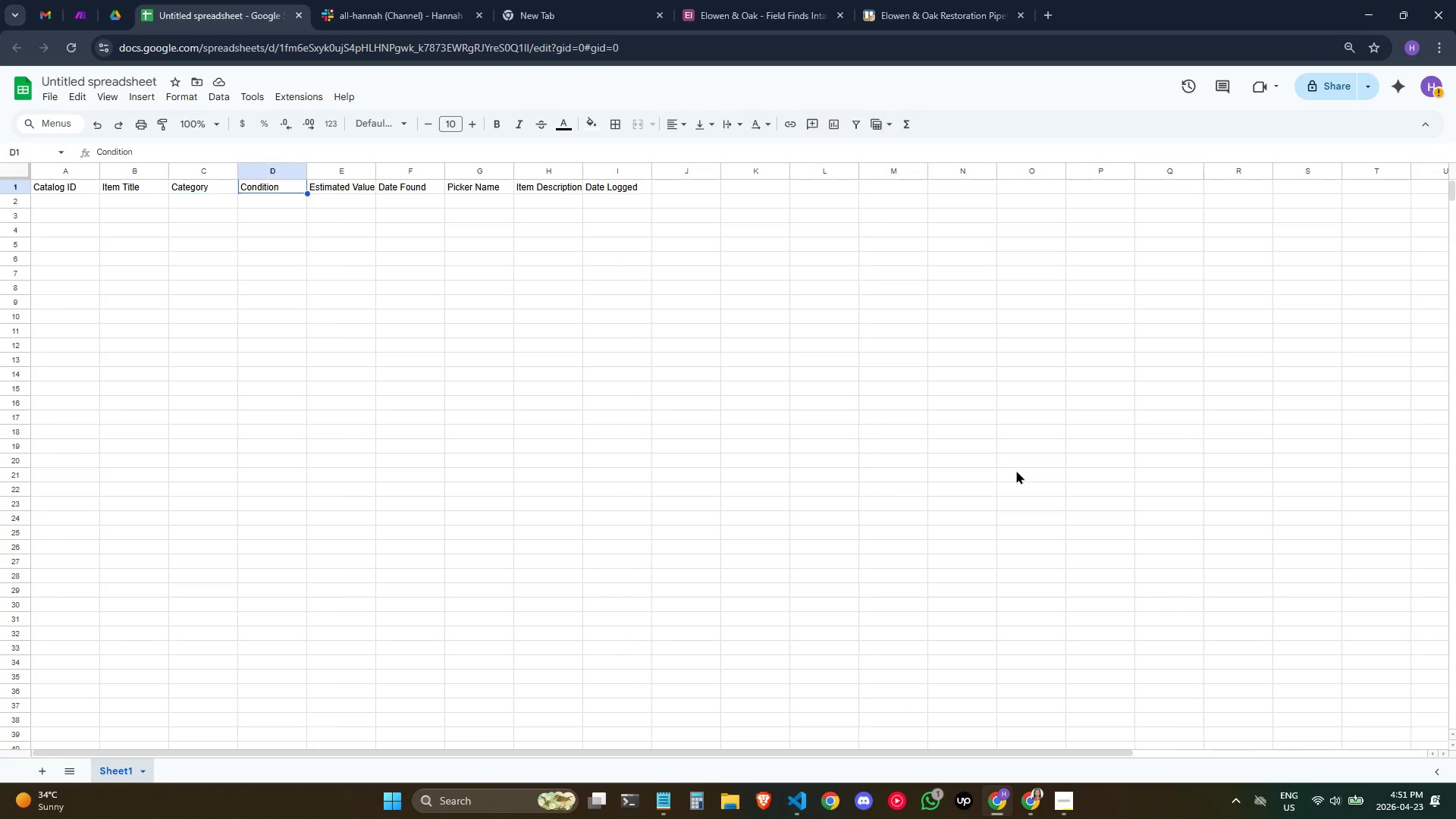 
key(ArrowRight)
 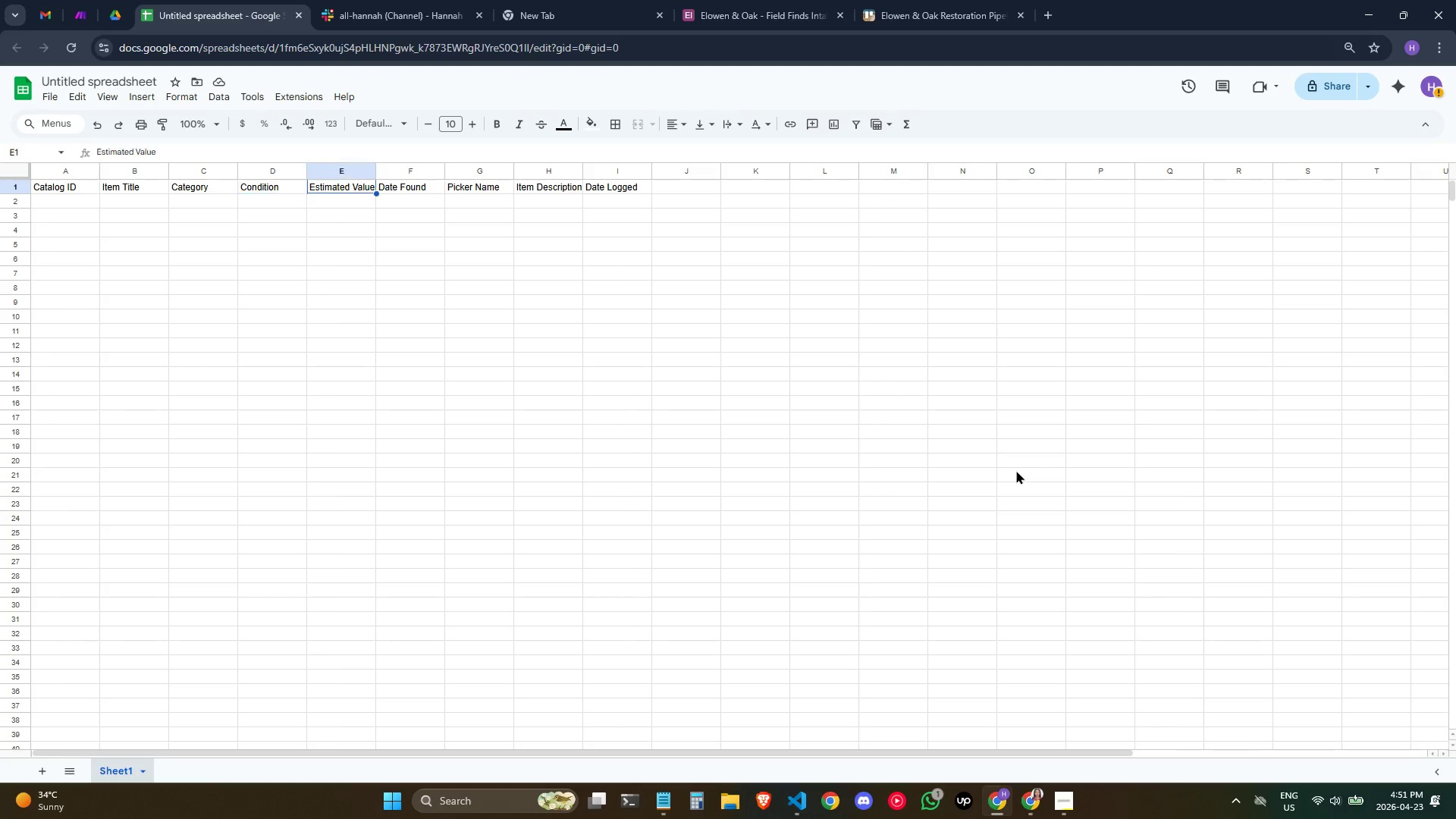 
key(ArrowRight)
 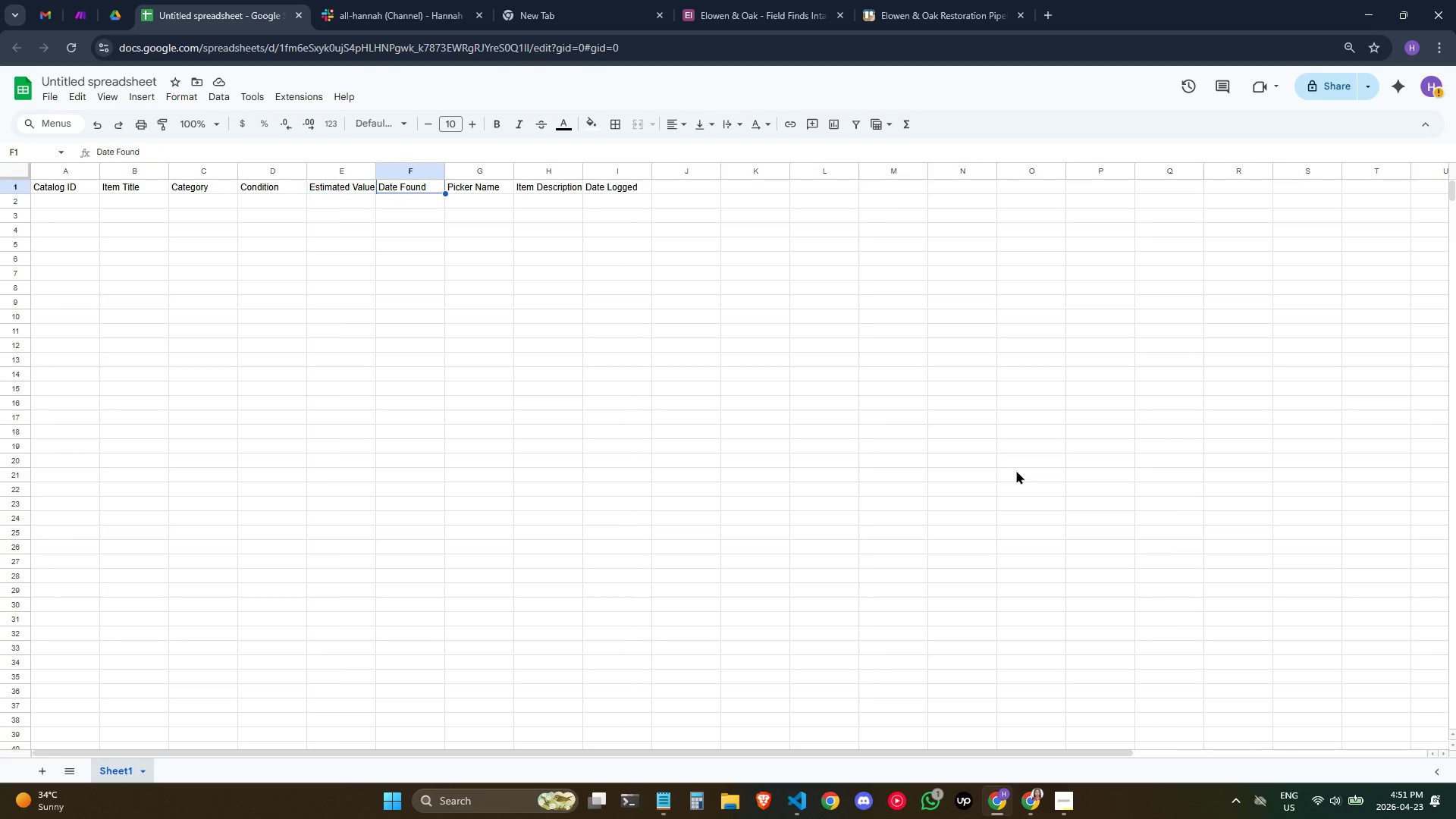 
key(ArrowRight)
 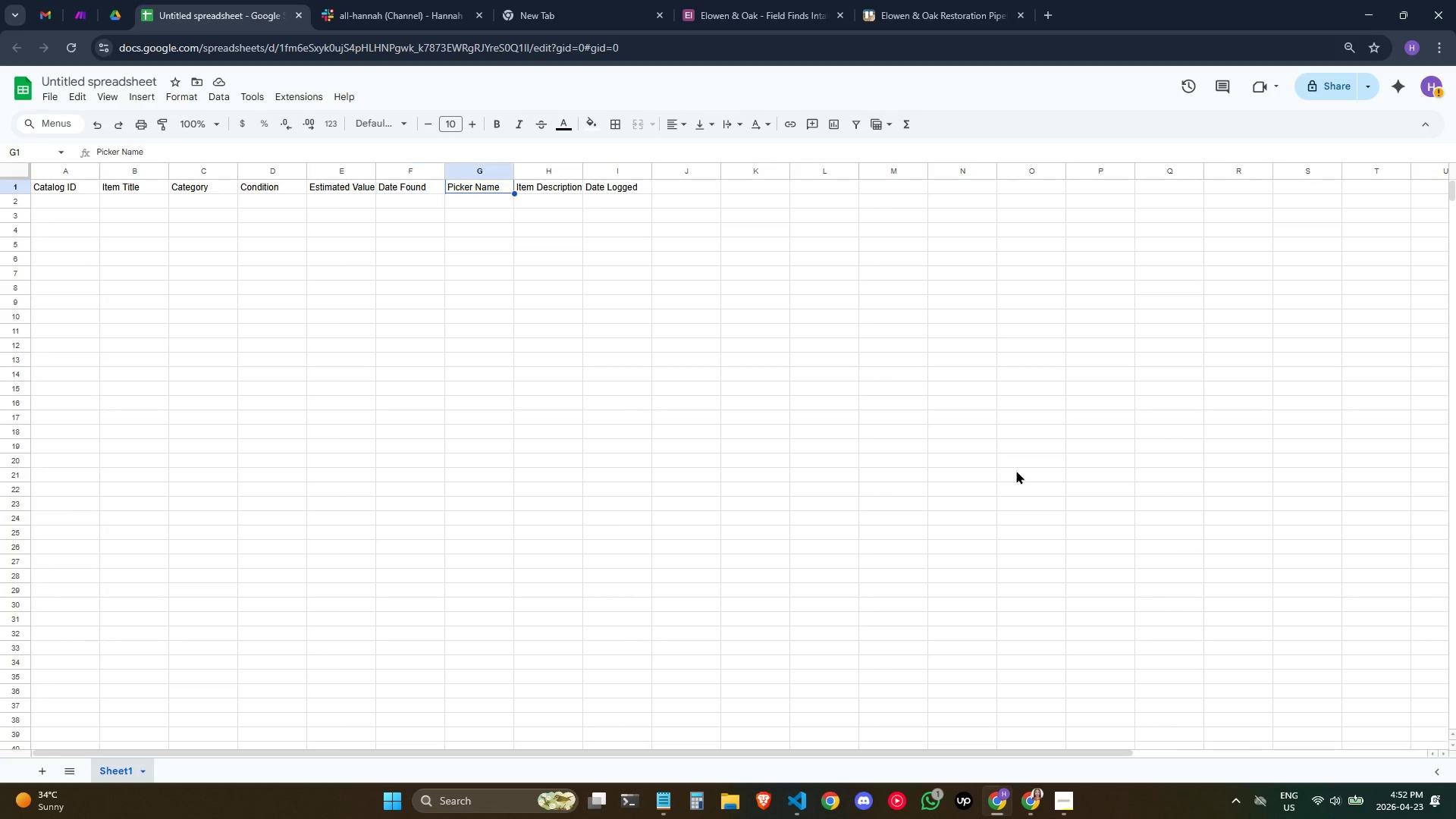 
key(ArrowRight)
 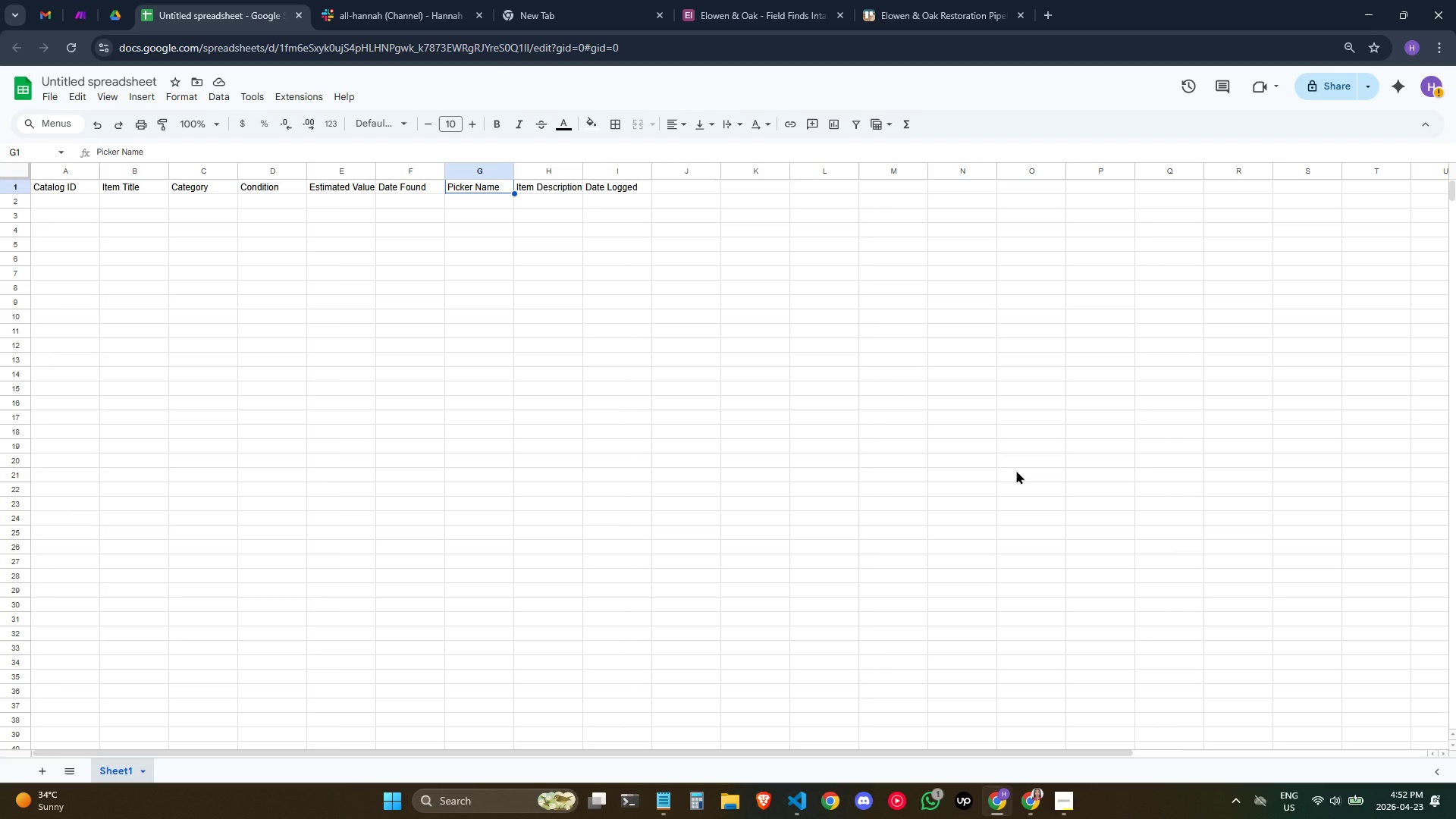 
key(ArrowRight)
 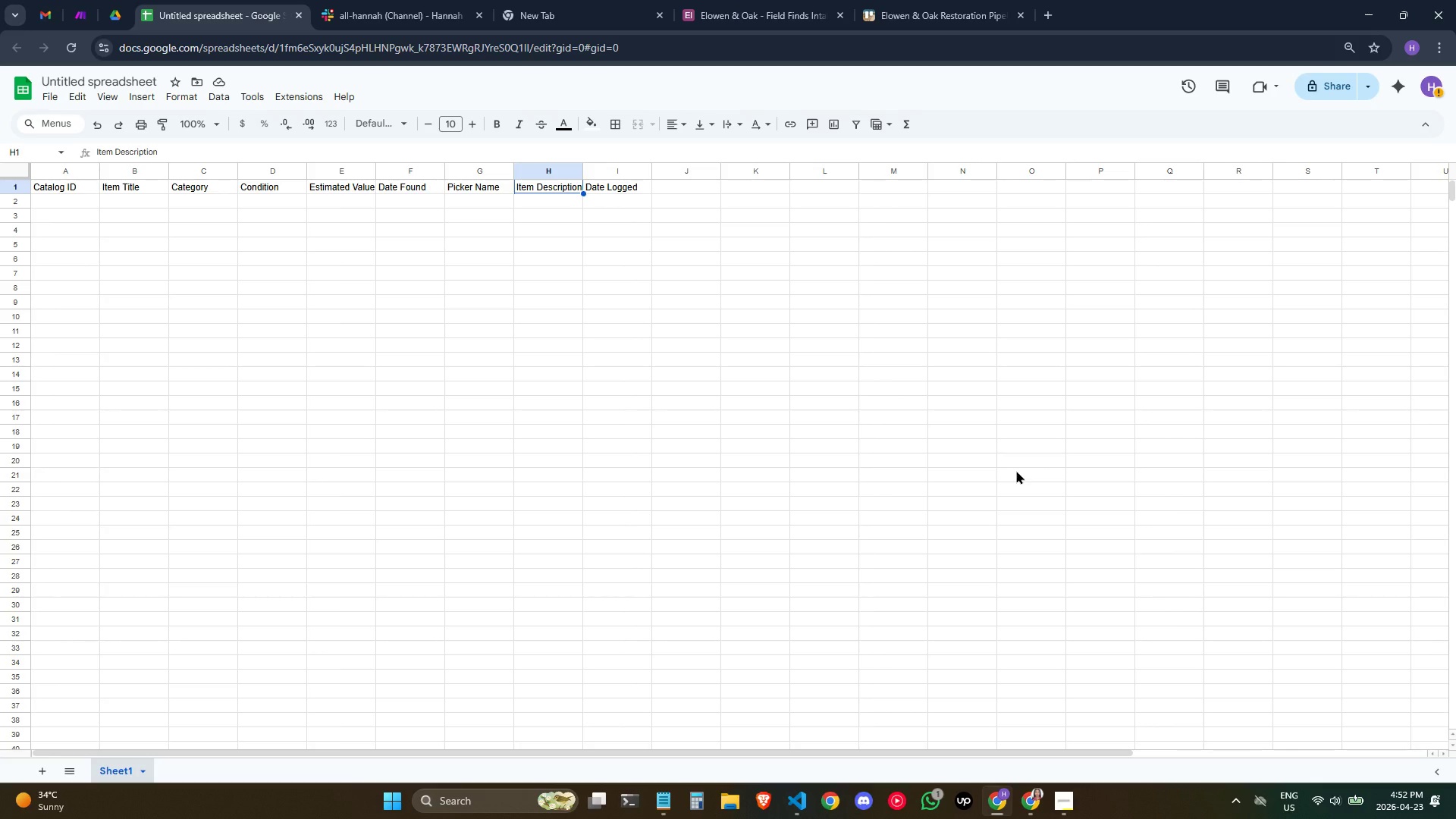 
key(ArrowRight)
 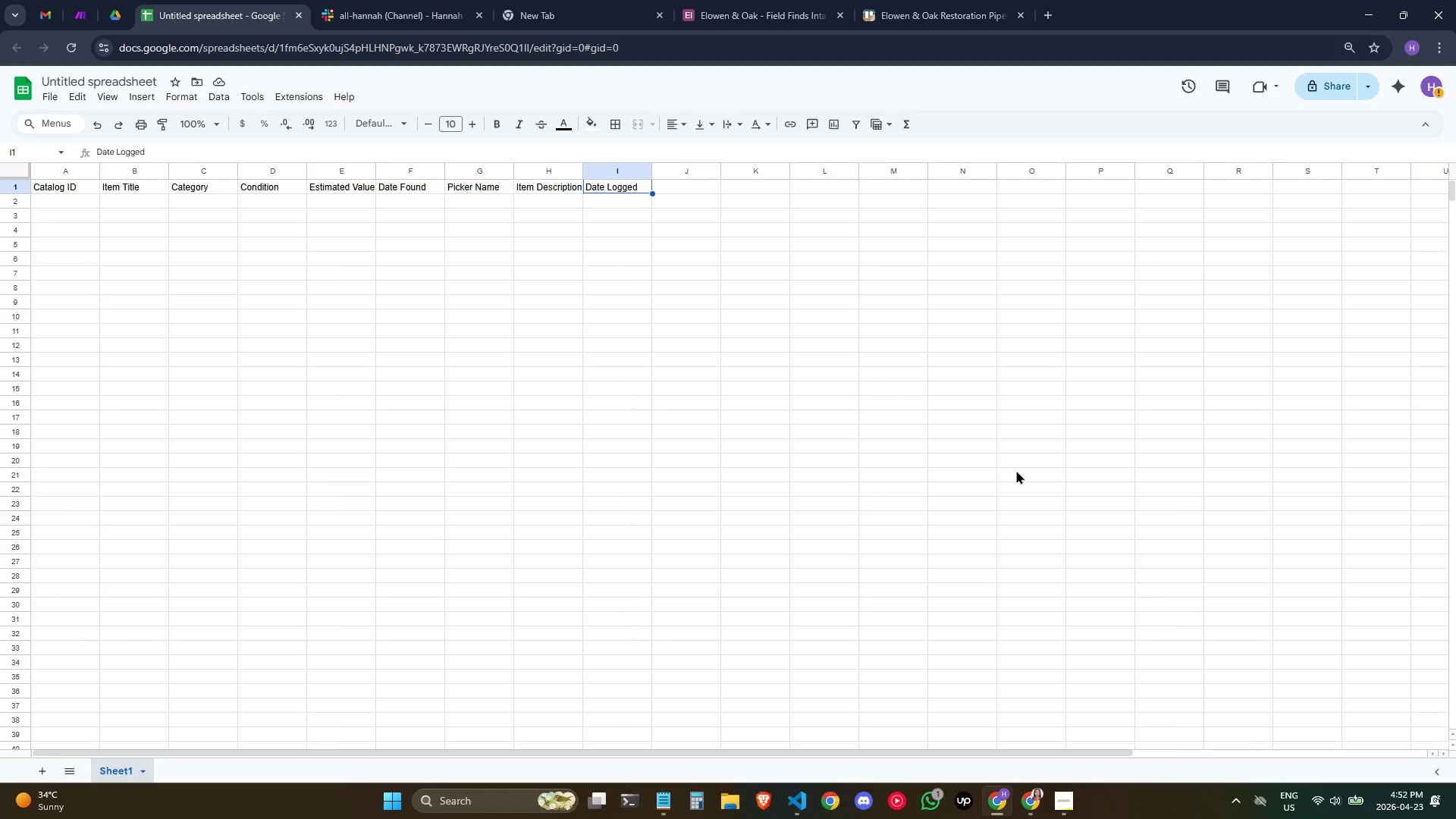 
wait(11.17)
 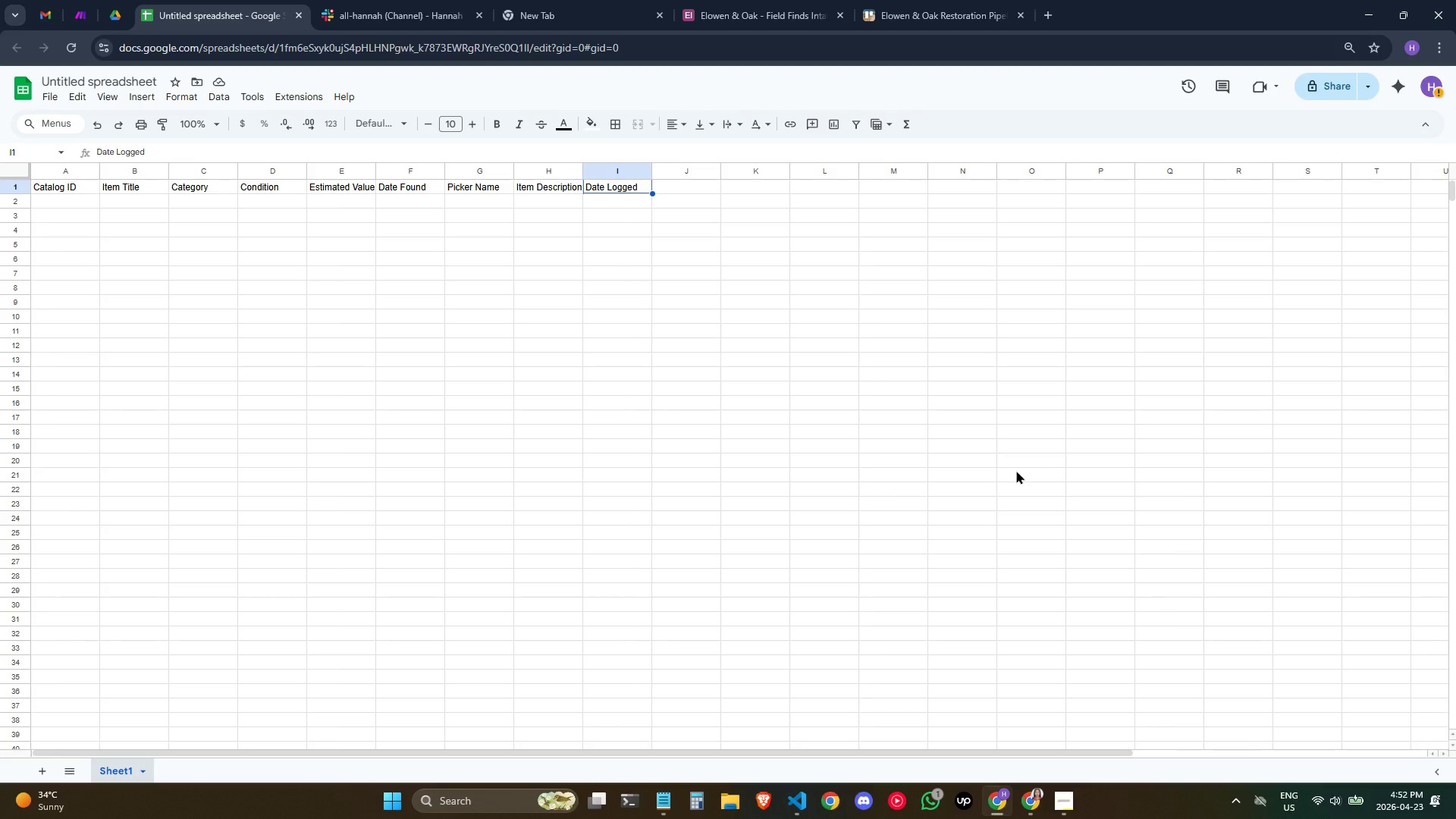 
left_click([1315, 81])
 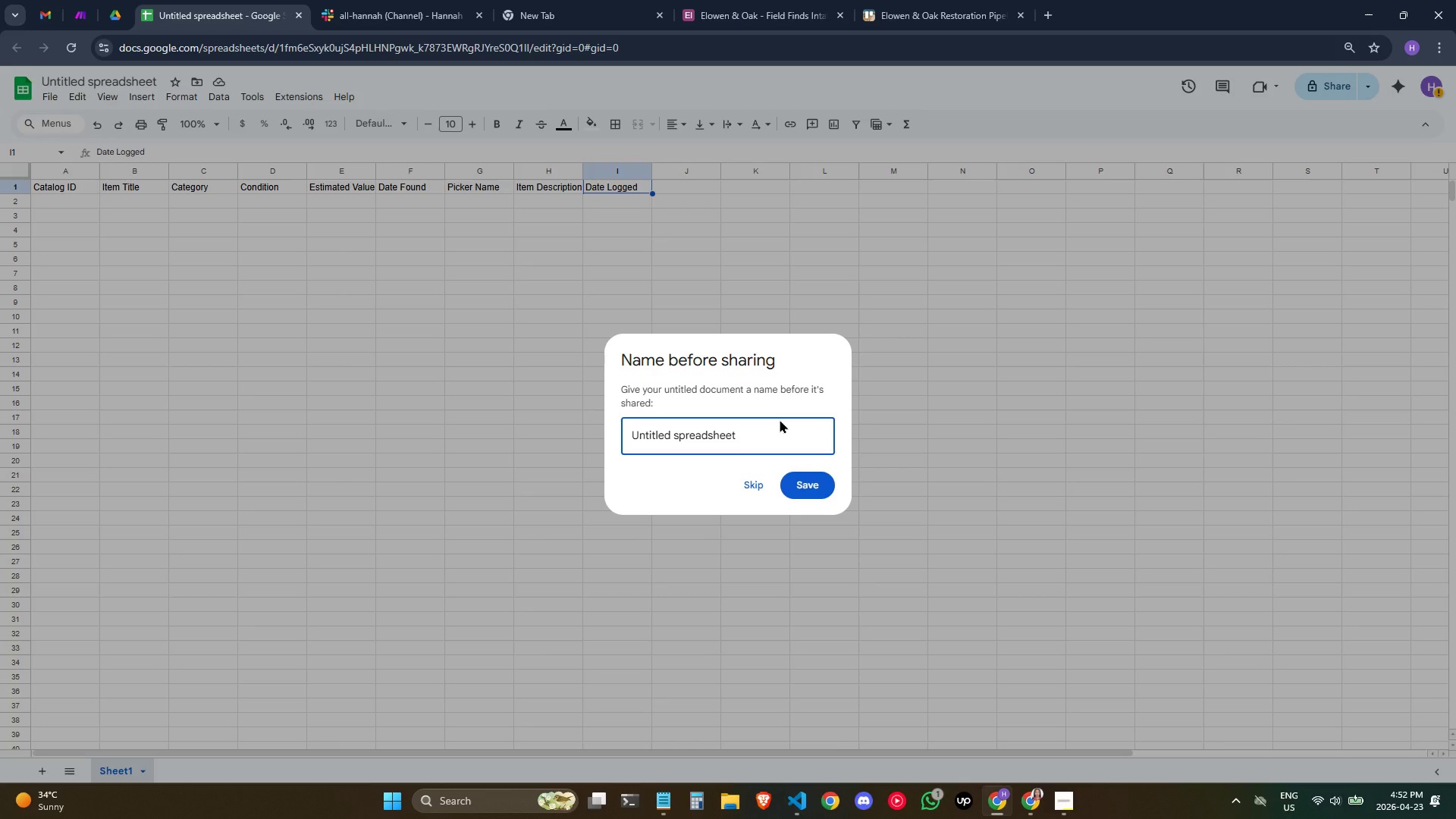 
wait(8.16)
 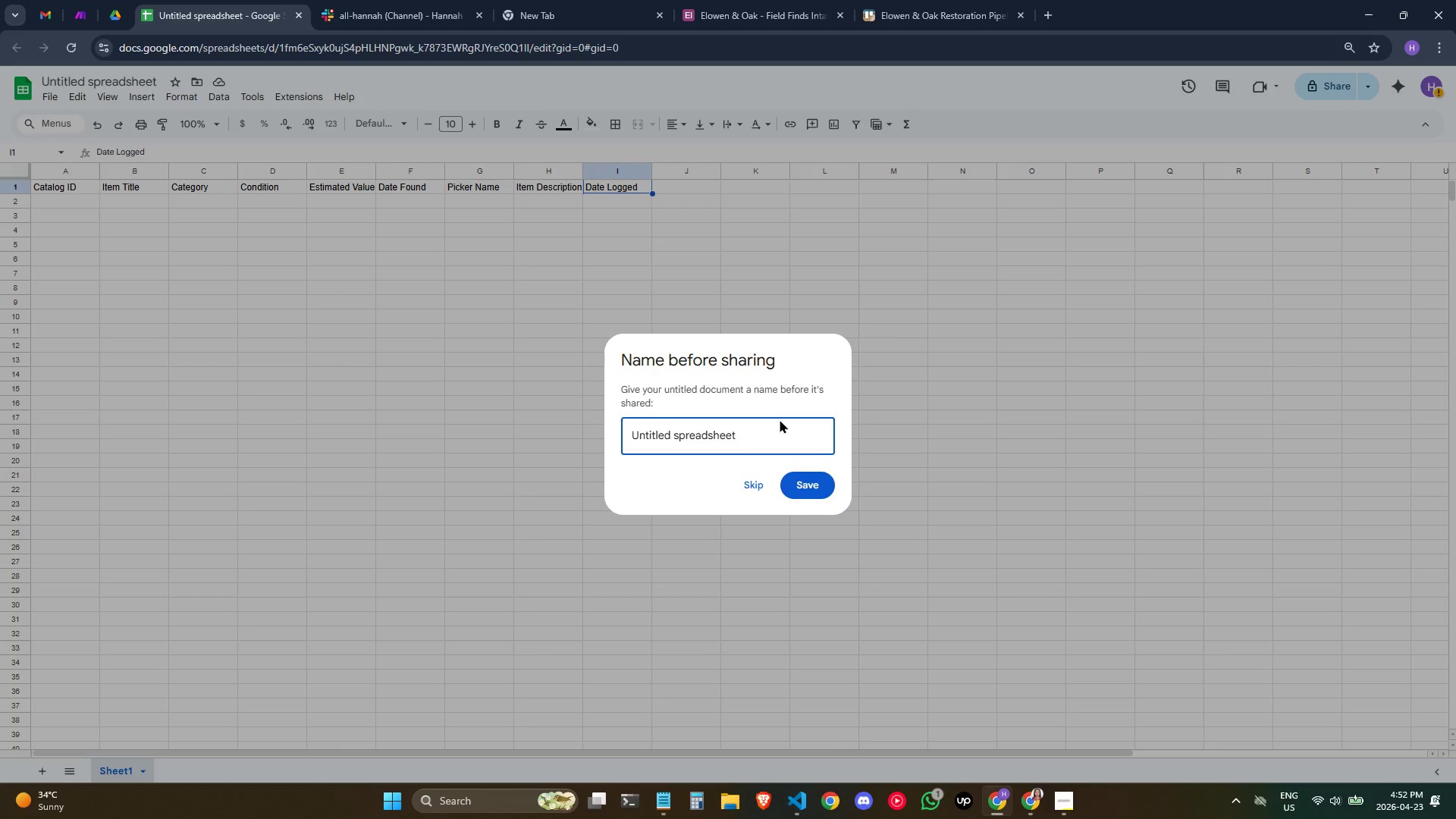 
left_click([742, 429])
 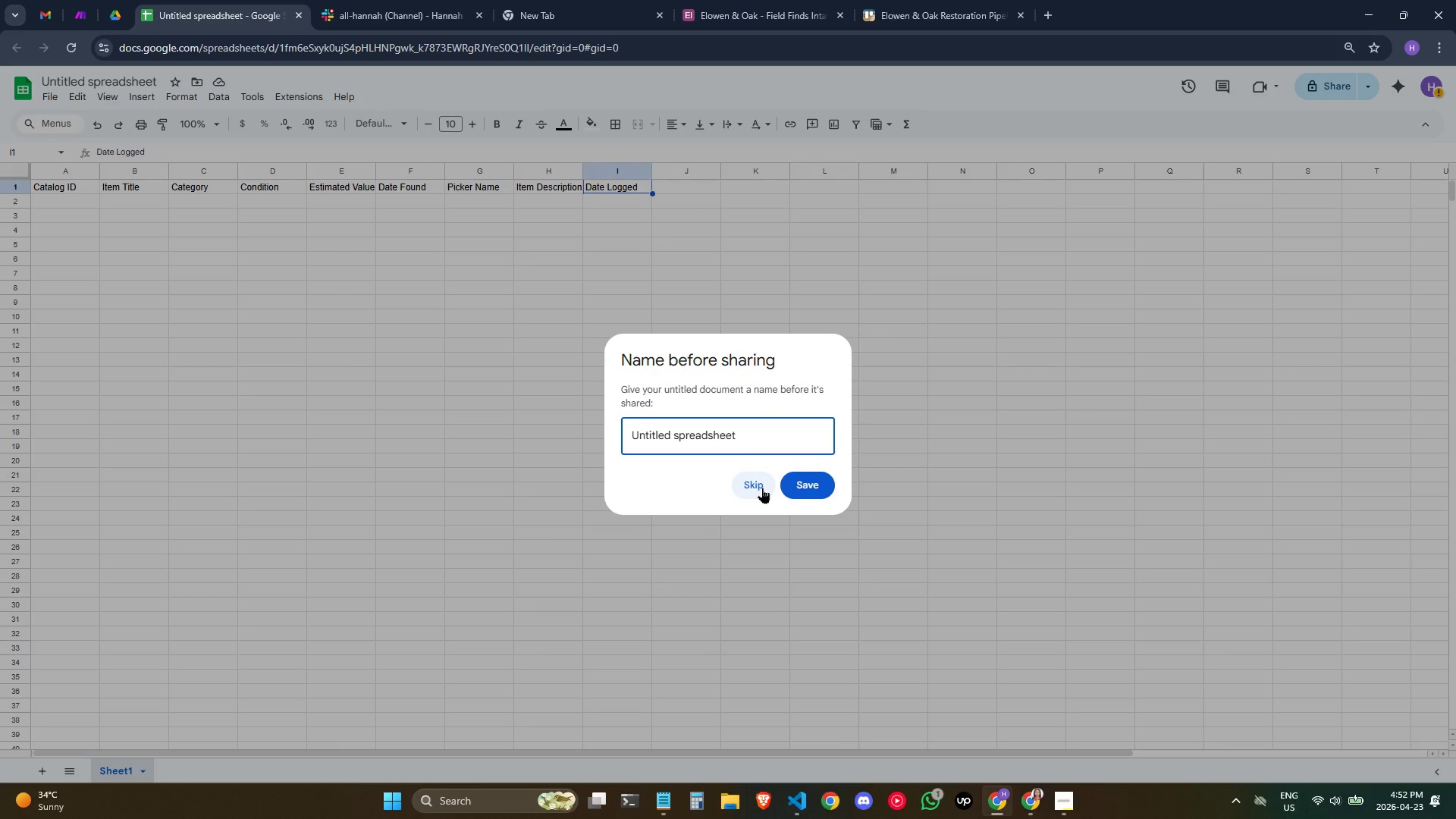 
left_click([761, 488])
 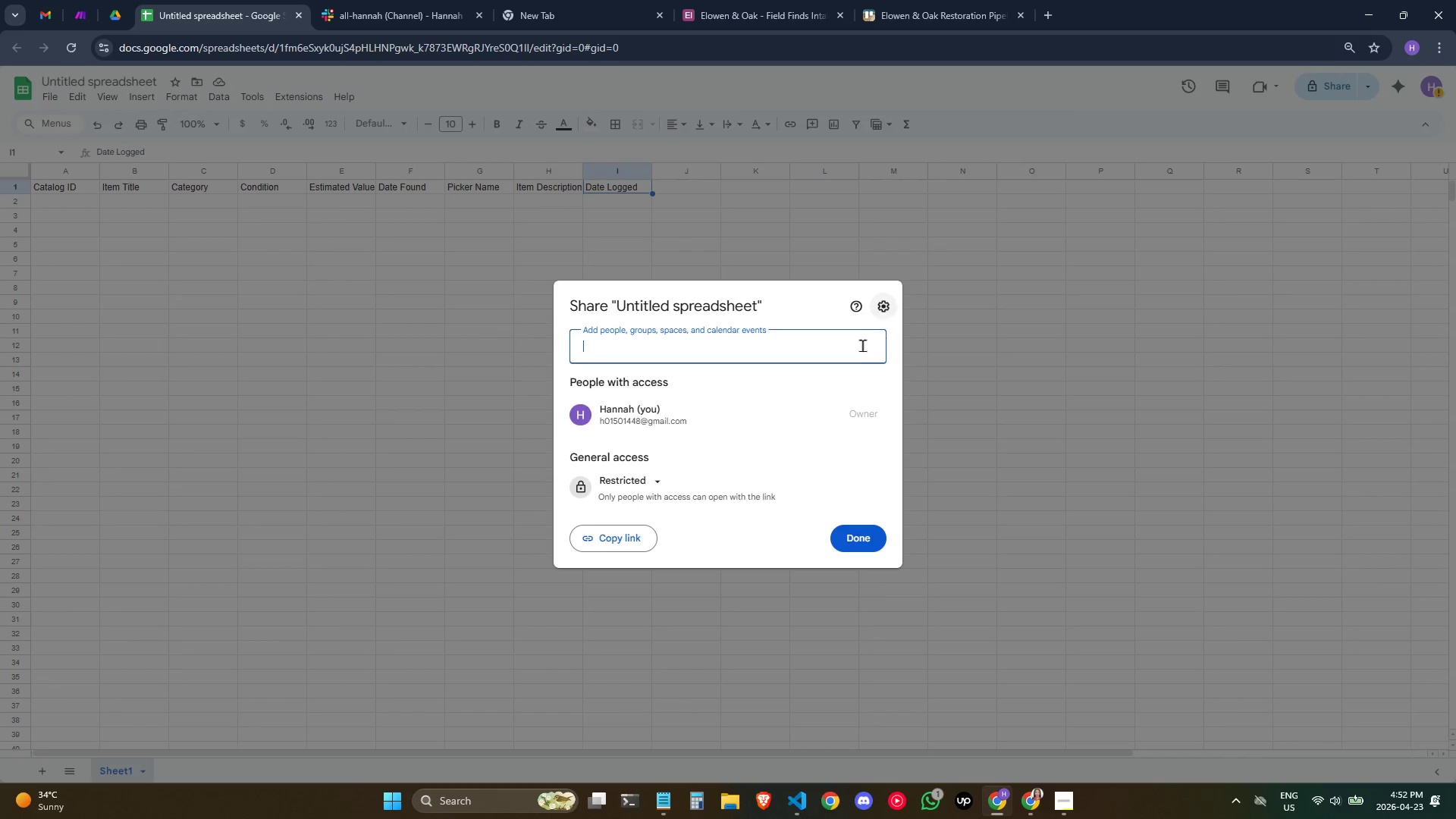 
left_click([1122, 497])
 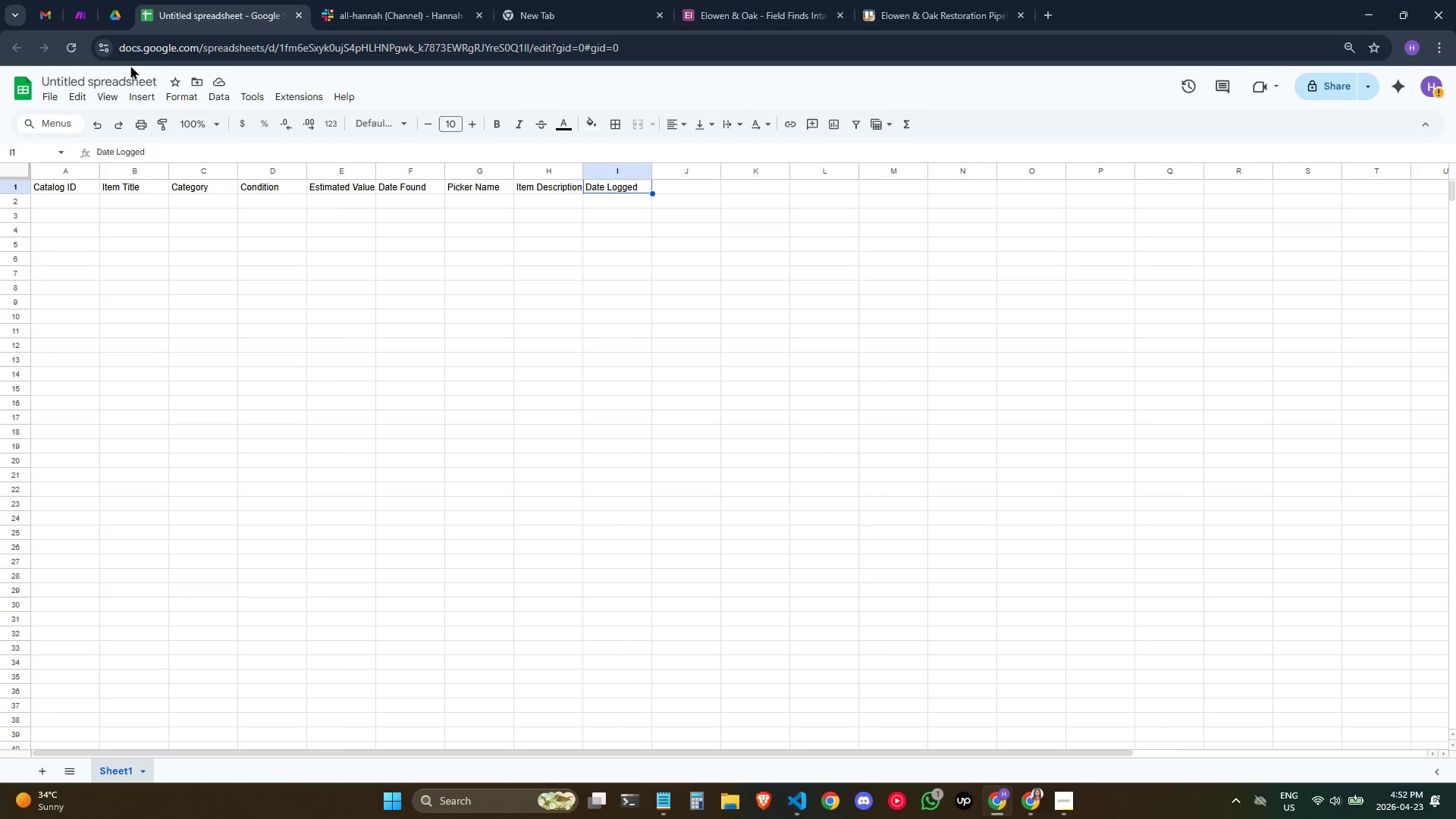 
left_click([111, 83])
 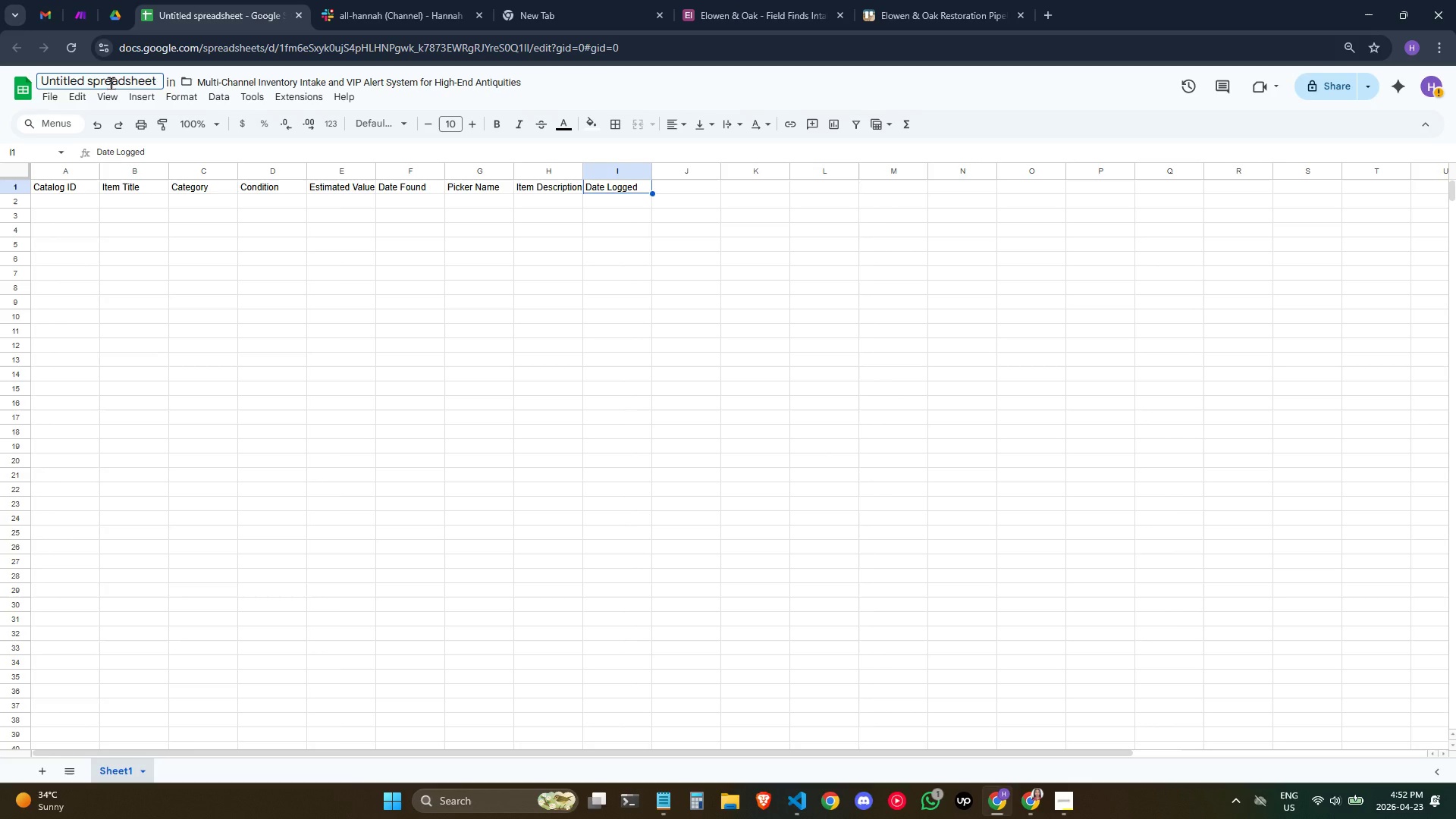 
double_click([111, 83])
 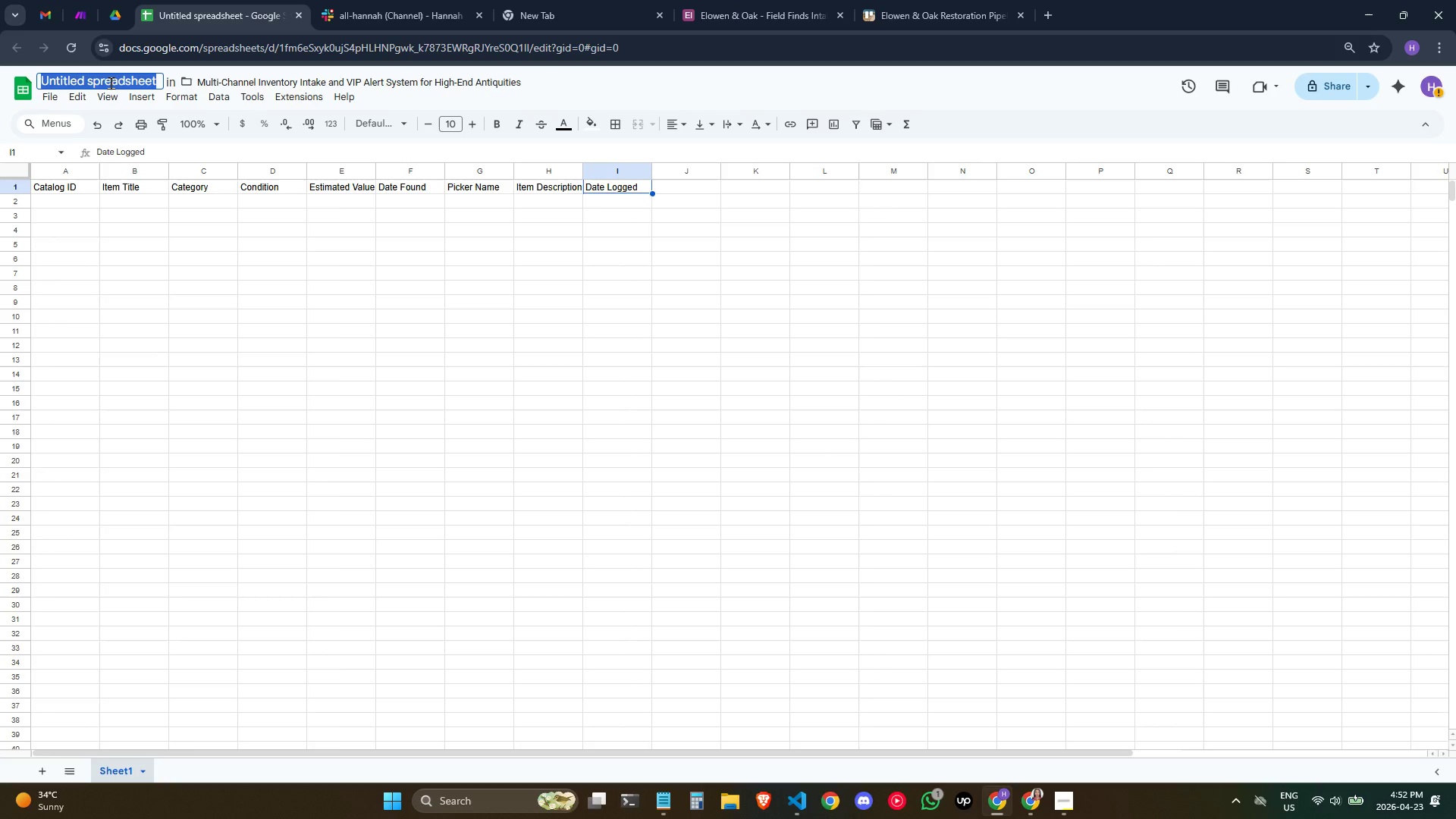 
triple_click([111, 83])
 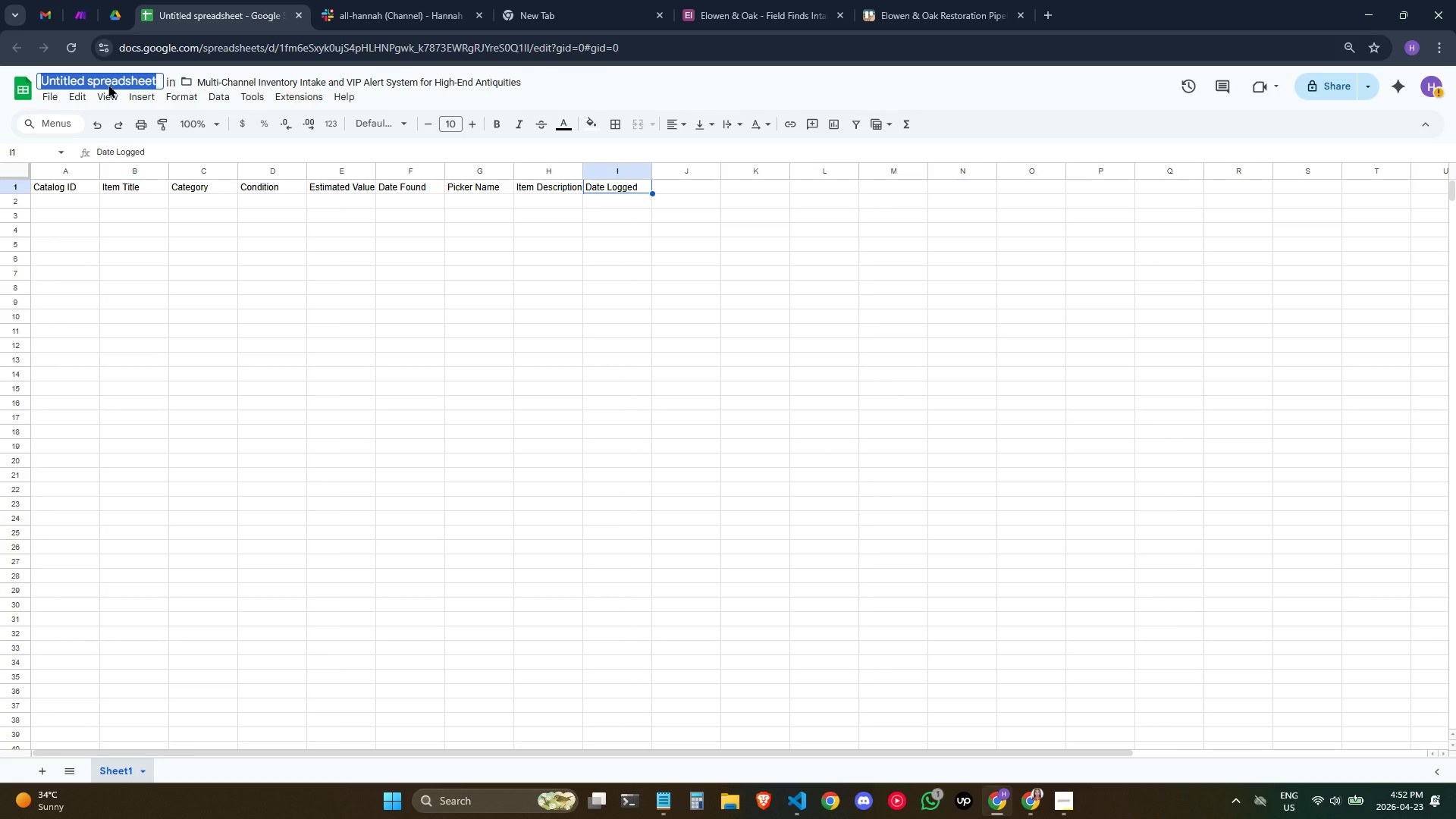 
type(Elowen& OAK)
key(Backspace)
key(Backspace)
key(Backspace)
key(Backspace)
key(Backspace)
type( )
 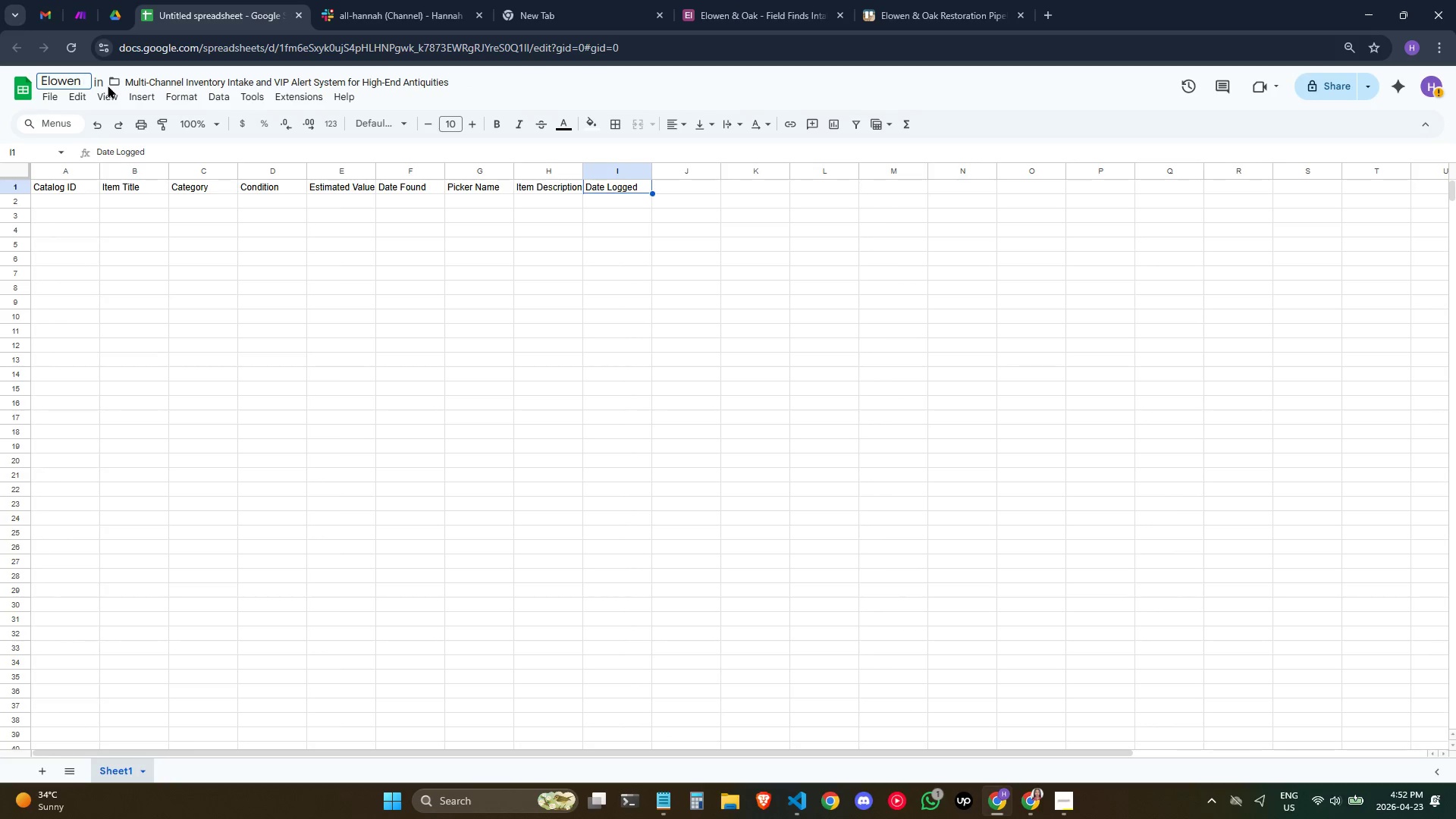 
type(& oAK)
key(Backspace)
key(Backspace)
key(Backspace)
type(Oak -Month)
 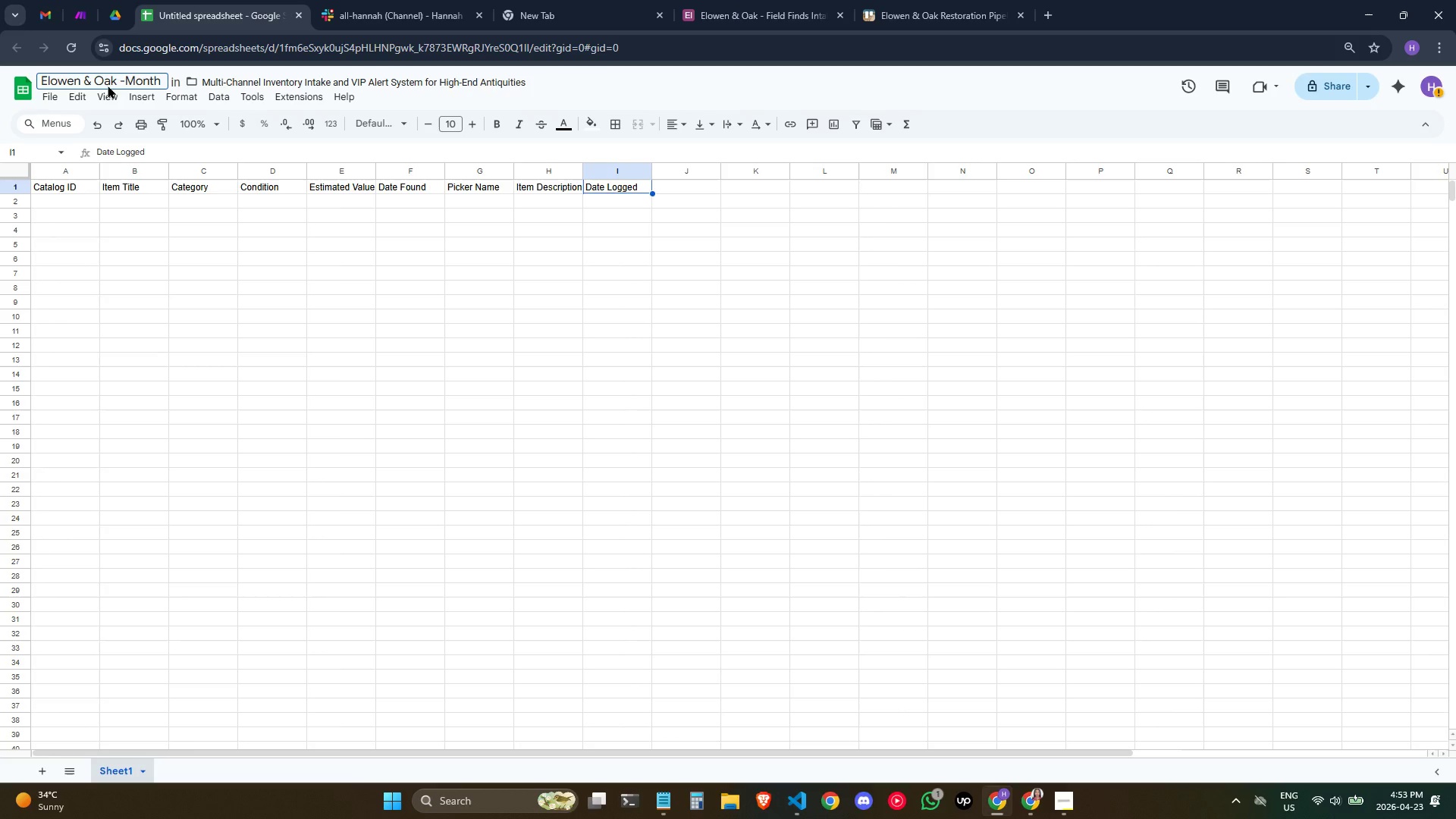 
key(ArrowLeft)
 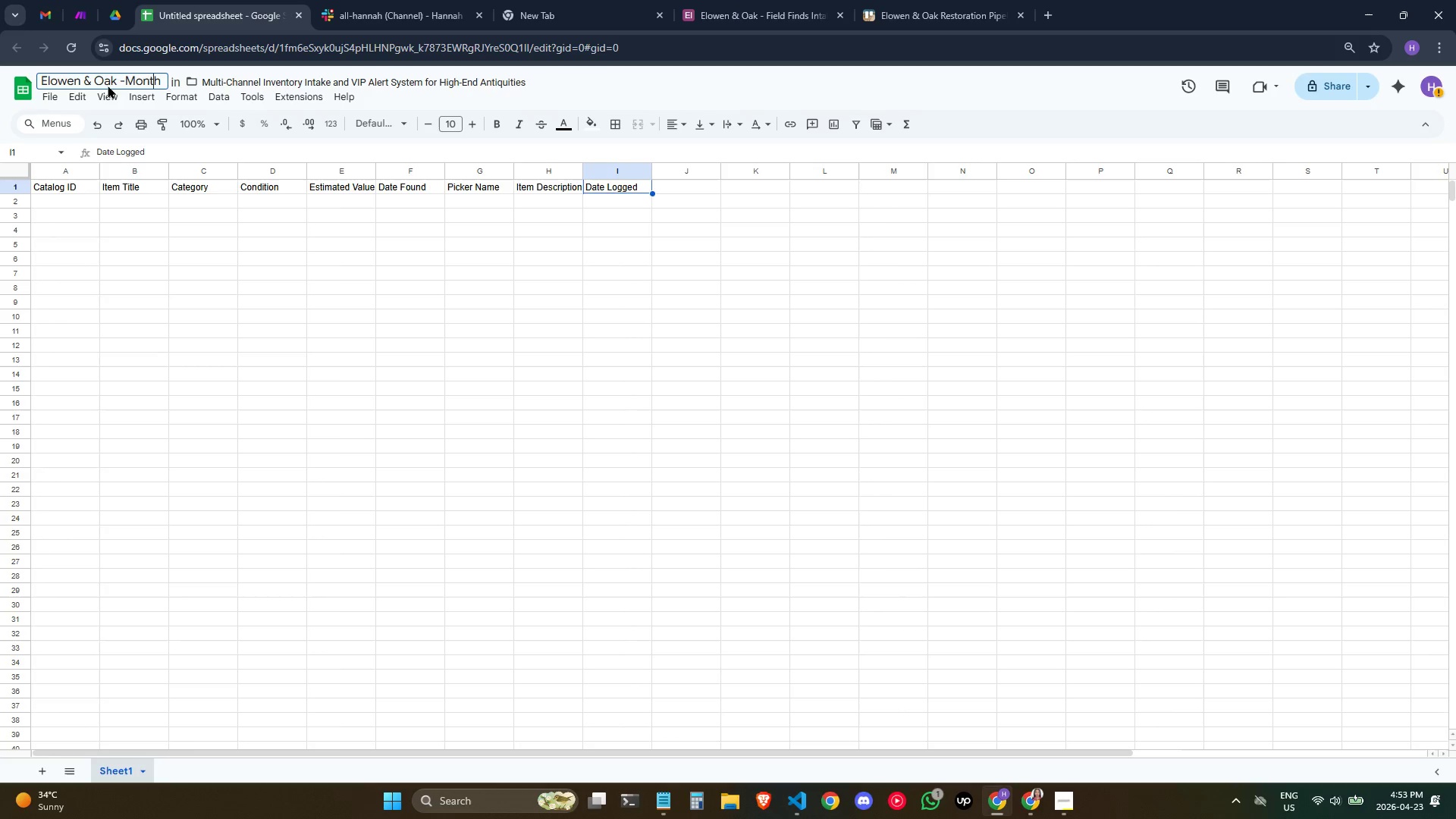 
key(ArrowLeft)
 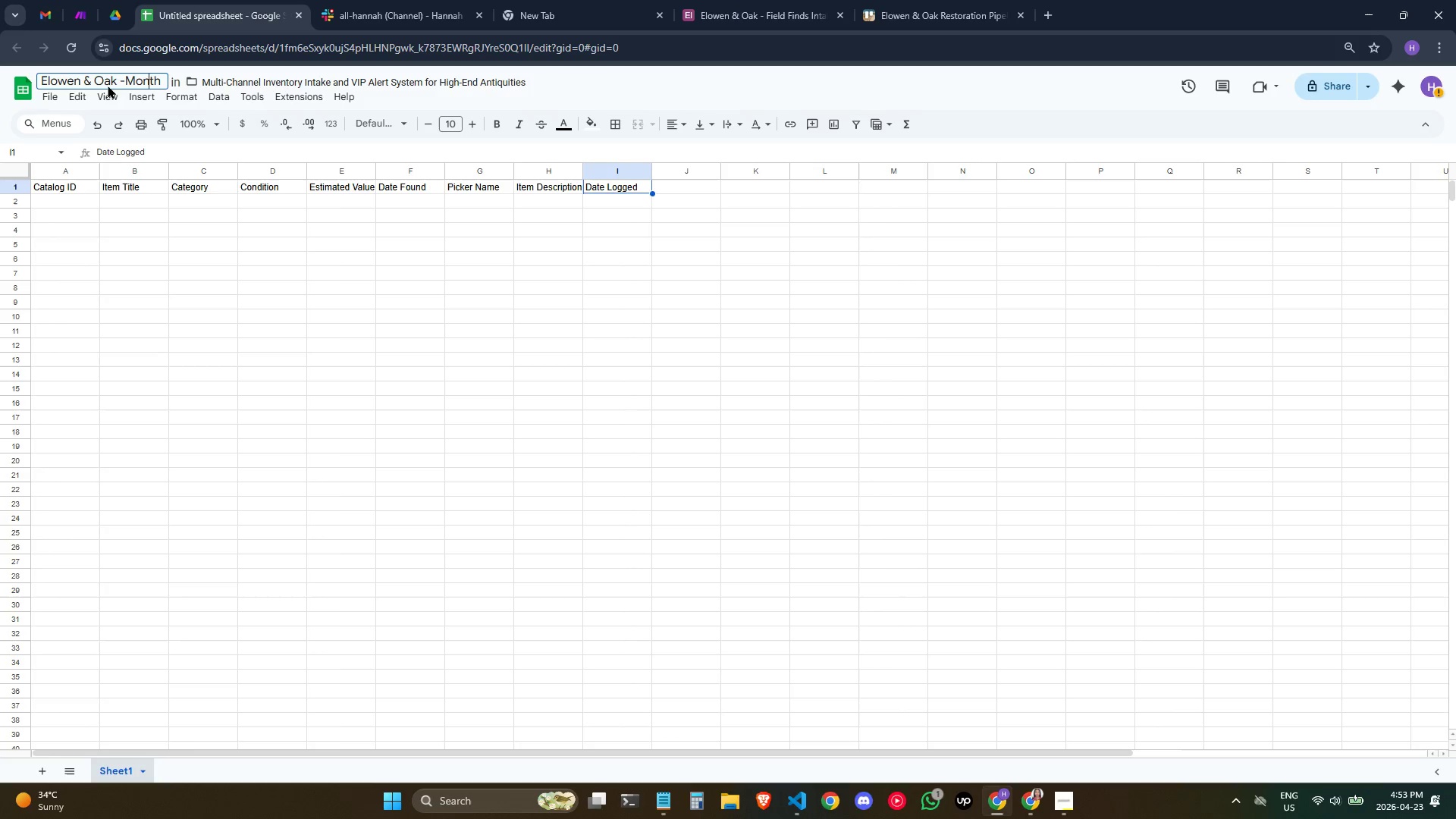 
key(ArrowLeft)
 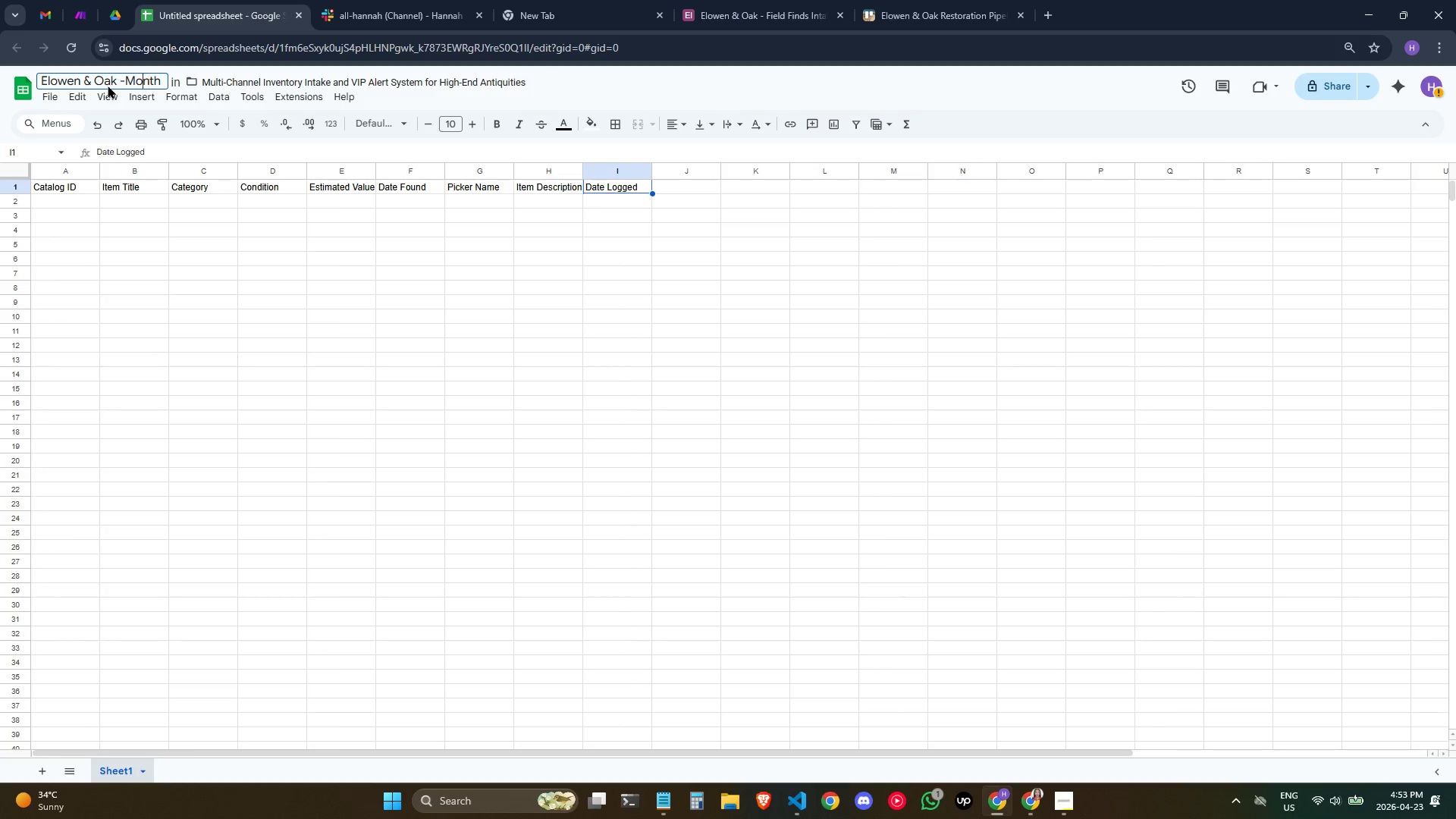 
key(ArrowLeft)
 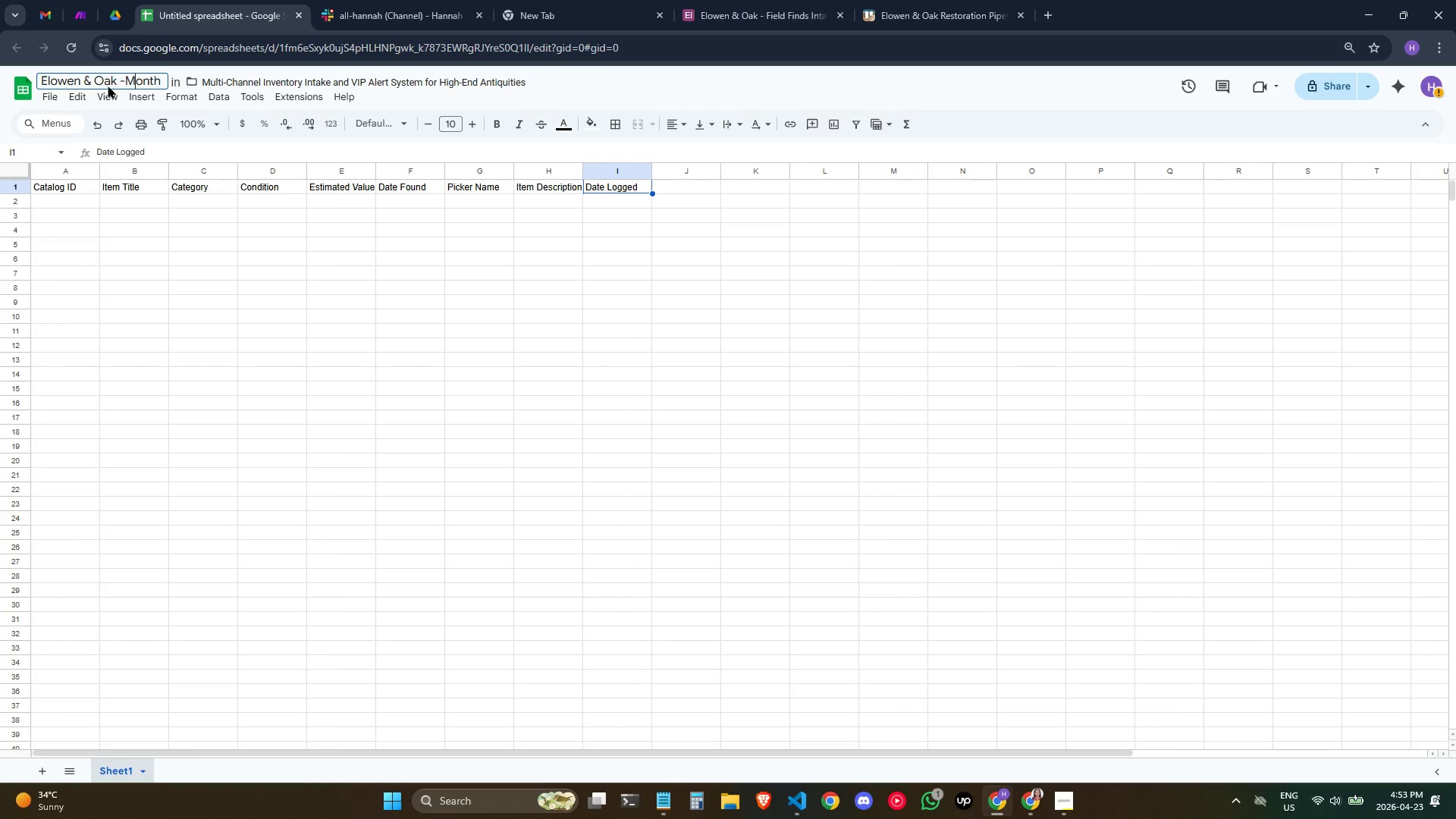 
key(ArrowLeft)
 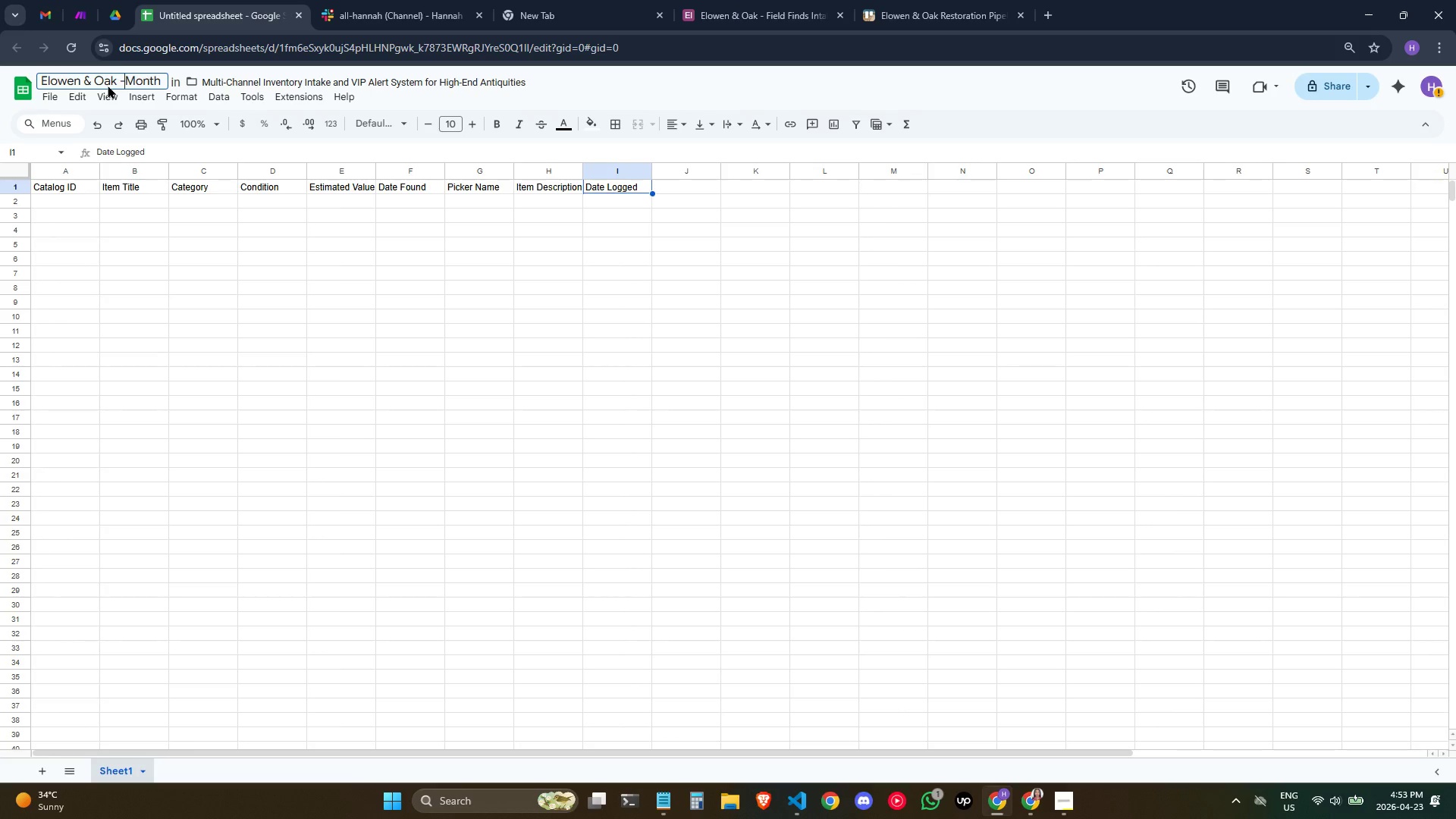 
key(Space)
 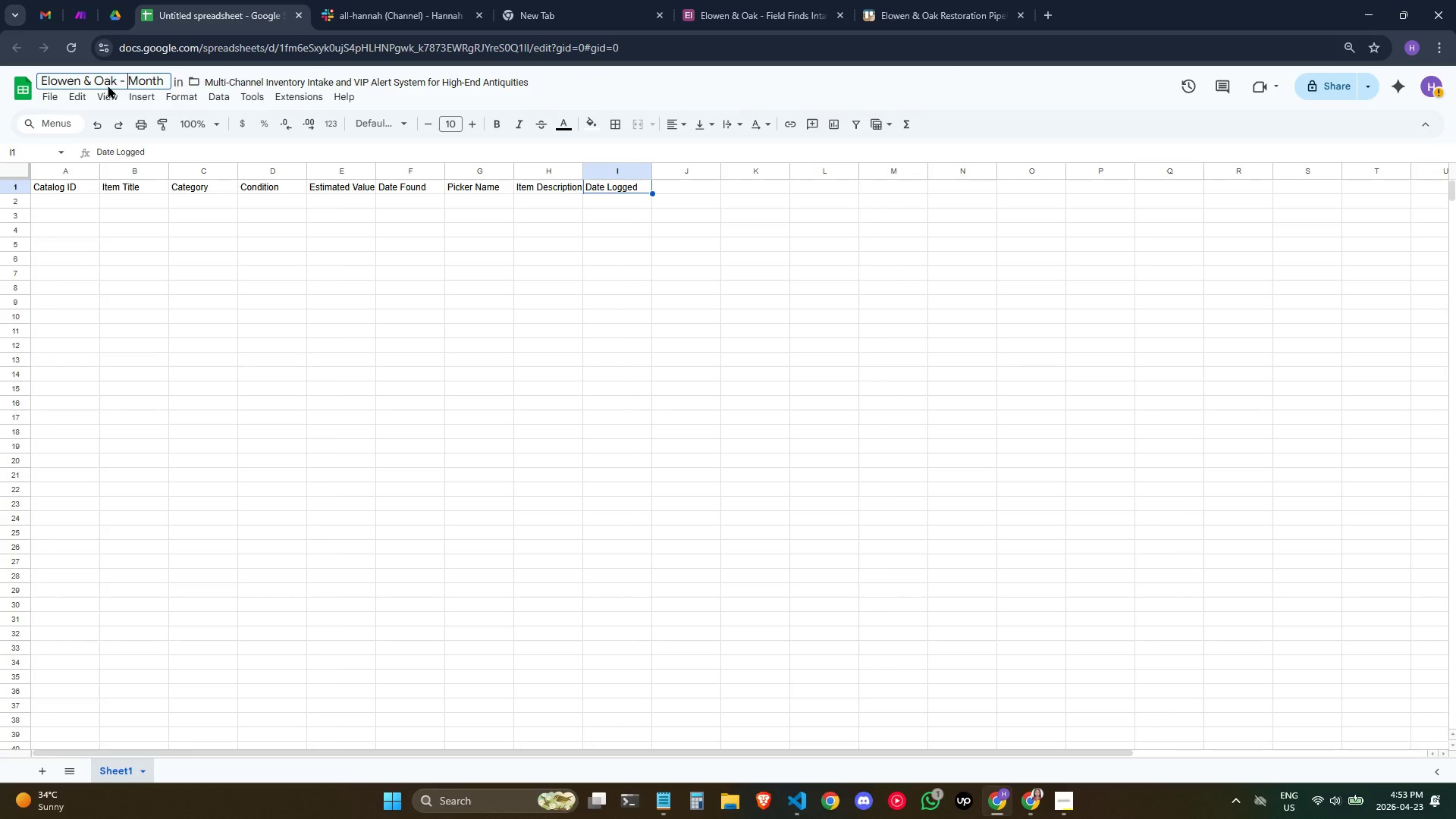 
key(ArrowRight)
 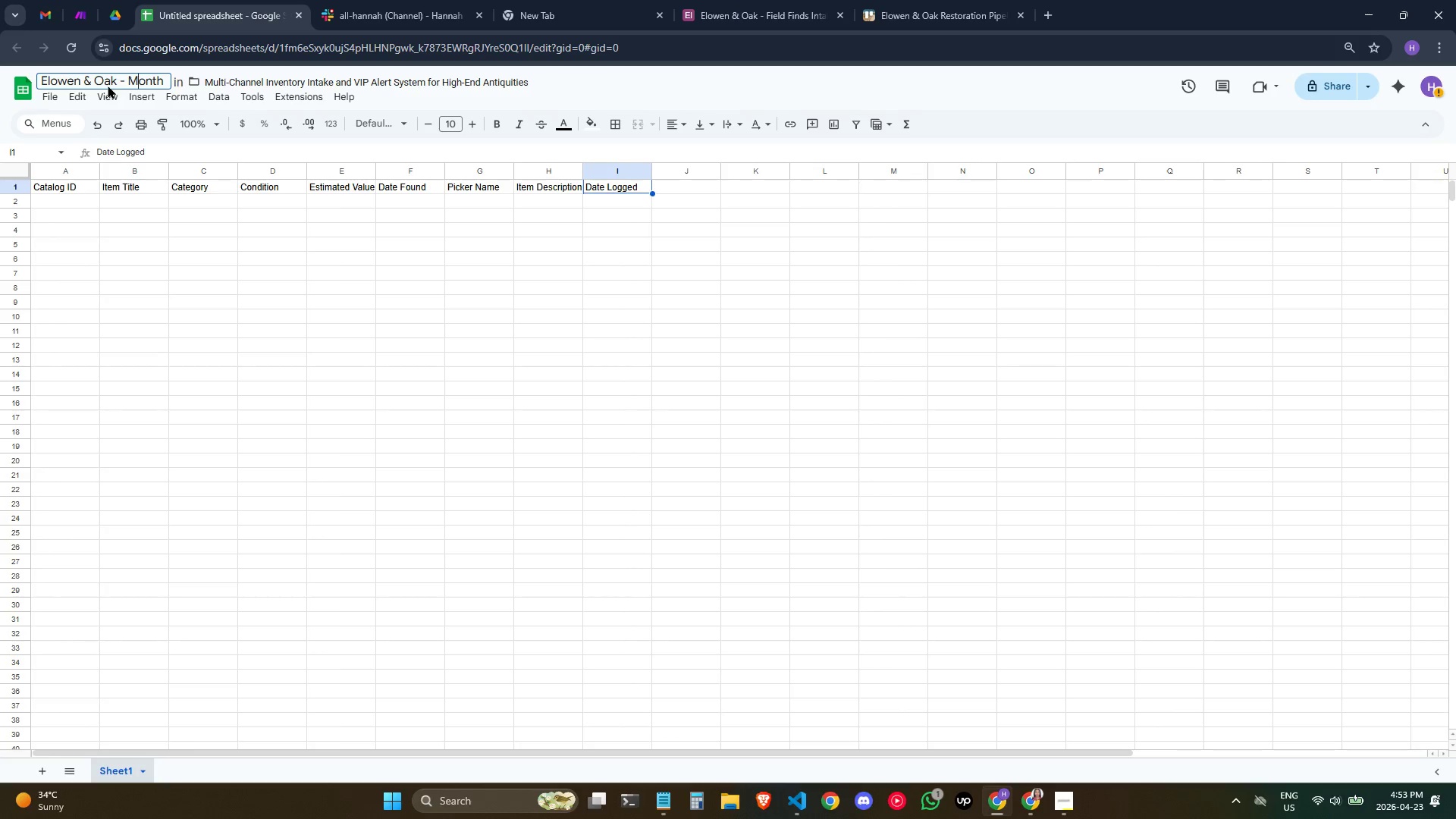 
key(ArrowRight)
 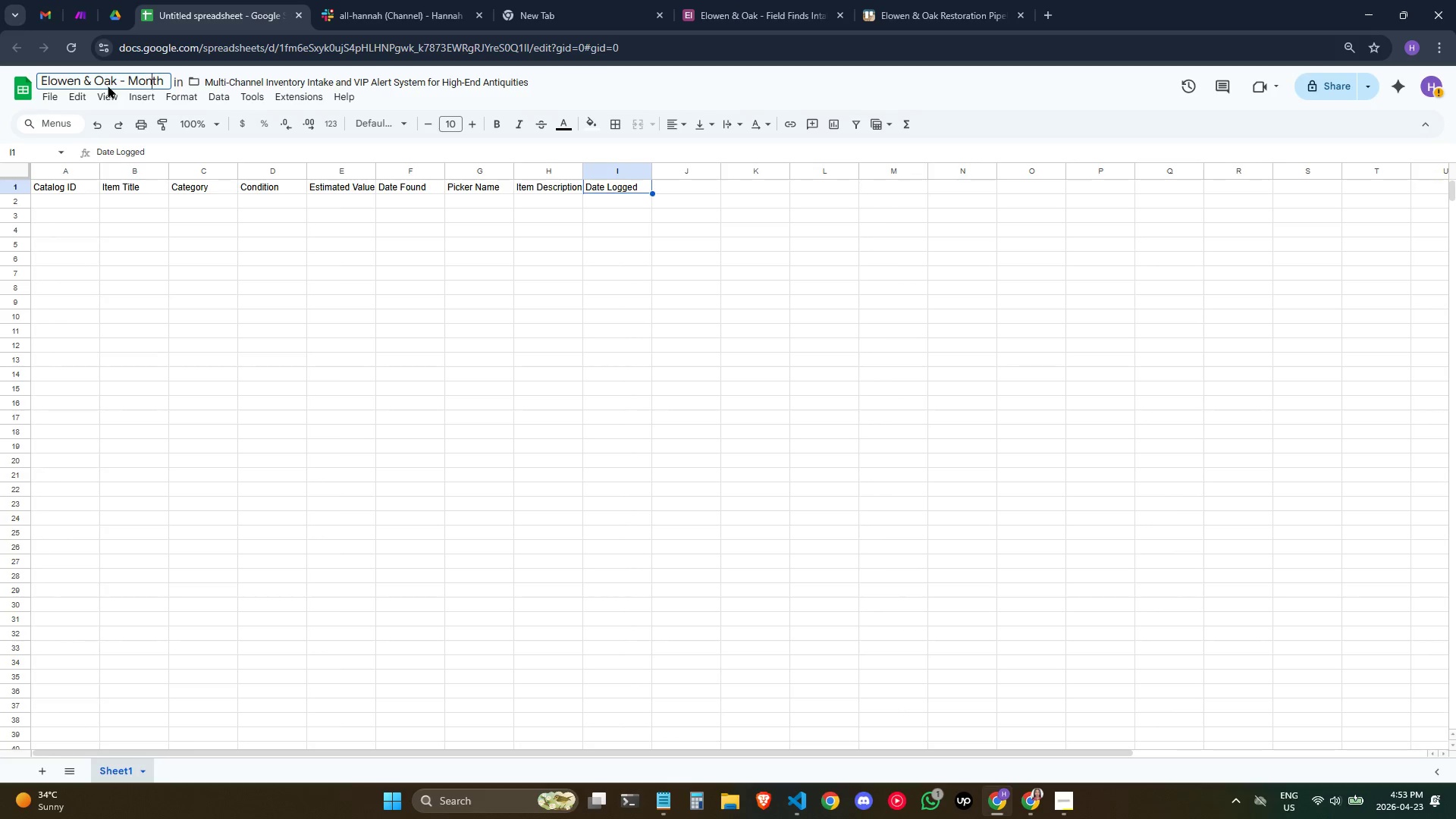 
key(ArrowRight)
 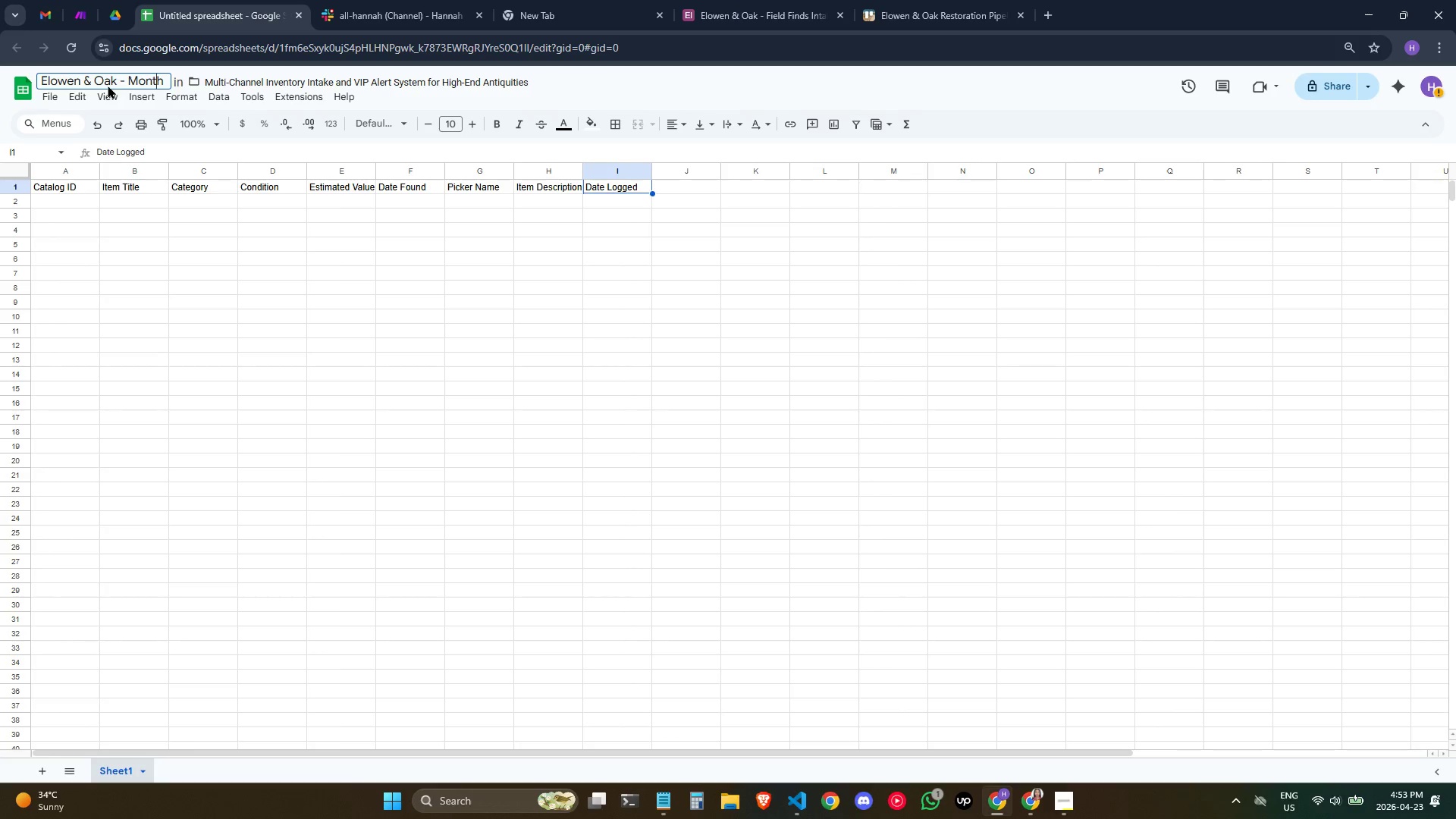 
key(ArrowRight)
 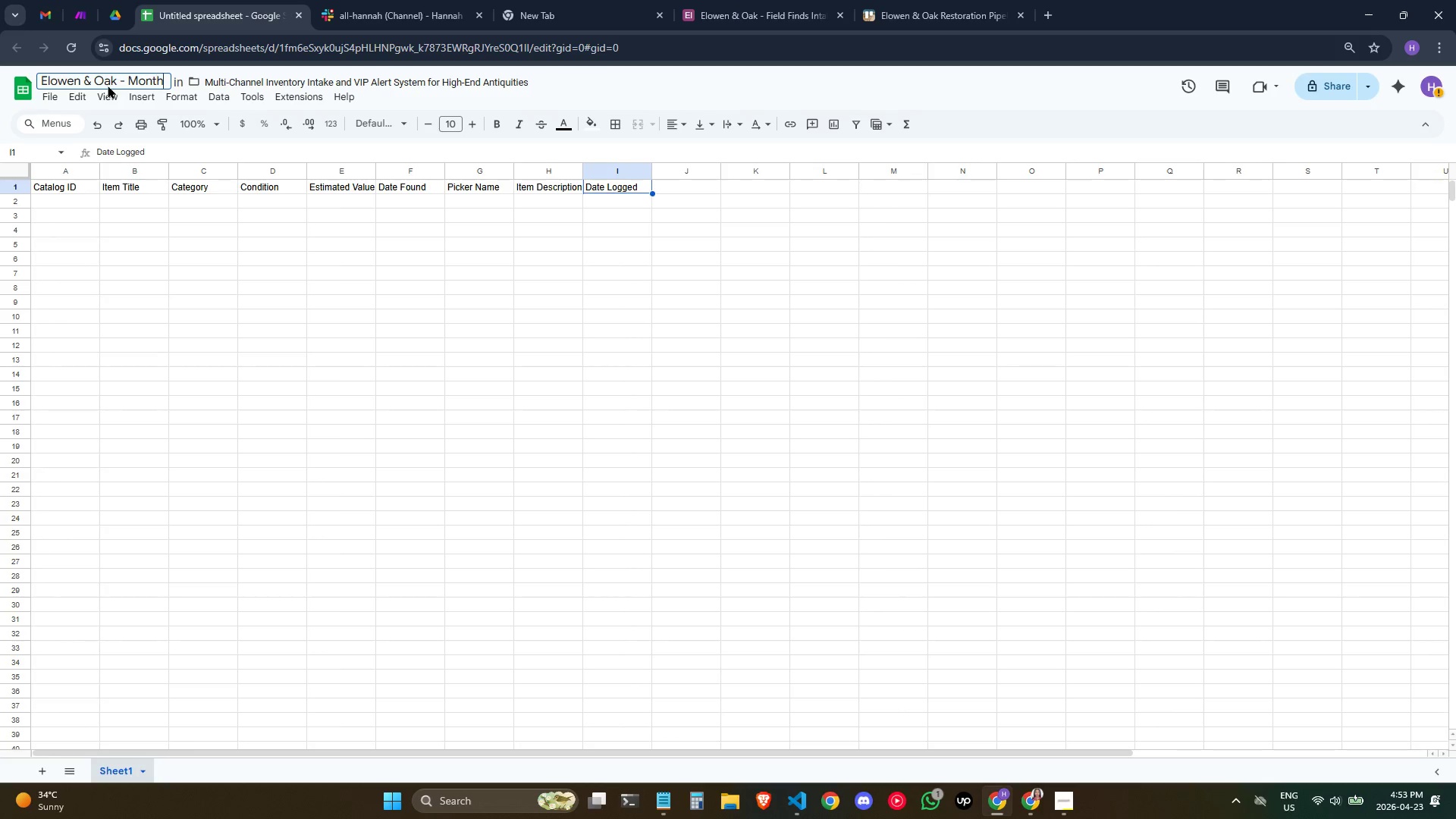 
key(ArrowRight)
 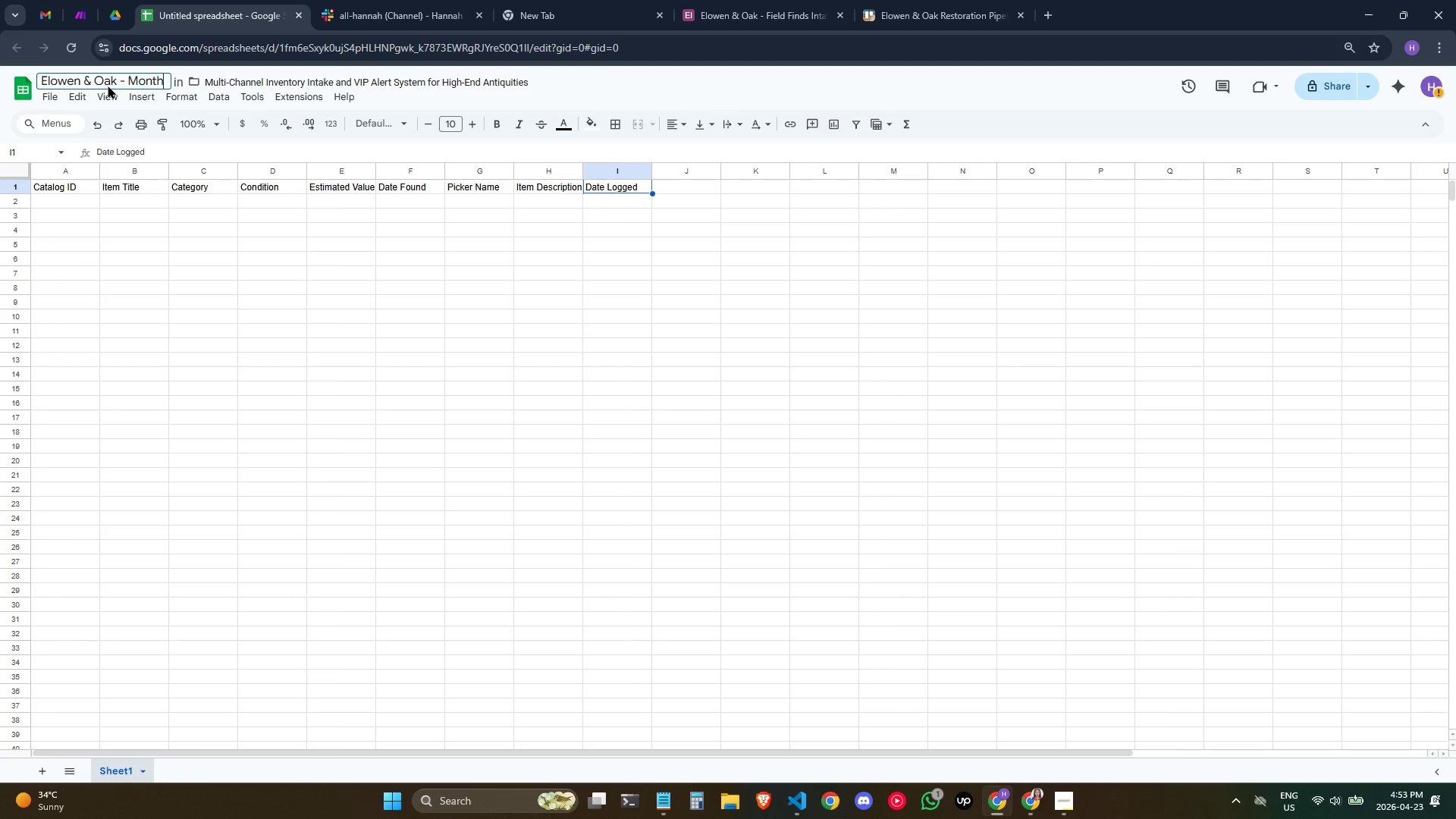 
type(ly Catalog)
 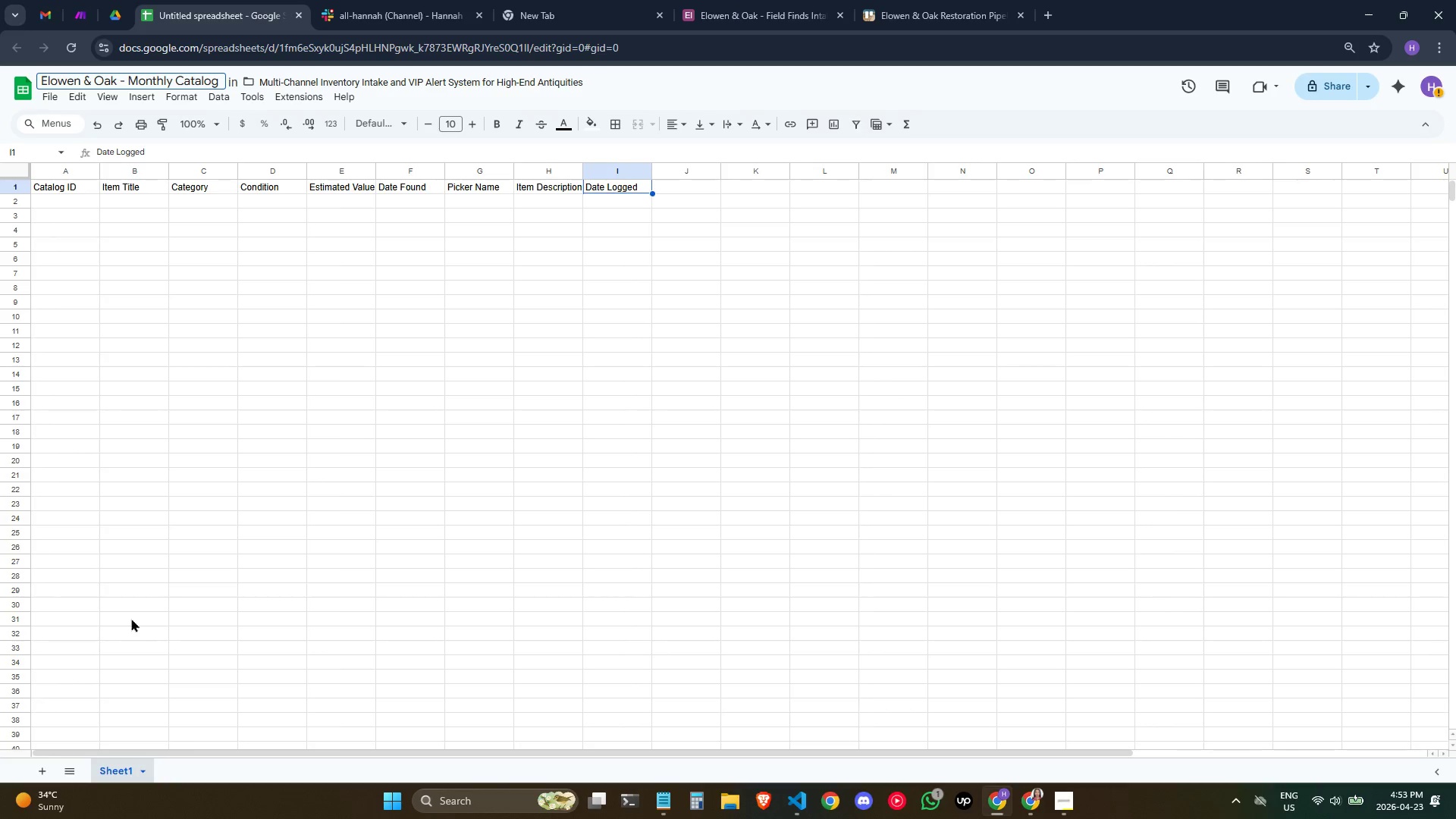 
wait(5.33)
 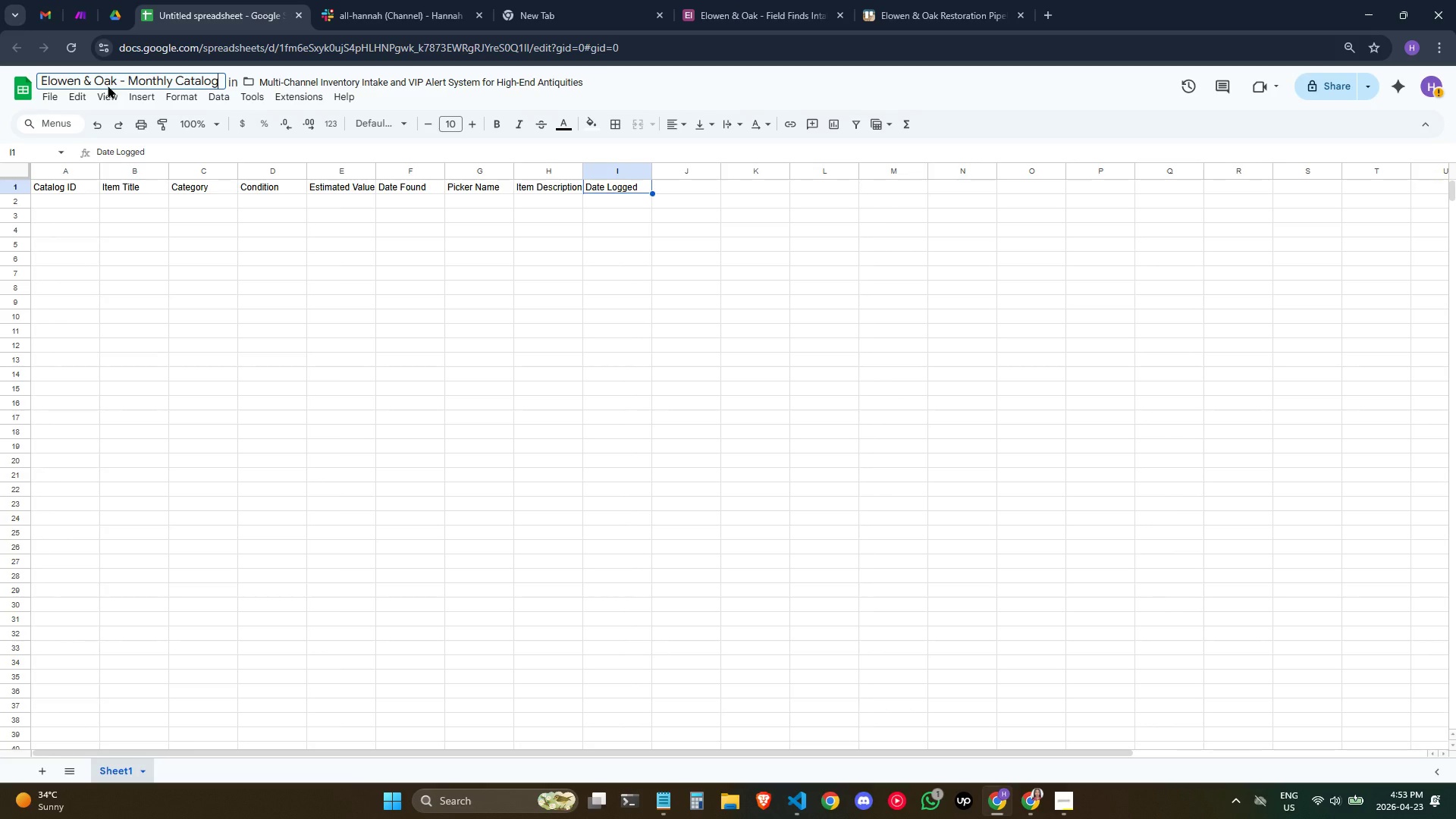 
double_click([124, 774])
 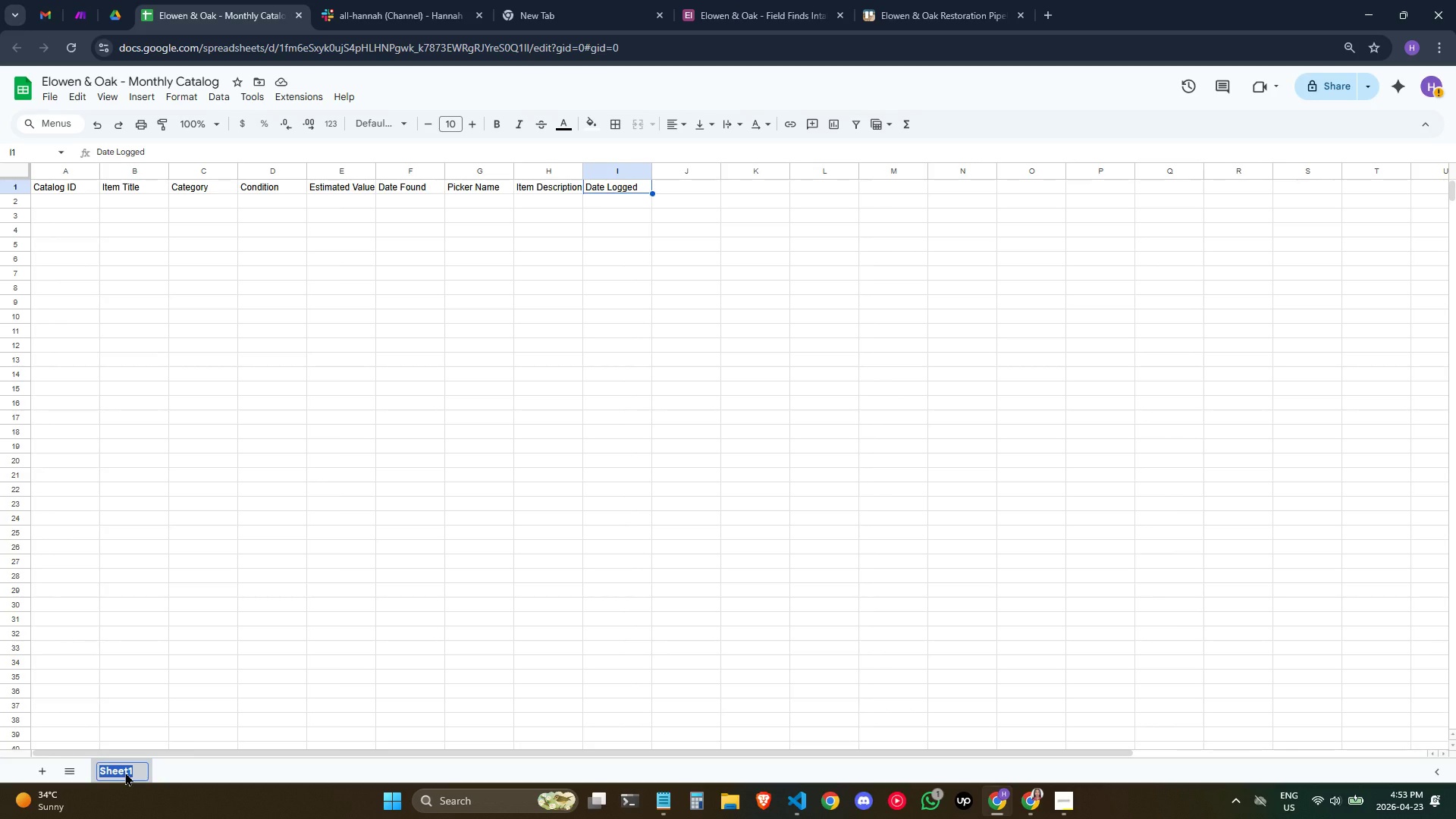 
type(Catalog Entries)
 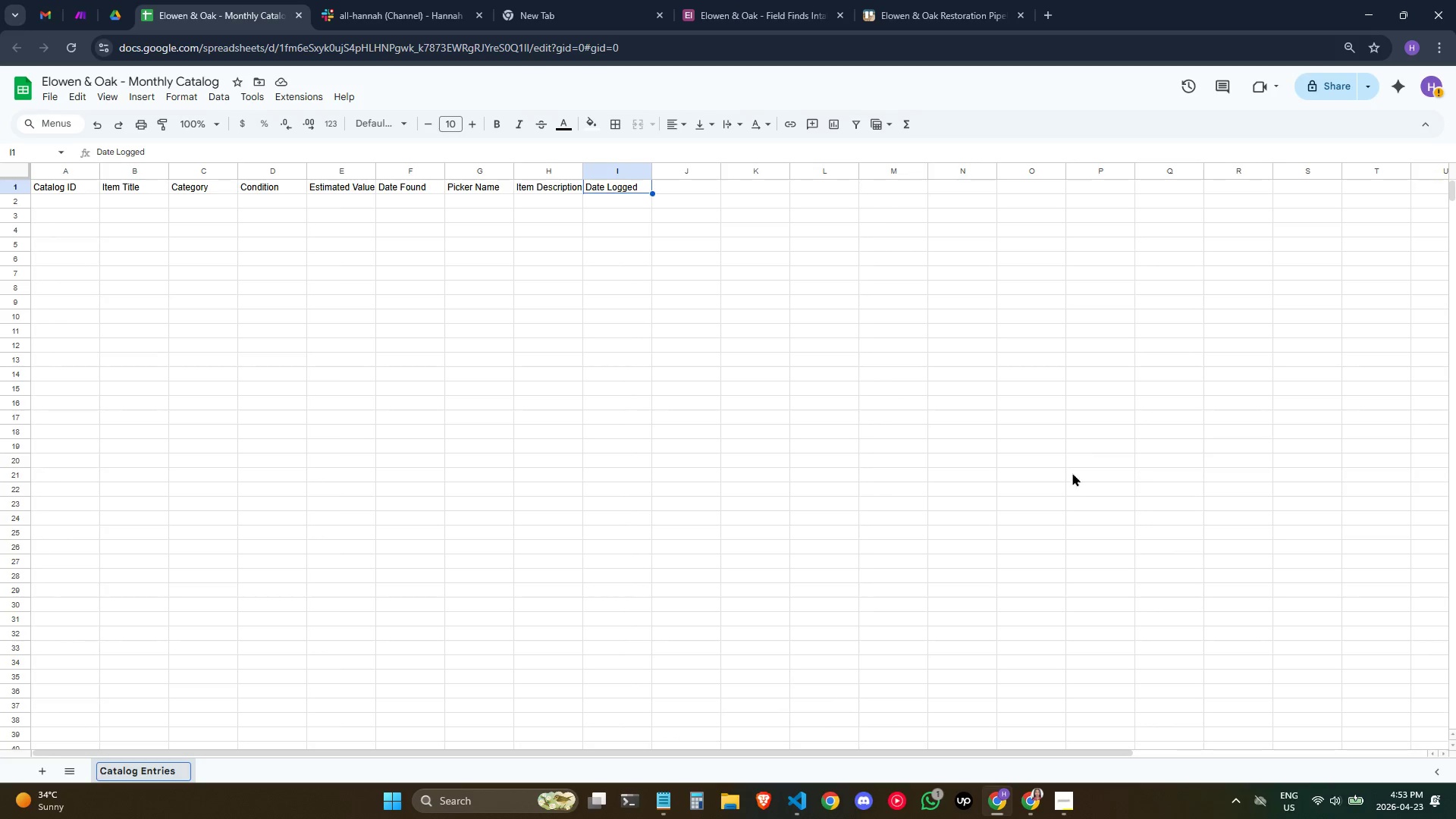 
left_click([1062, 453])
 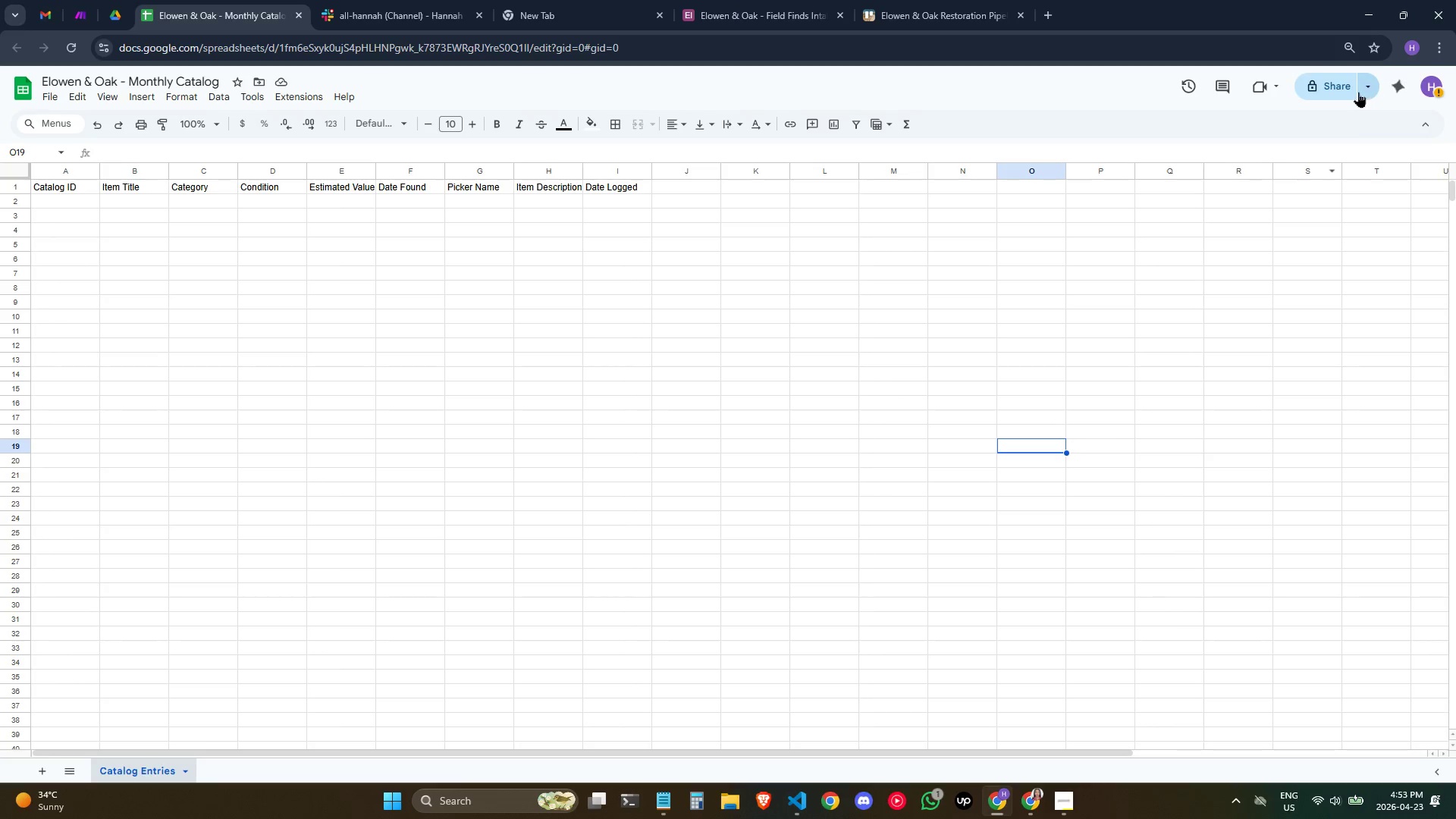 
wait(7.67)
 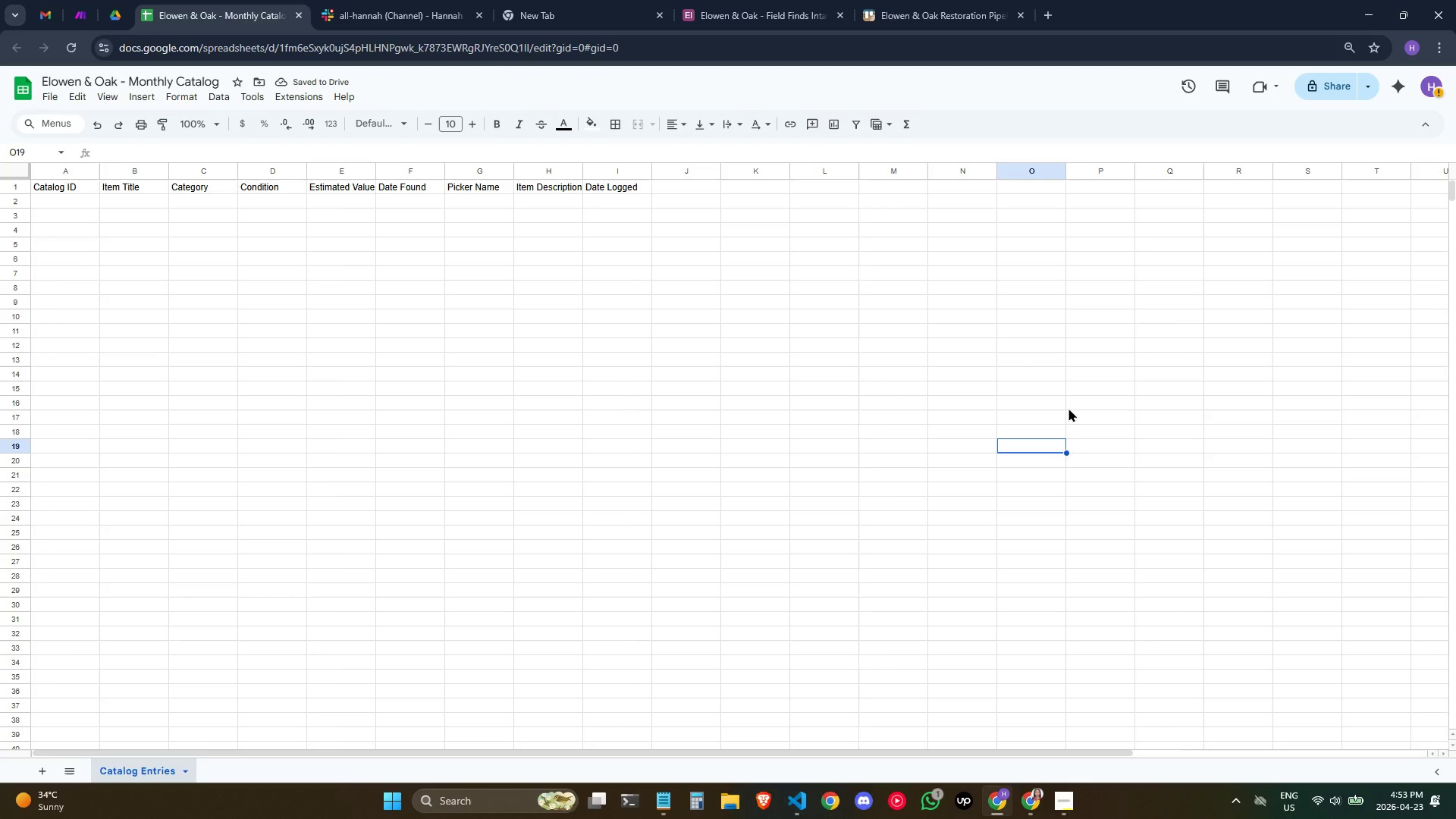 
left_click([6, 183])
 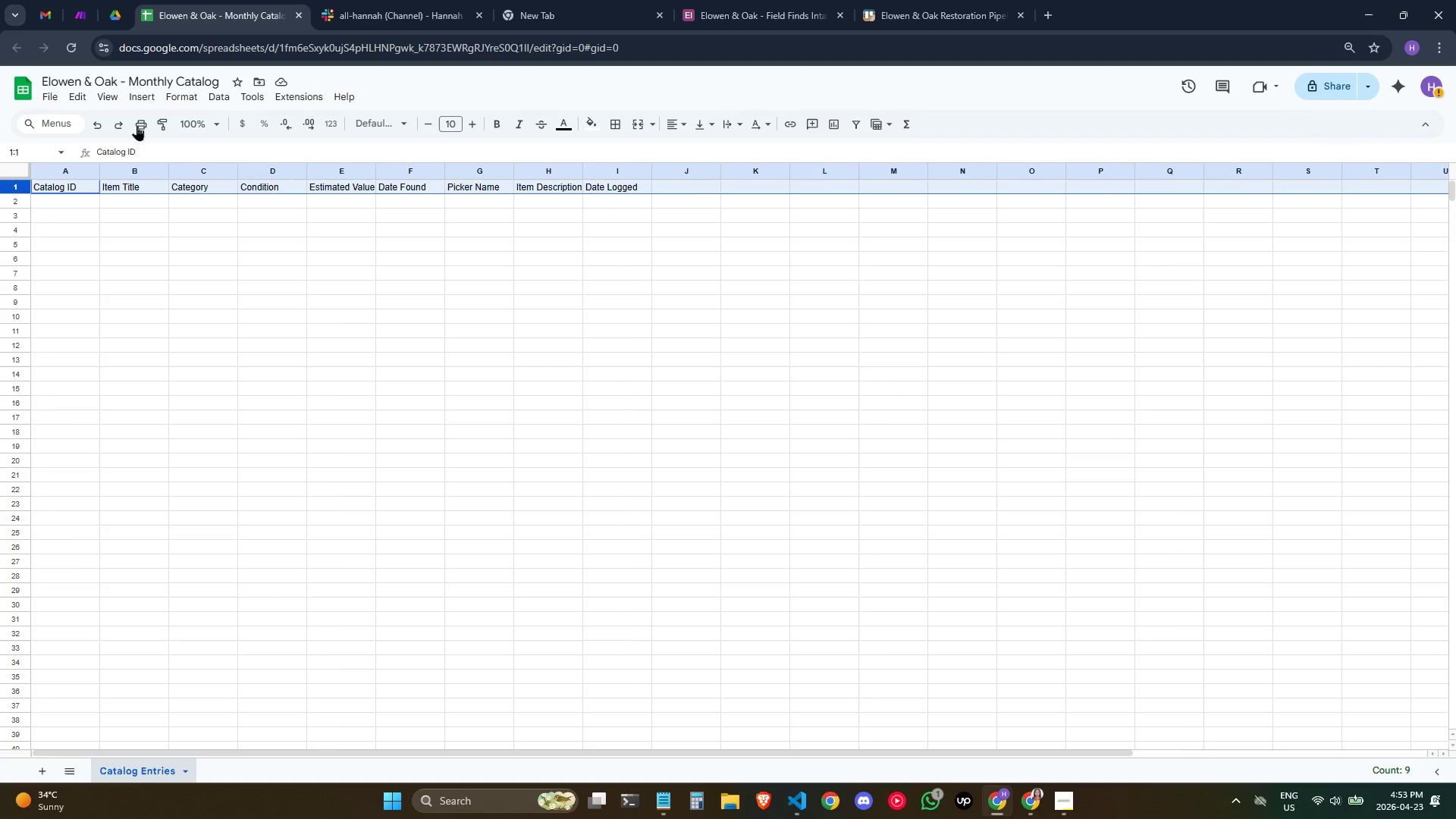 
left_click([74, 183])
 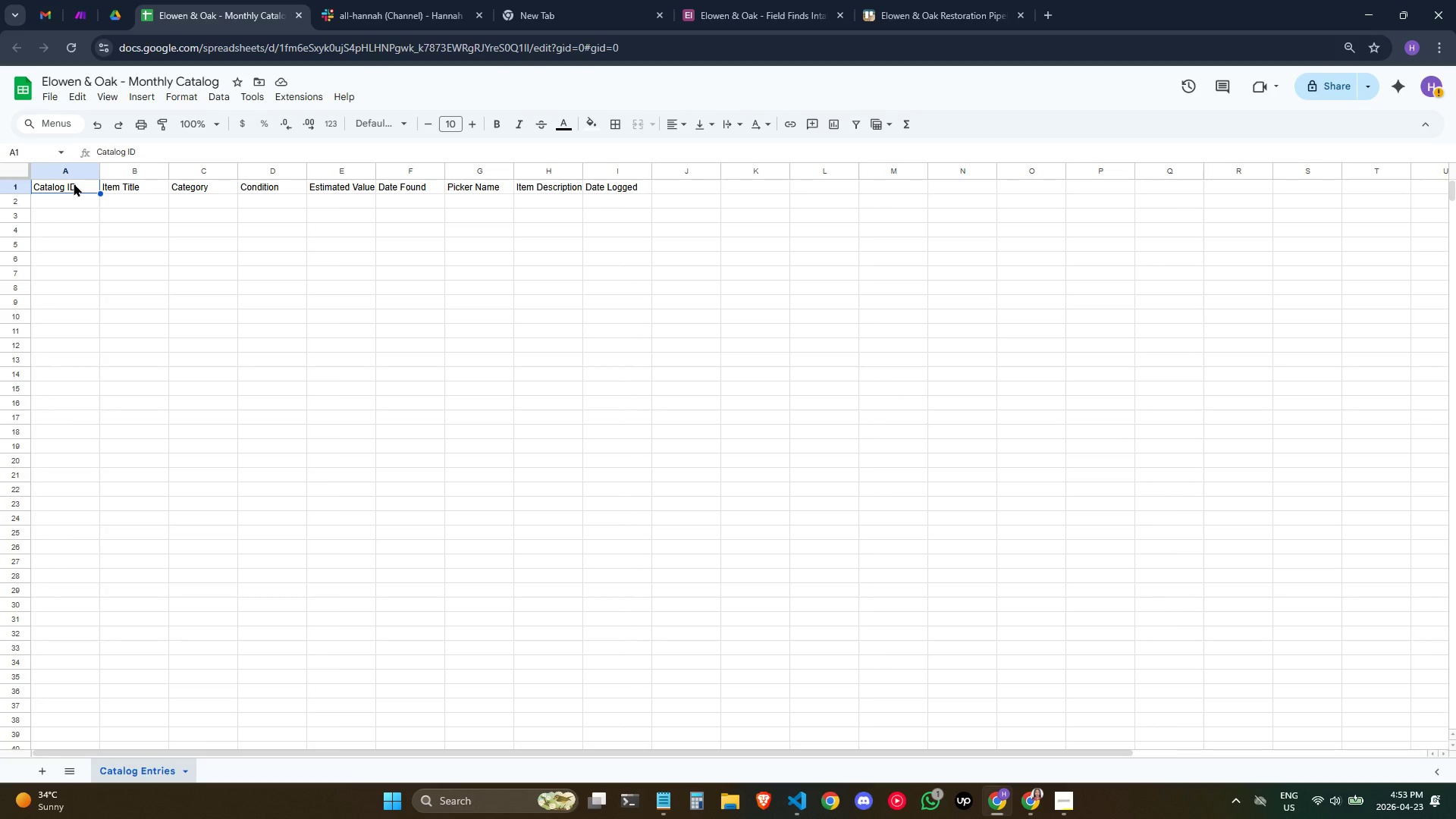 
key(Shift+ArrowRight)
 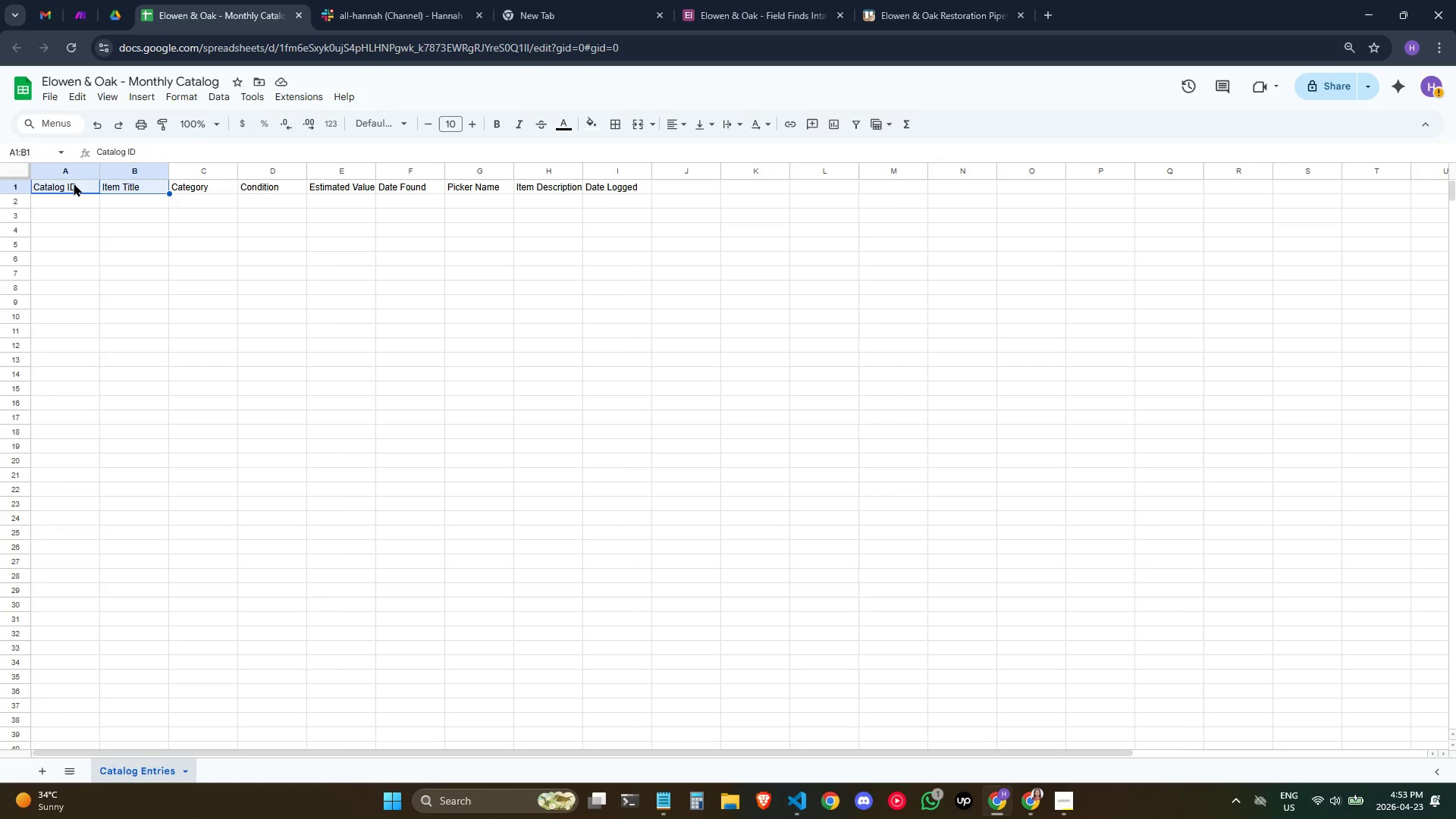 
key(Shift+ArrowRight)
 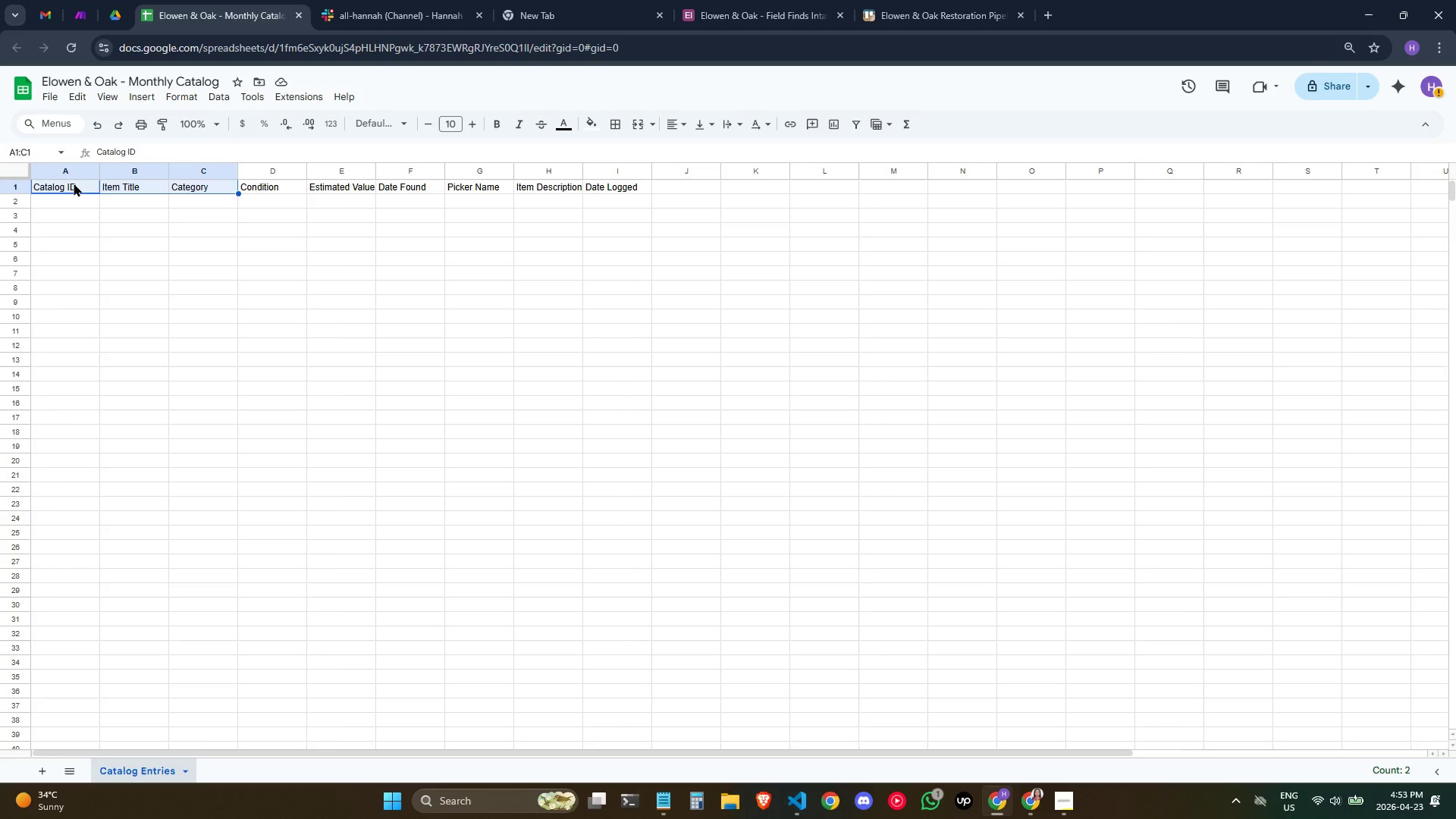 
key(Shift+ArrowRight)
 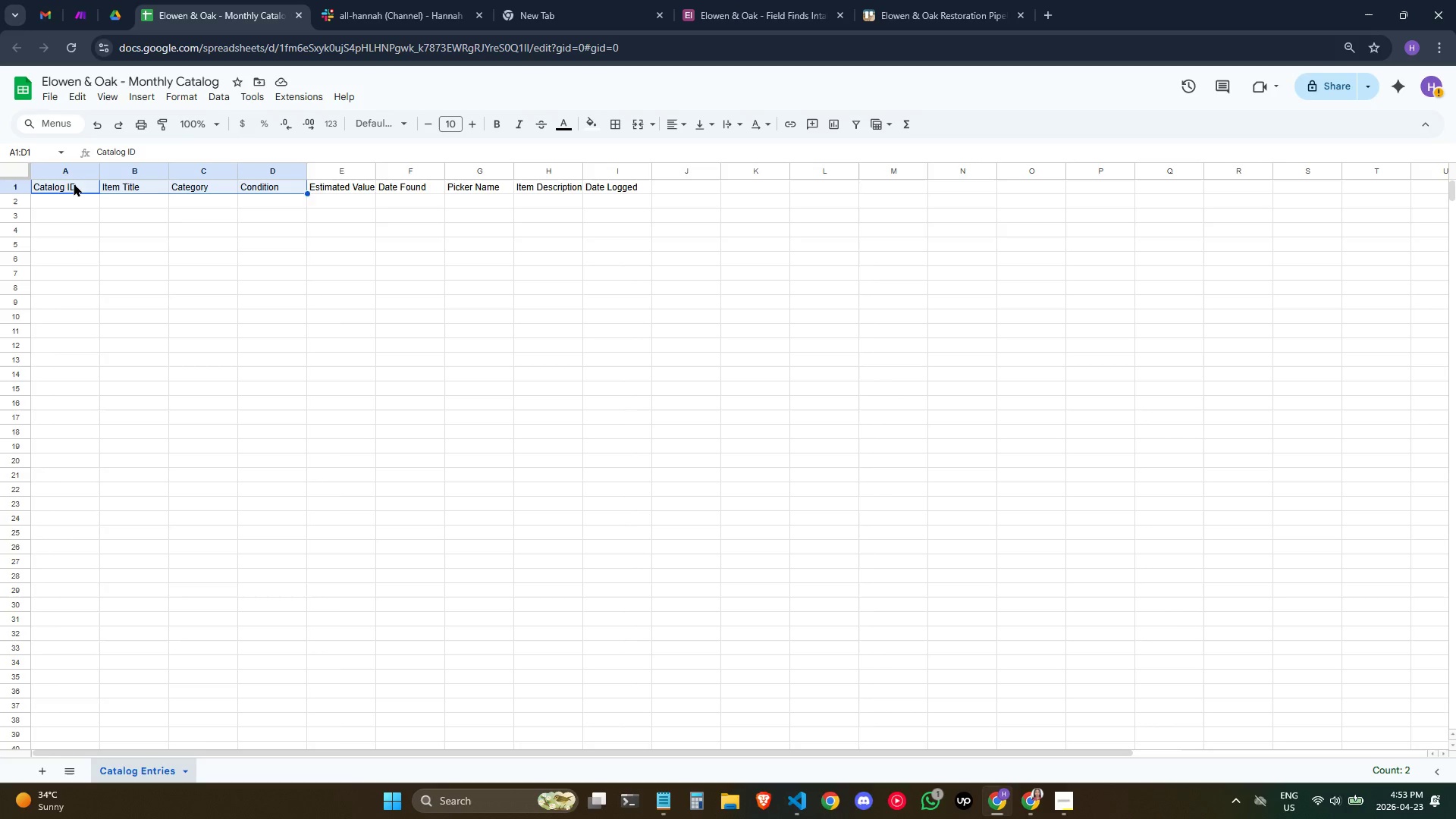 
key(Shift+ArrowRight)
 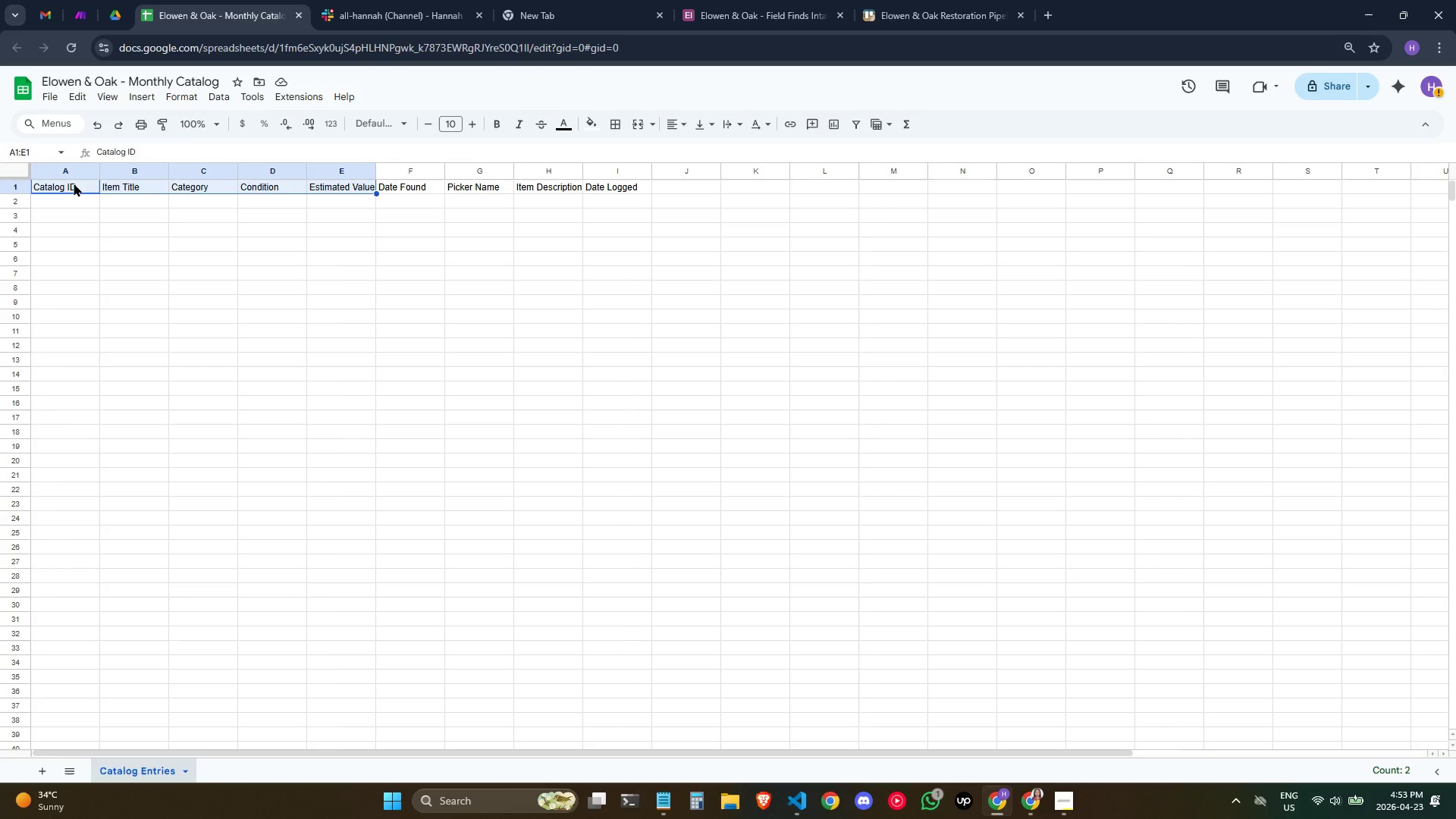 
key(Shift+ArrowRight)
 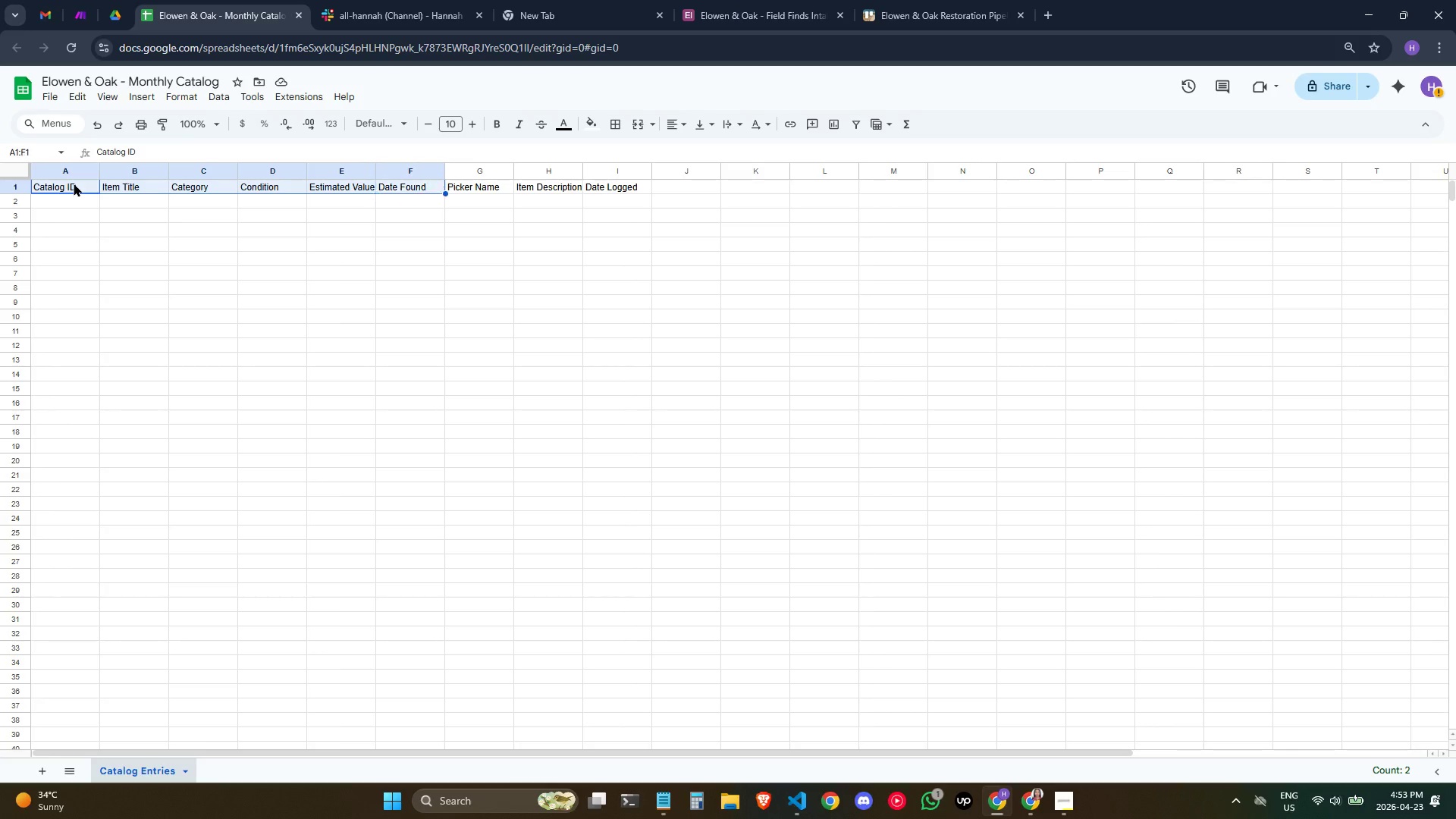 
key(Shift+ArrowRight)
 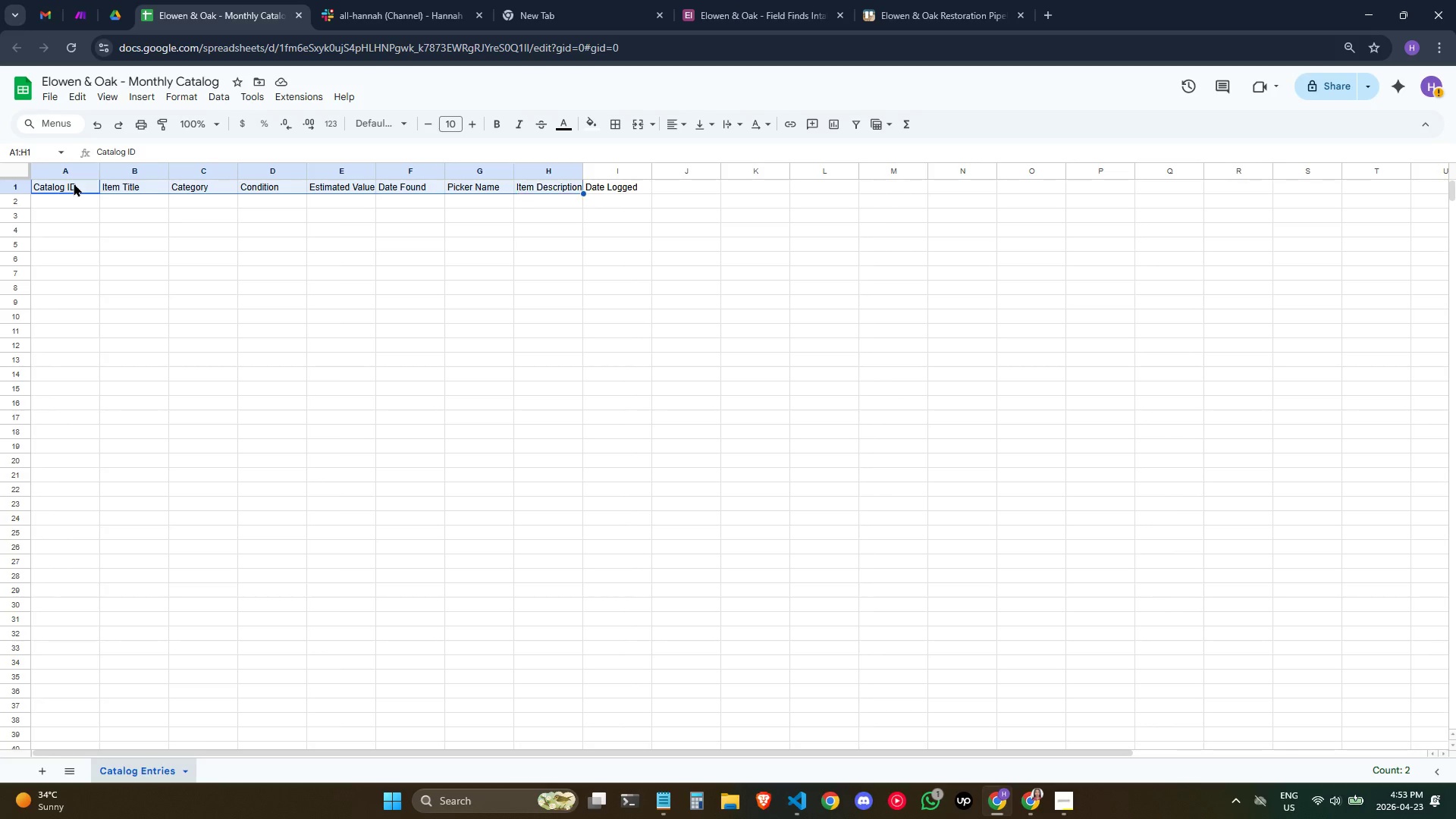 
key(Shift+ArrowRight)
 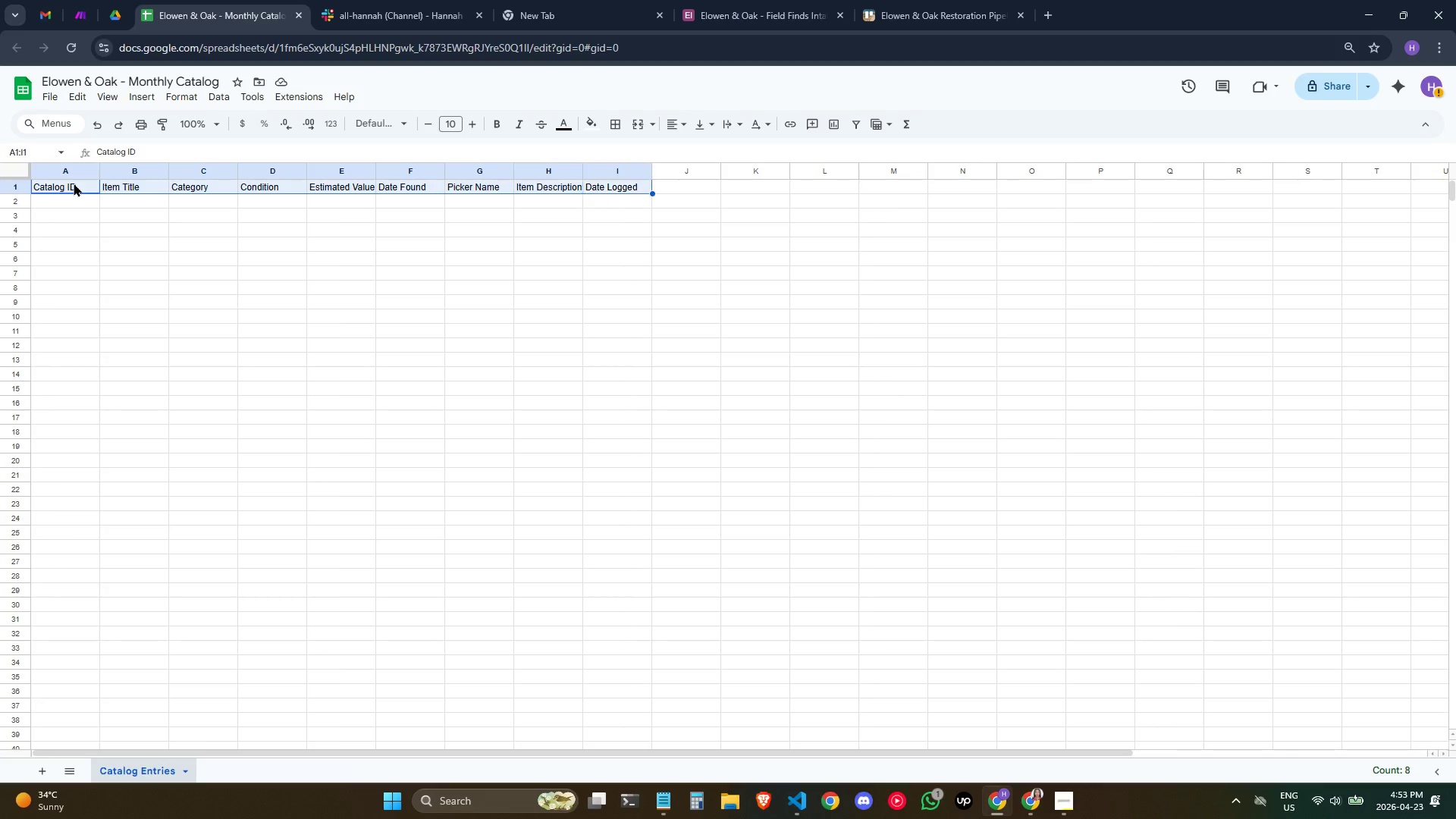 
key(Shift+ArrowRight)
 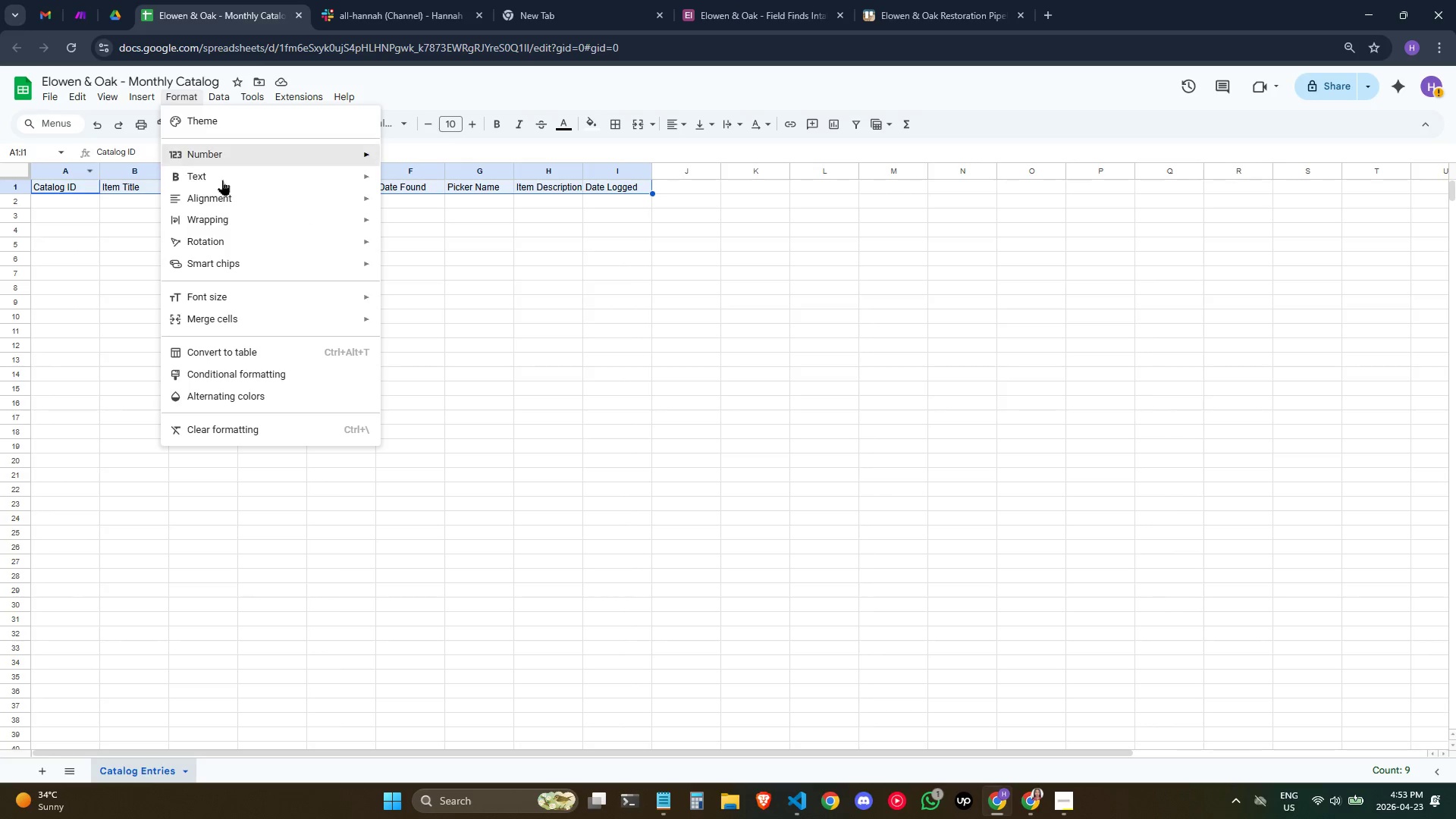 
left_click([218, 354])
 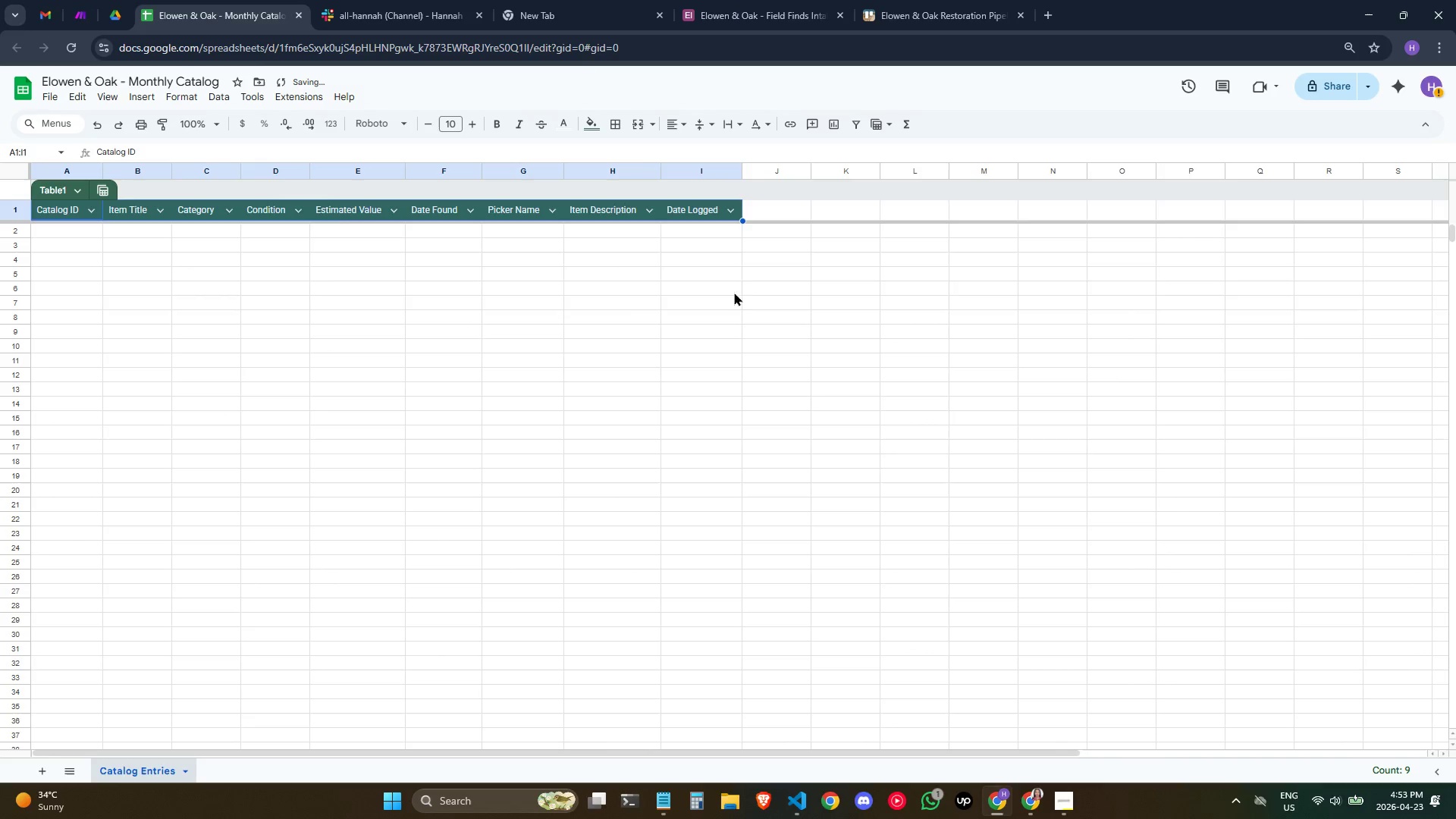 
left_click([912, 322])
 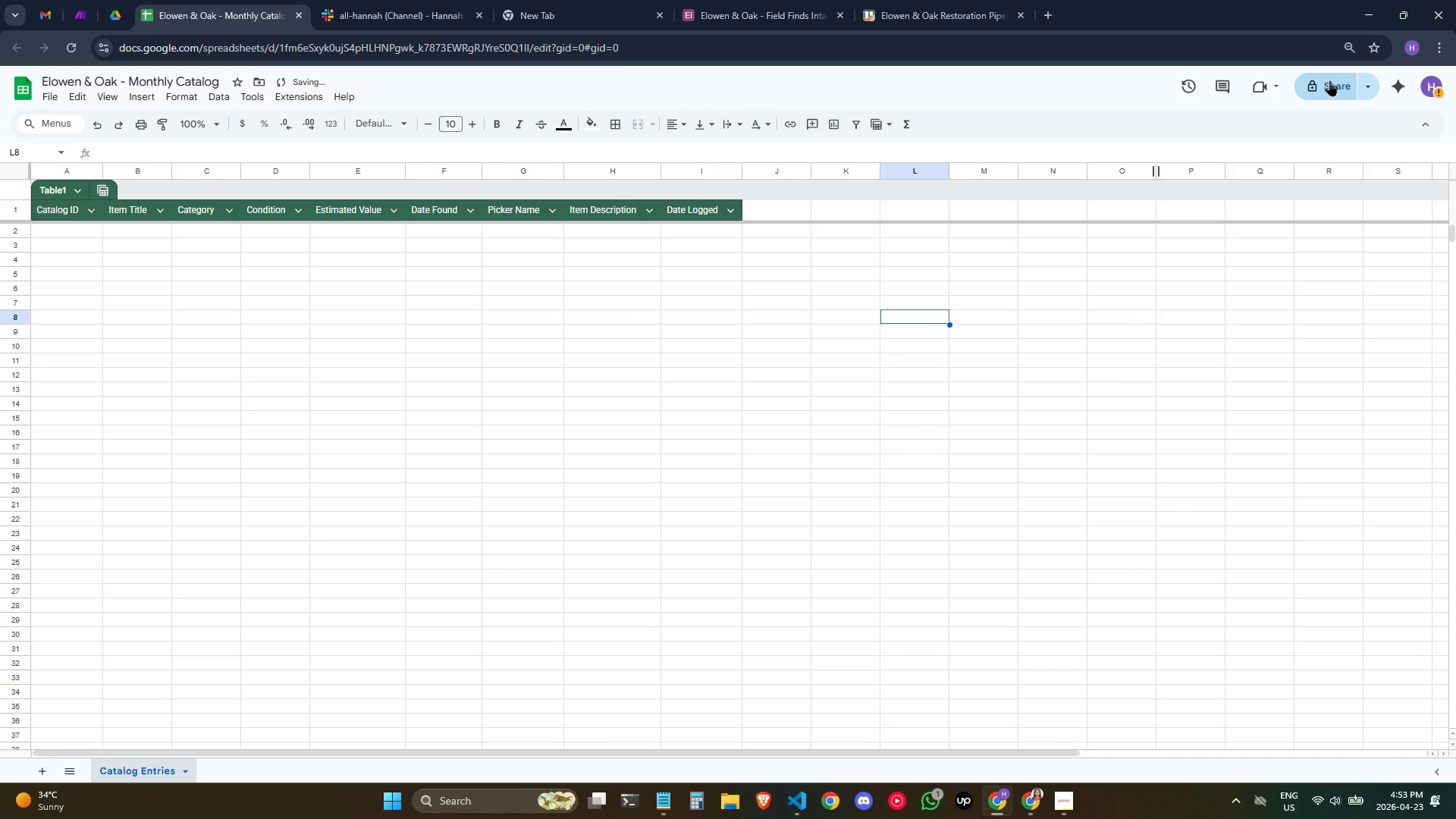 
left_click([1315, 89])
 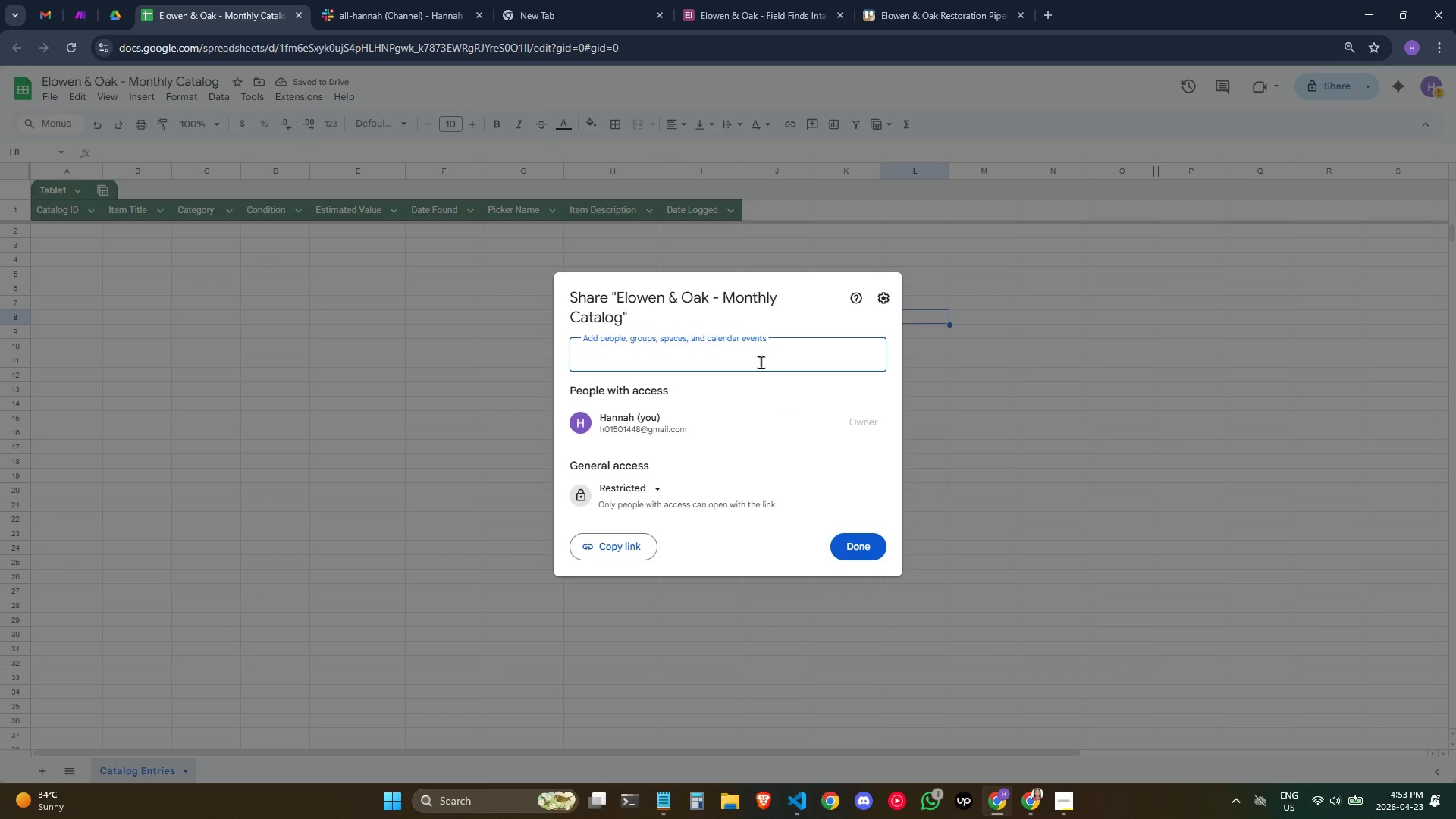 
left_click([686, 415])
 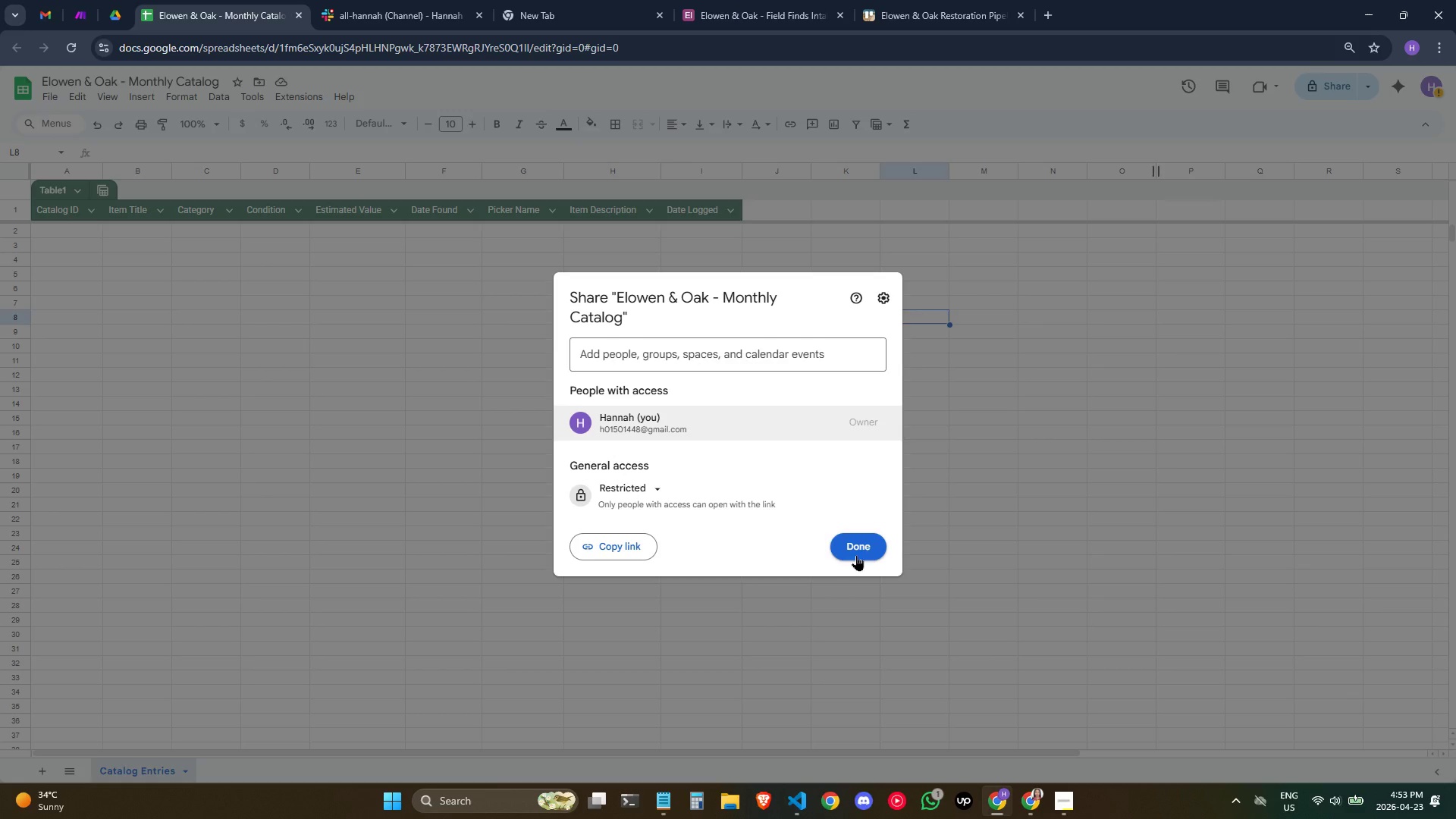 
left_click([862, 547])
 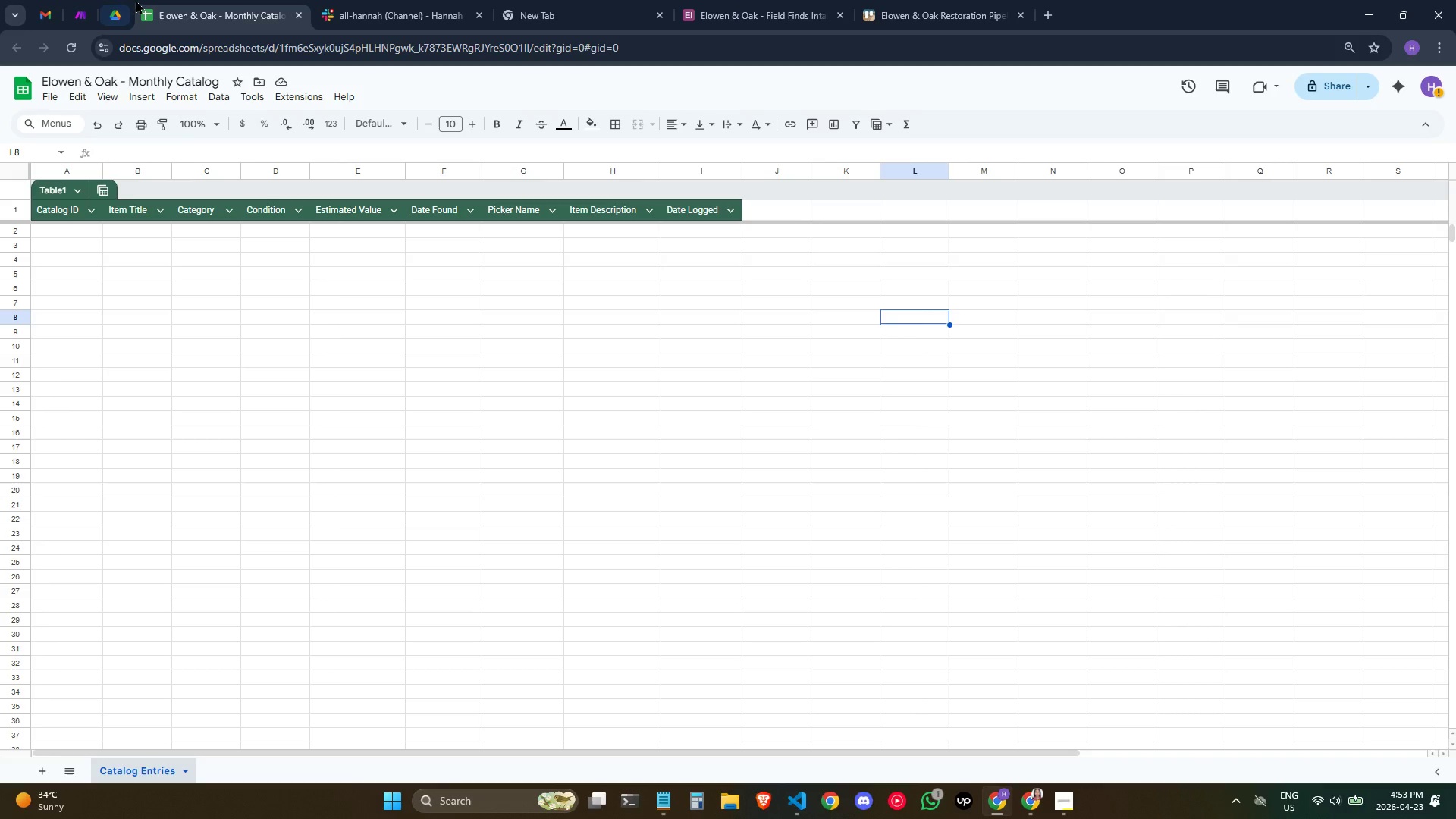 
left_click([77, 12])
 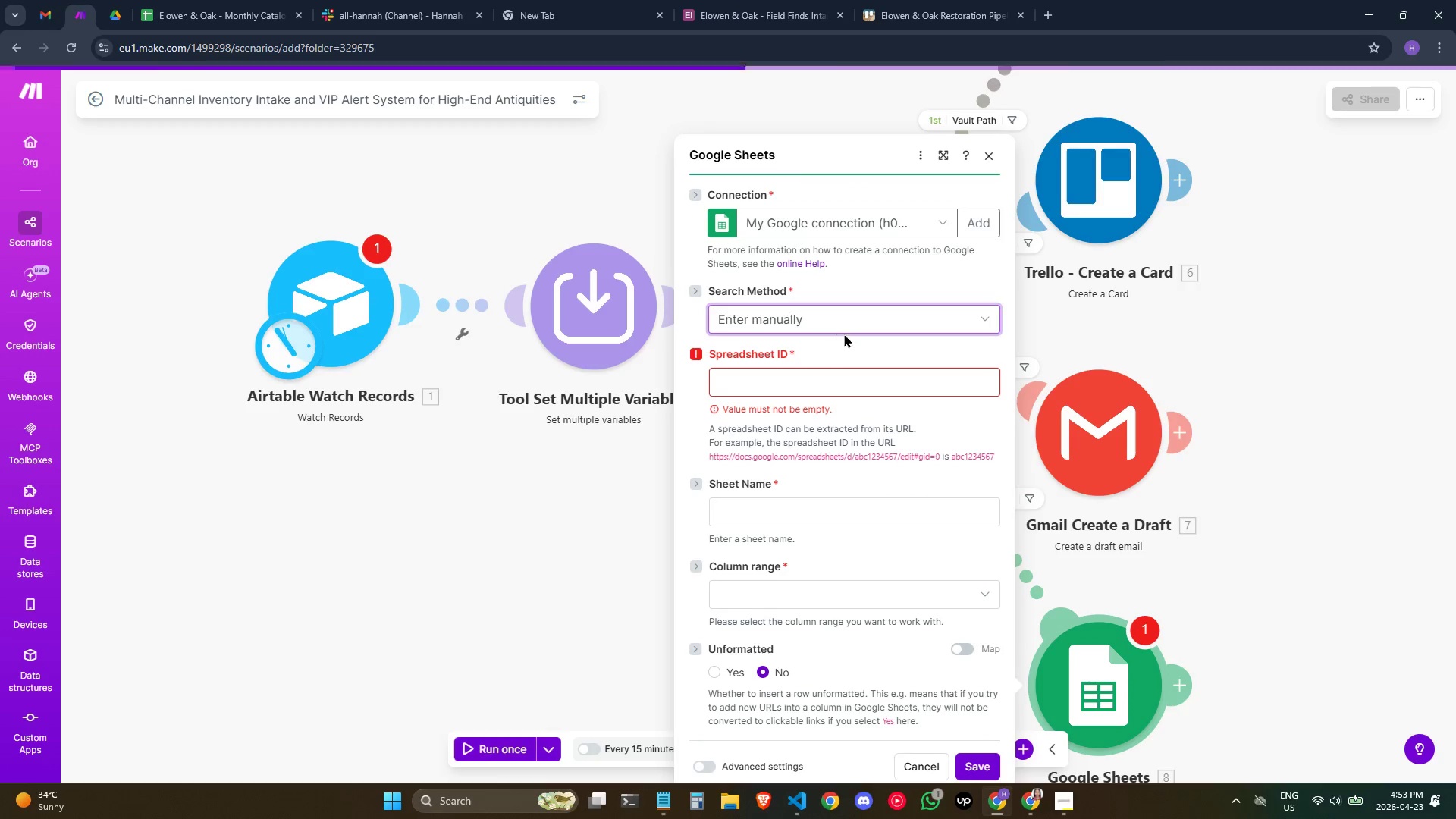 
double_click([850, 323])
 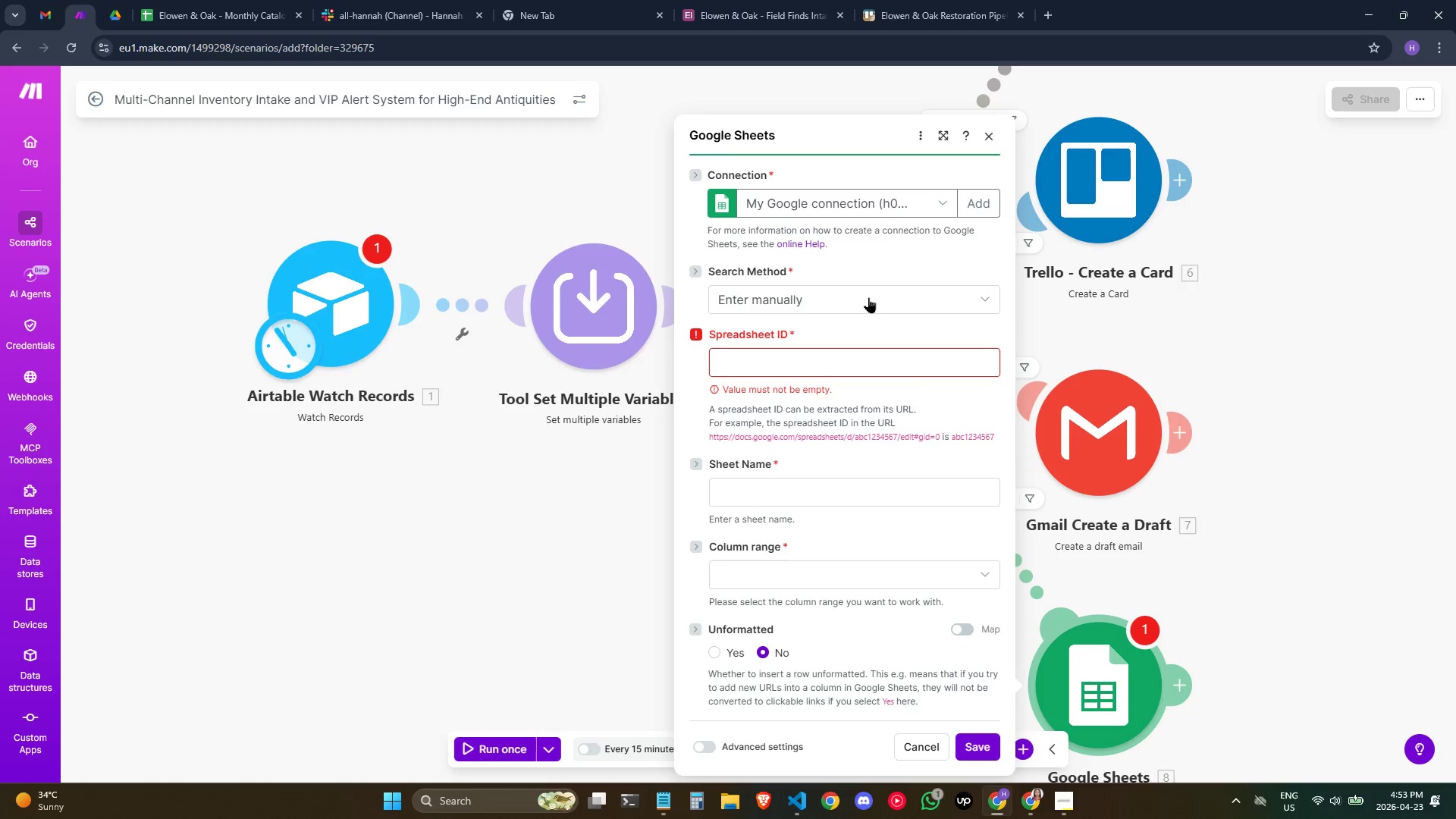 
triple_click([868, 297])
 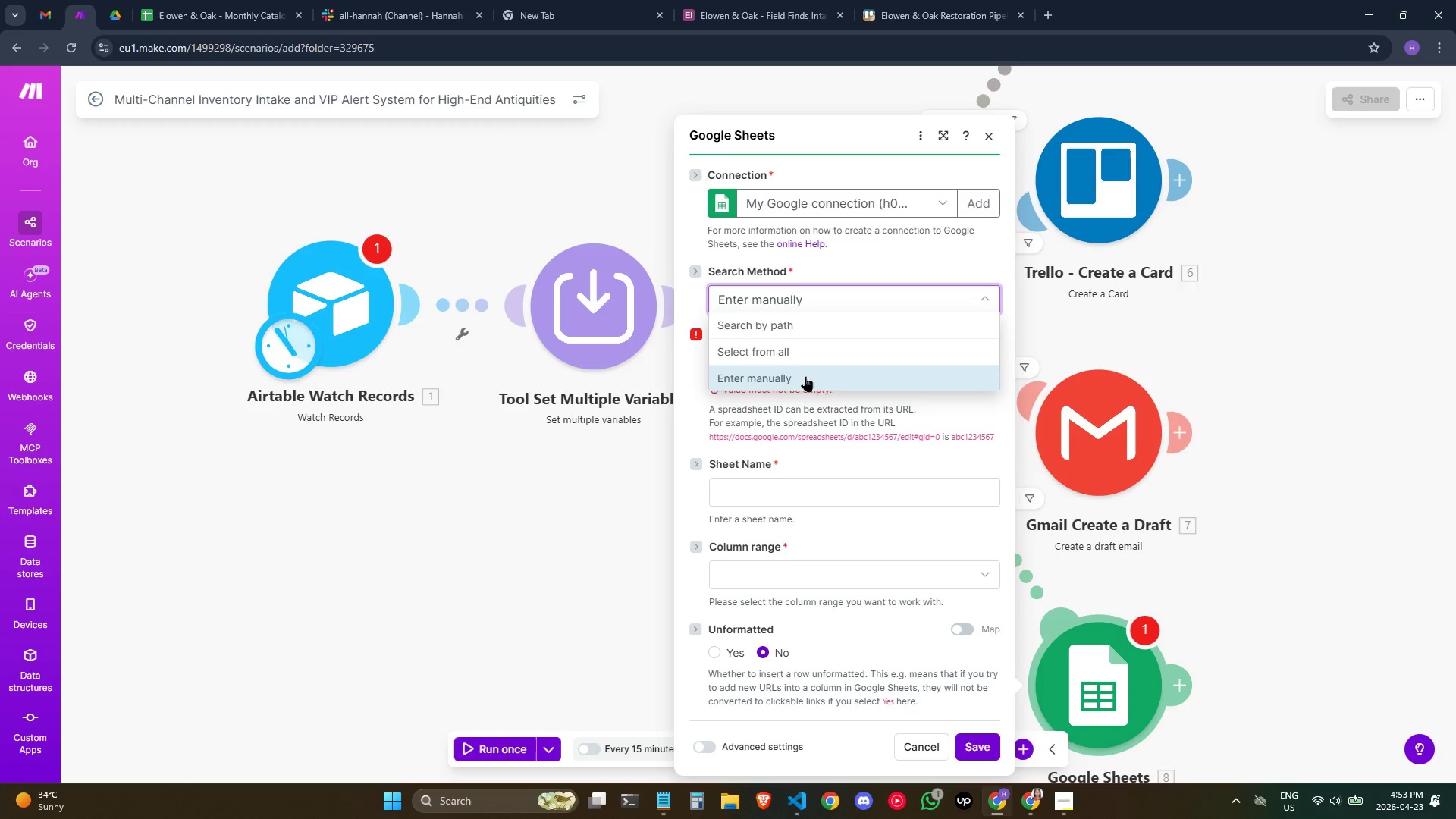 
double_click([827, 353])
 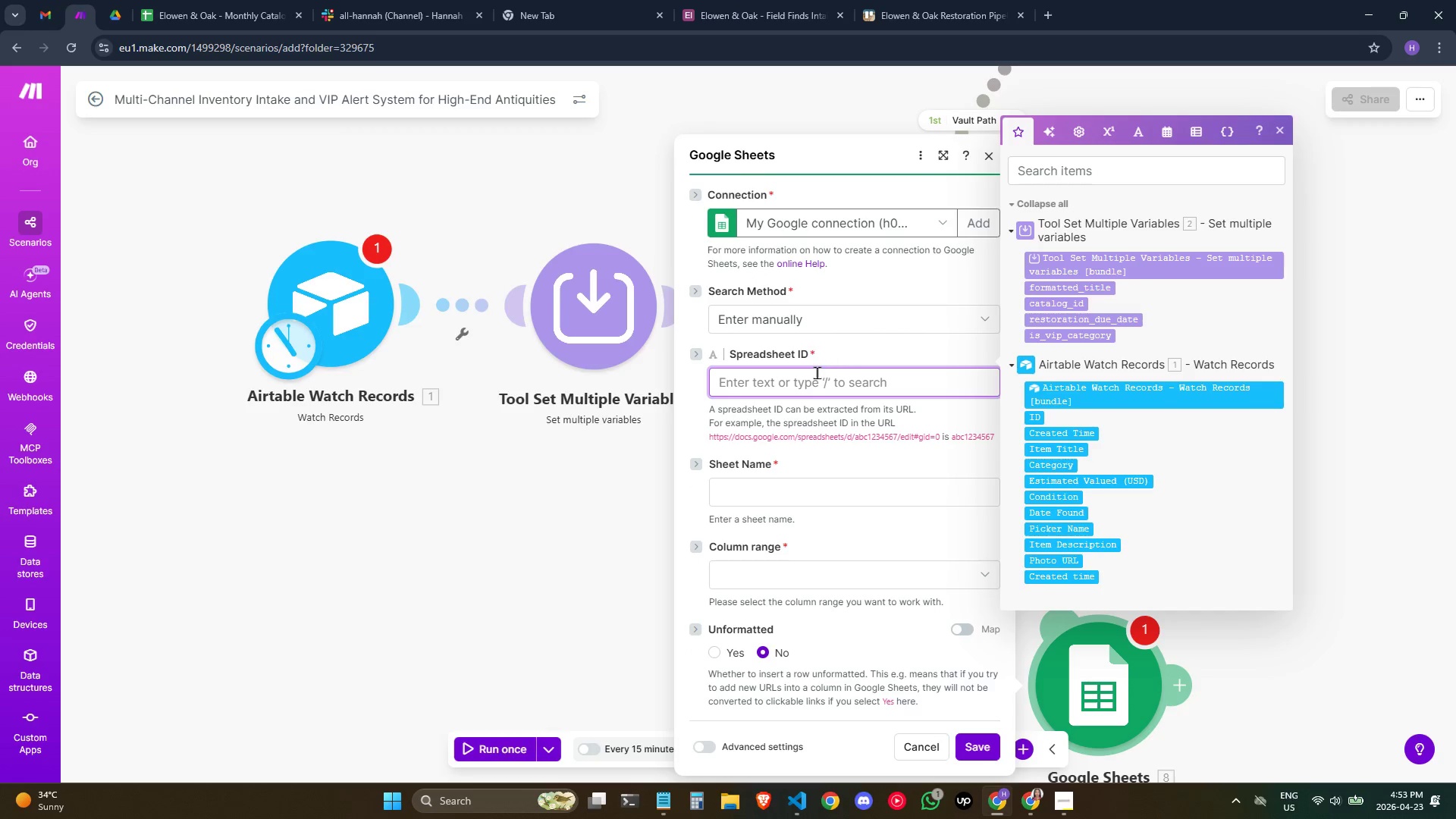 
left_click([811, 384])
 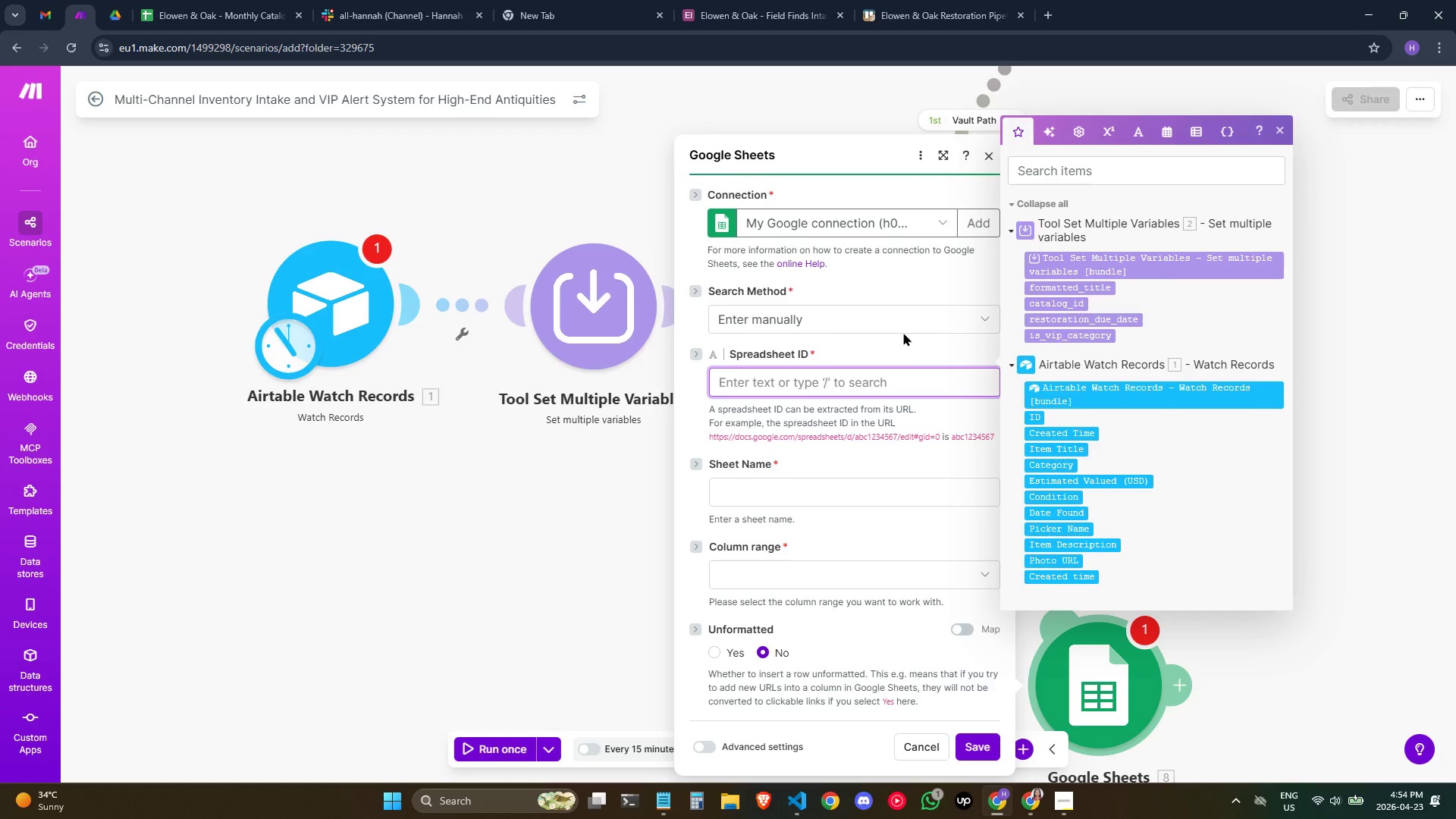 
left_click([902, 328])
 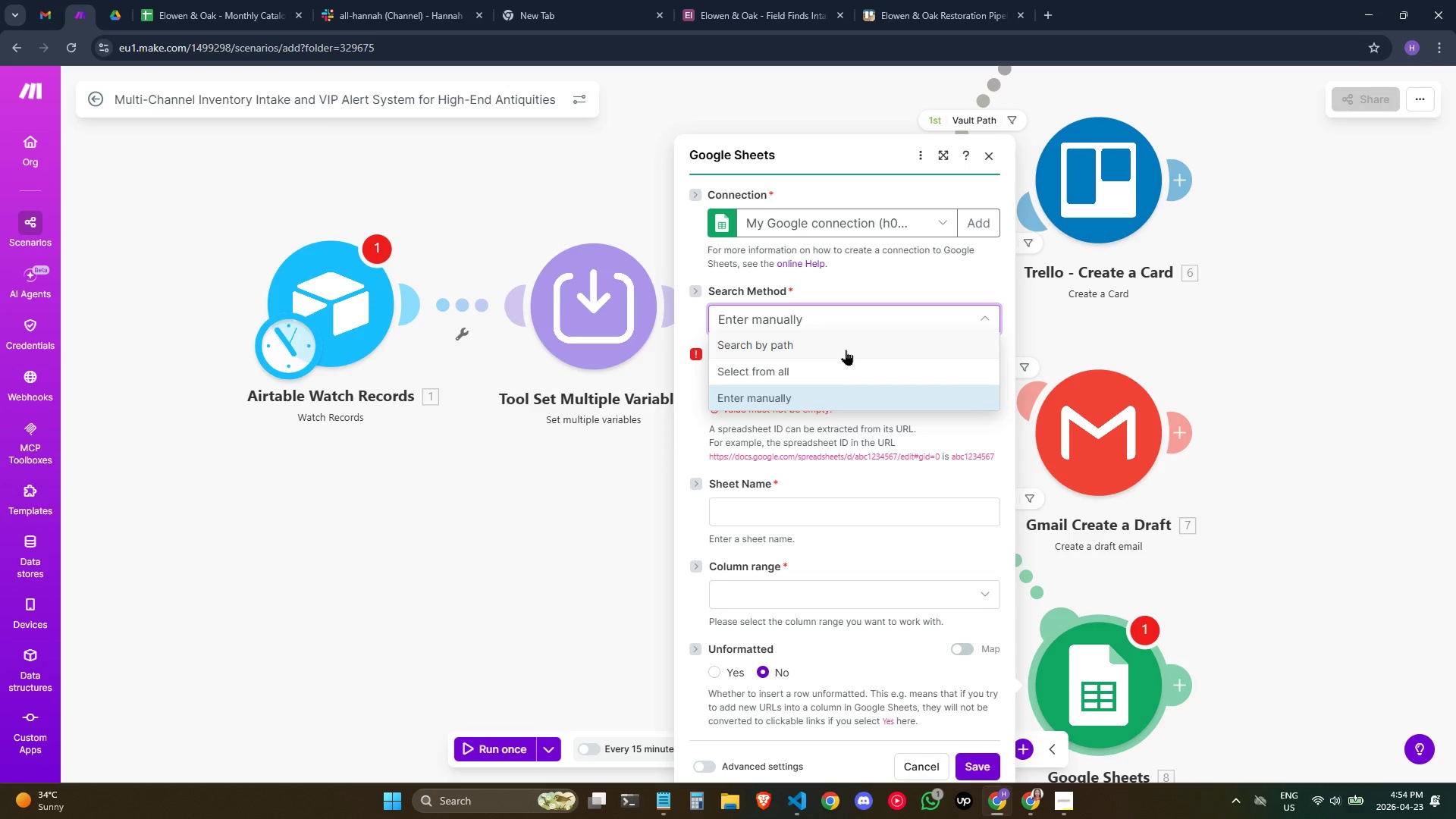 
left_click([855, 219])
 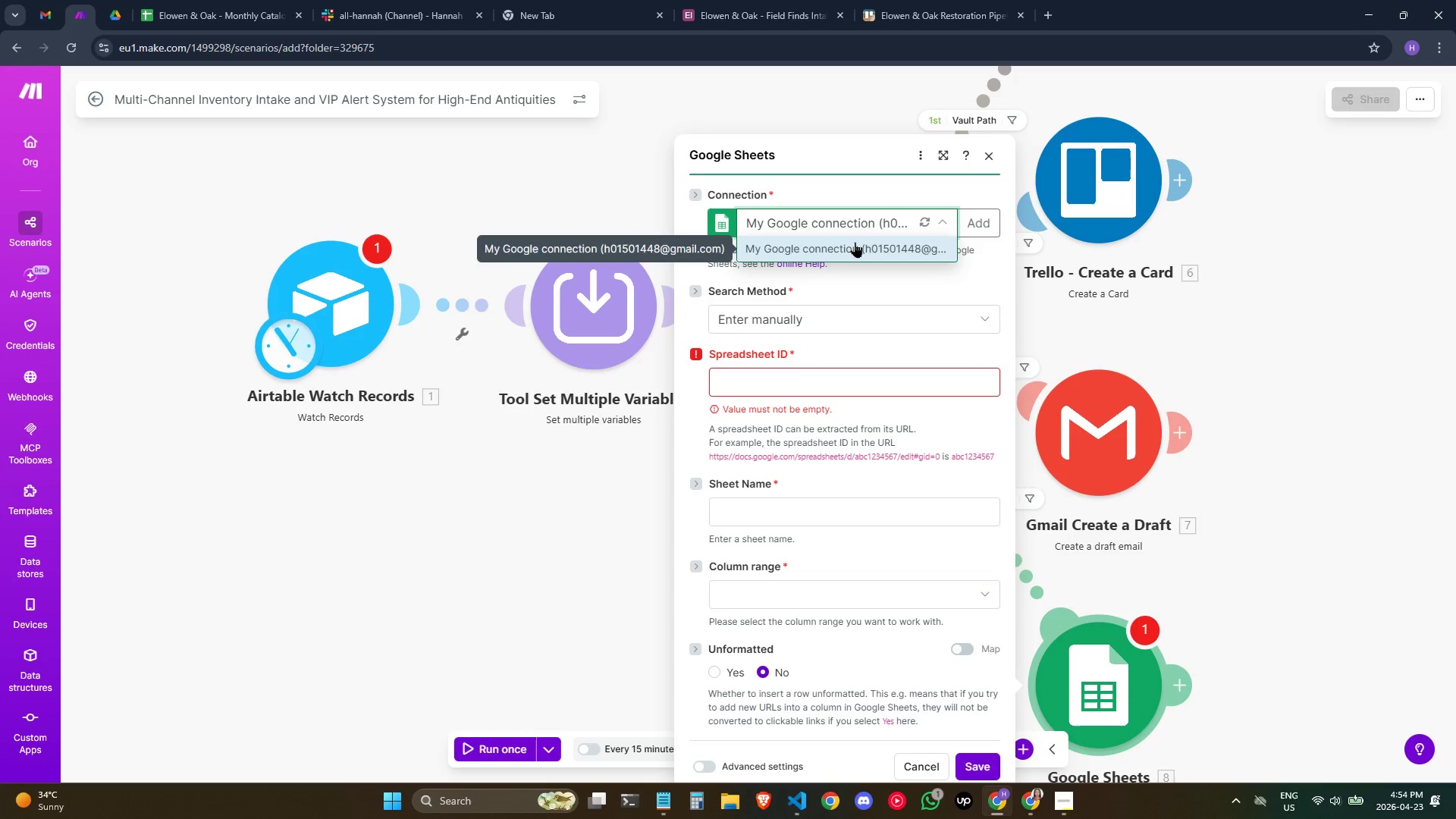 
left_click([857, 243])
 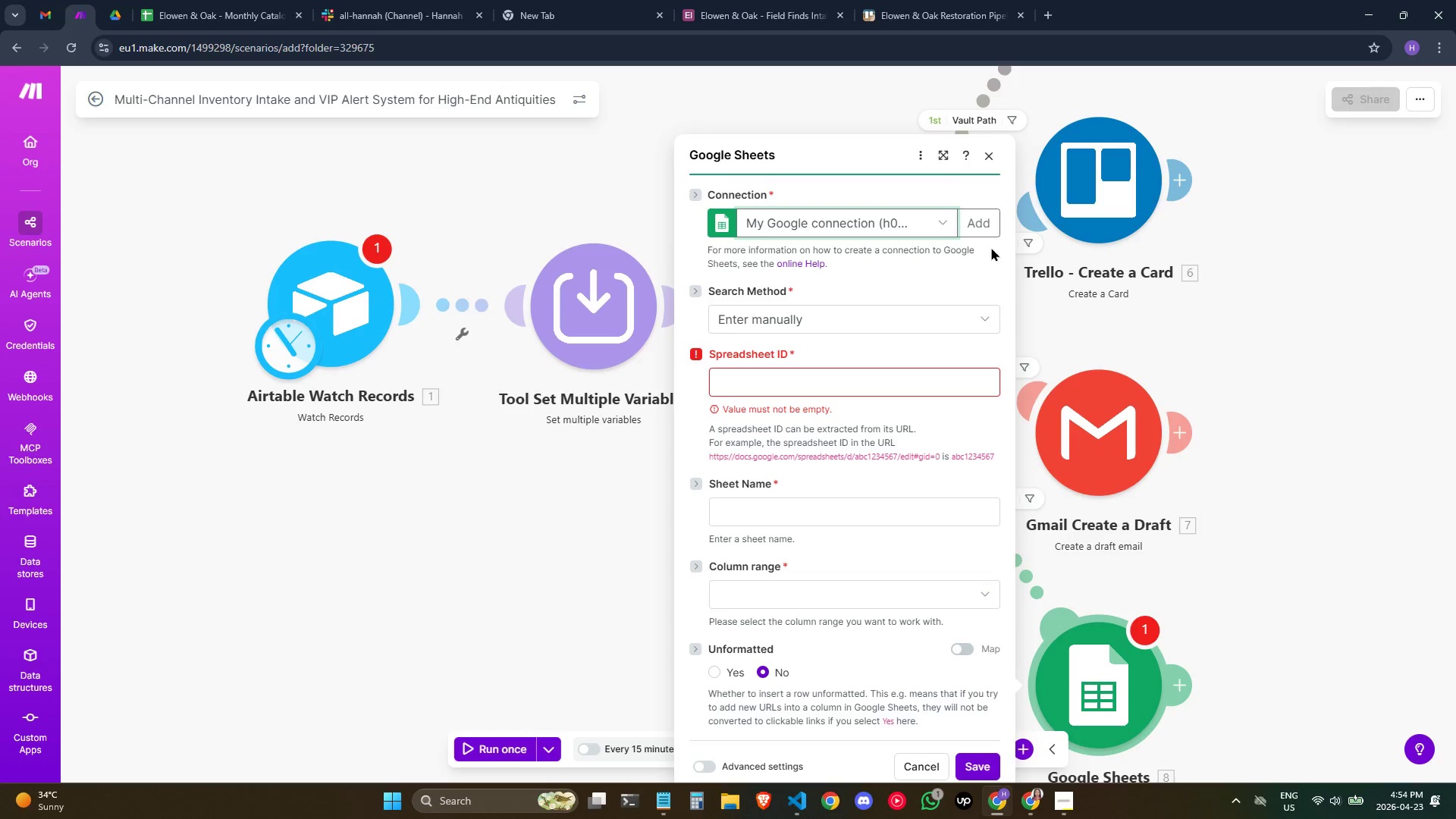 
left_click([987, 232])
 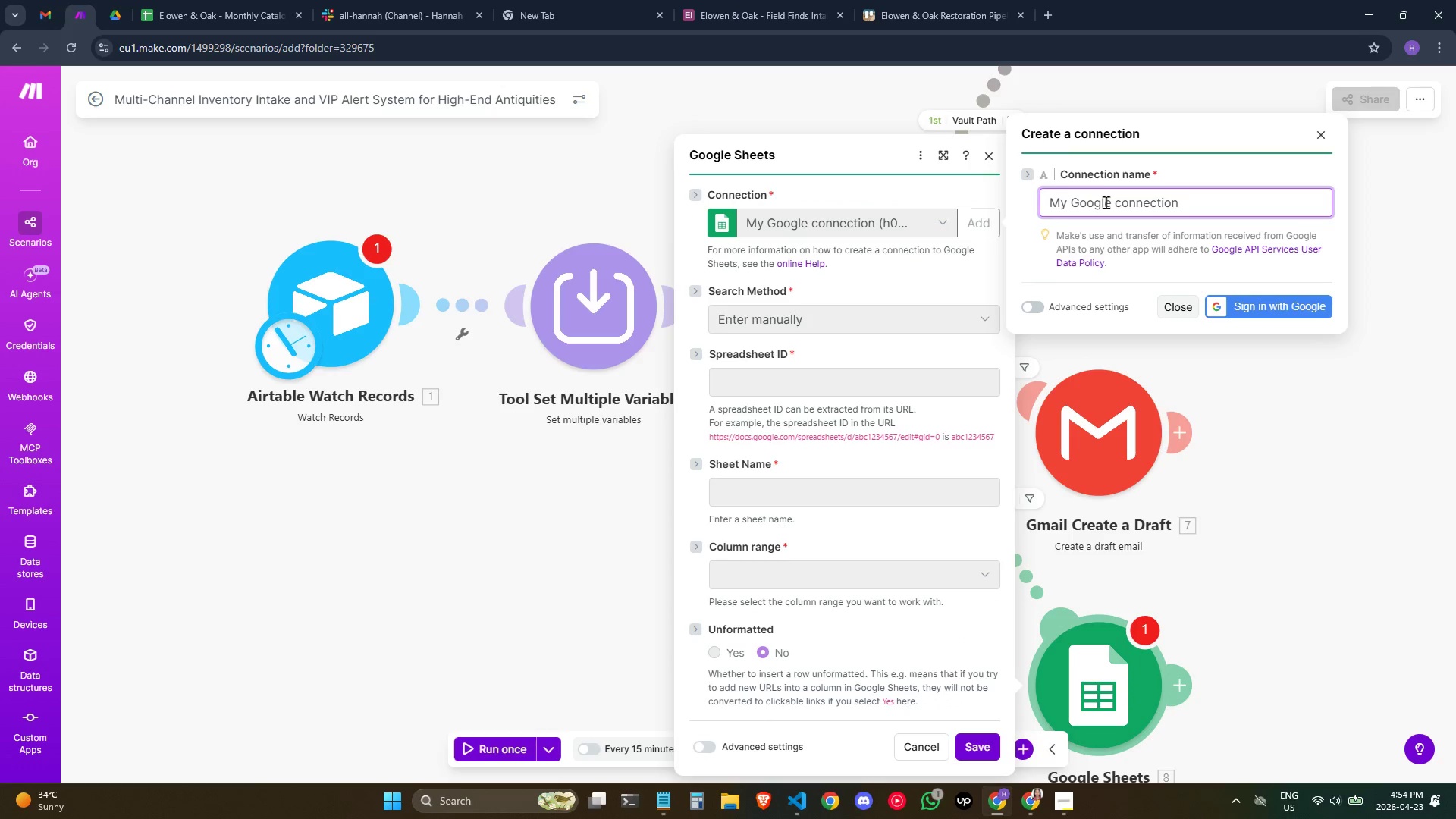 
left_click([1318, 127])
 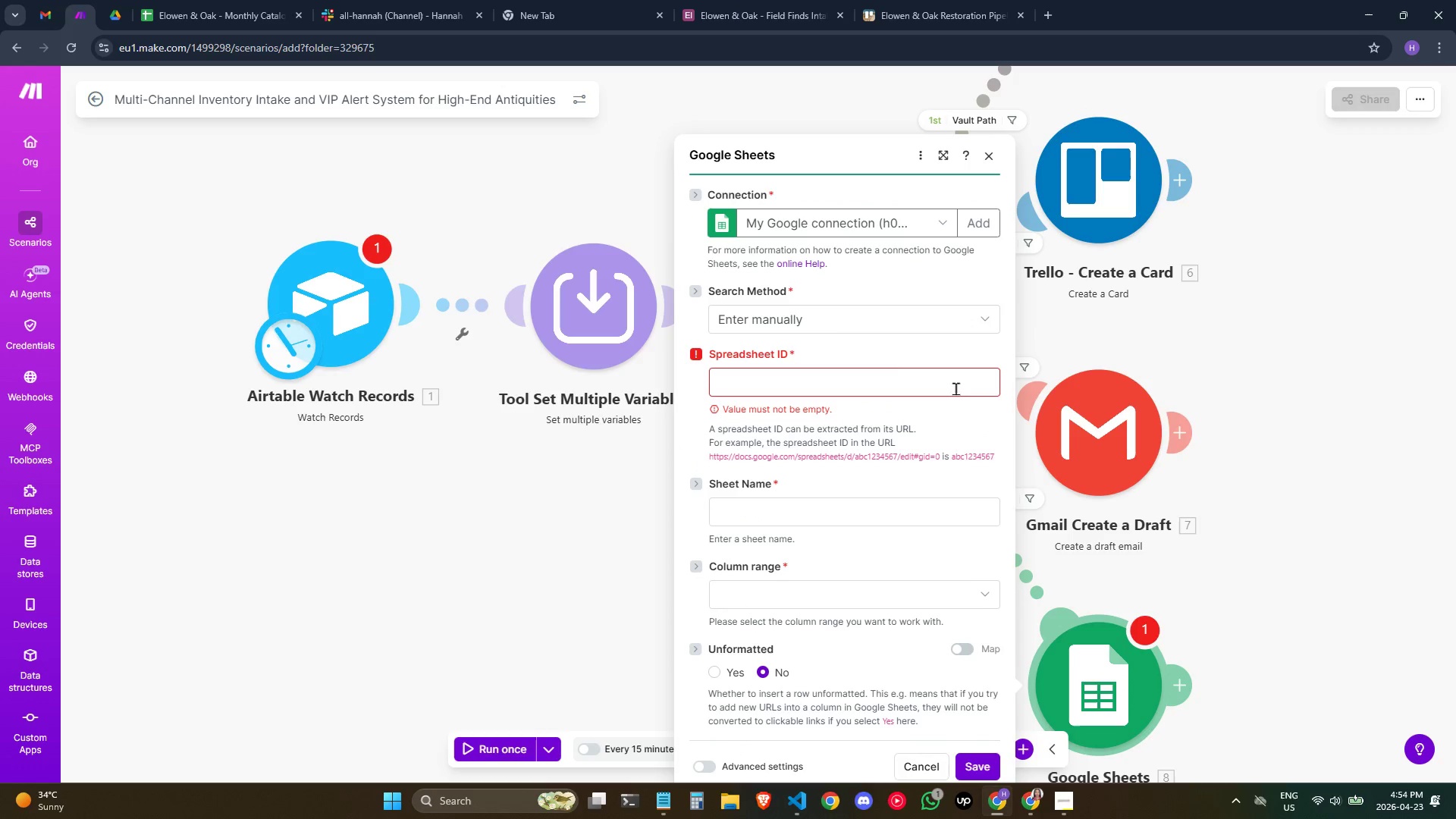 
left_click([835, 320])
 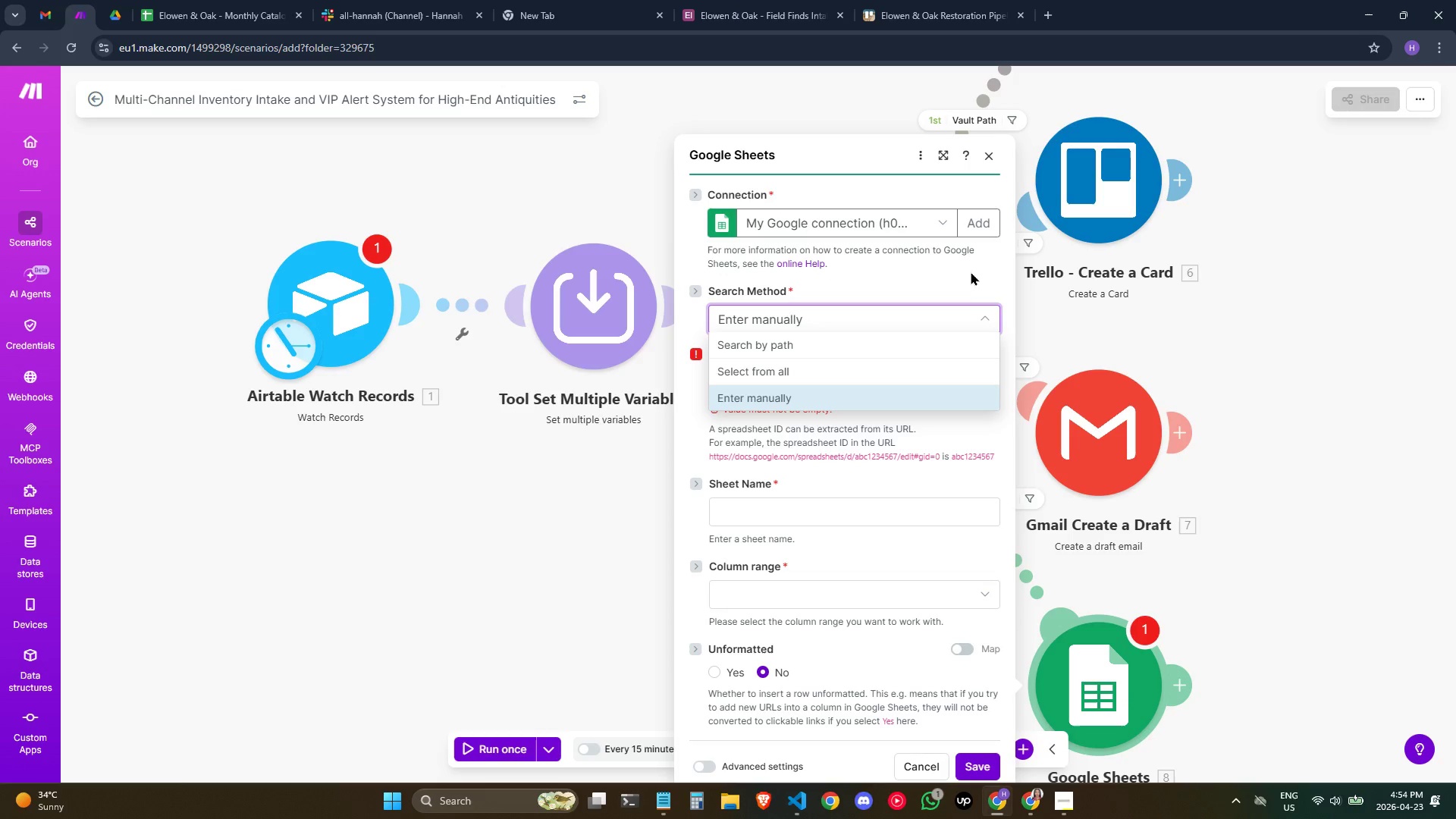 
left_click([999, 154])
 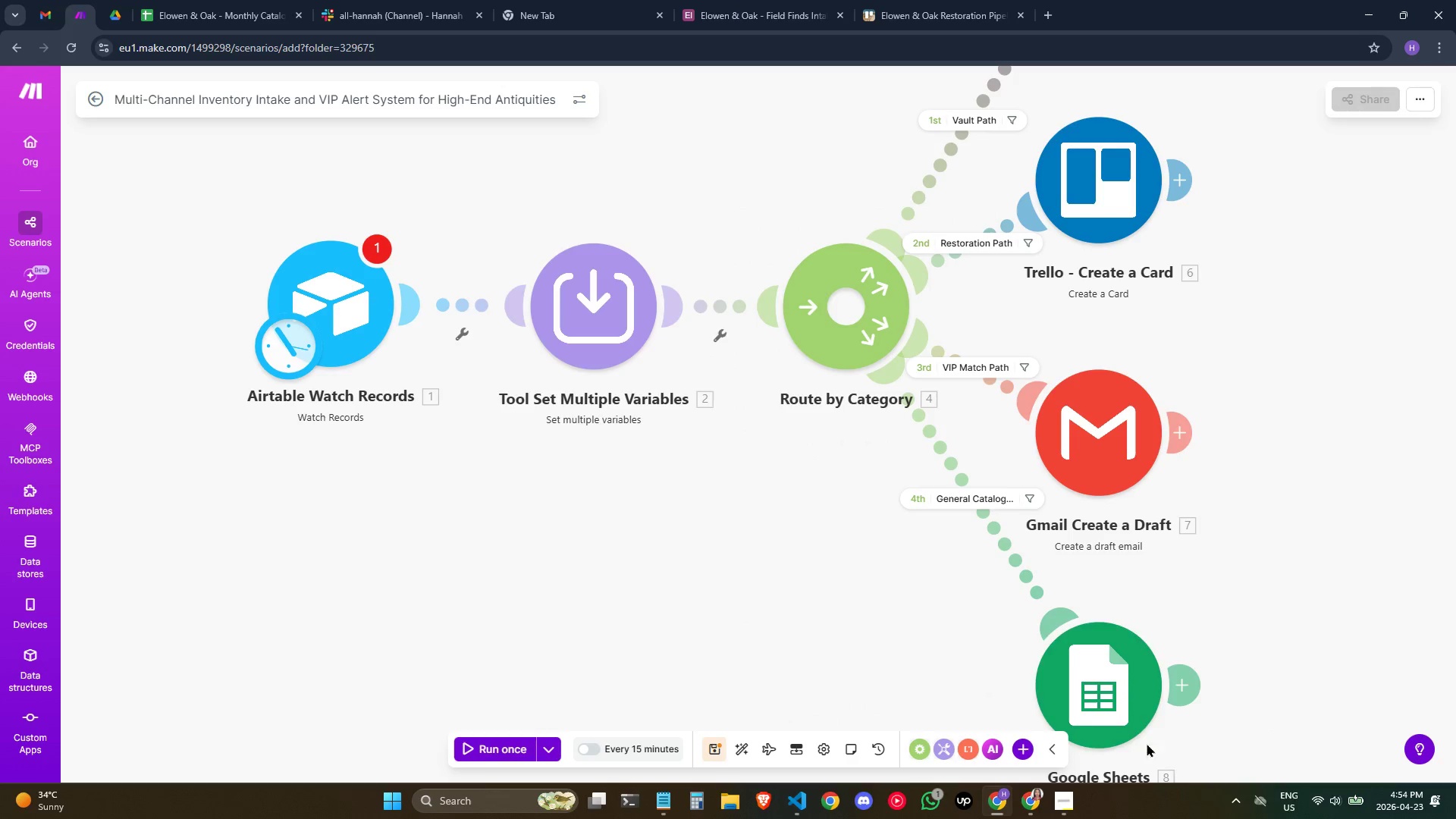 
left_click([1087, 723])
 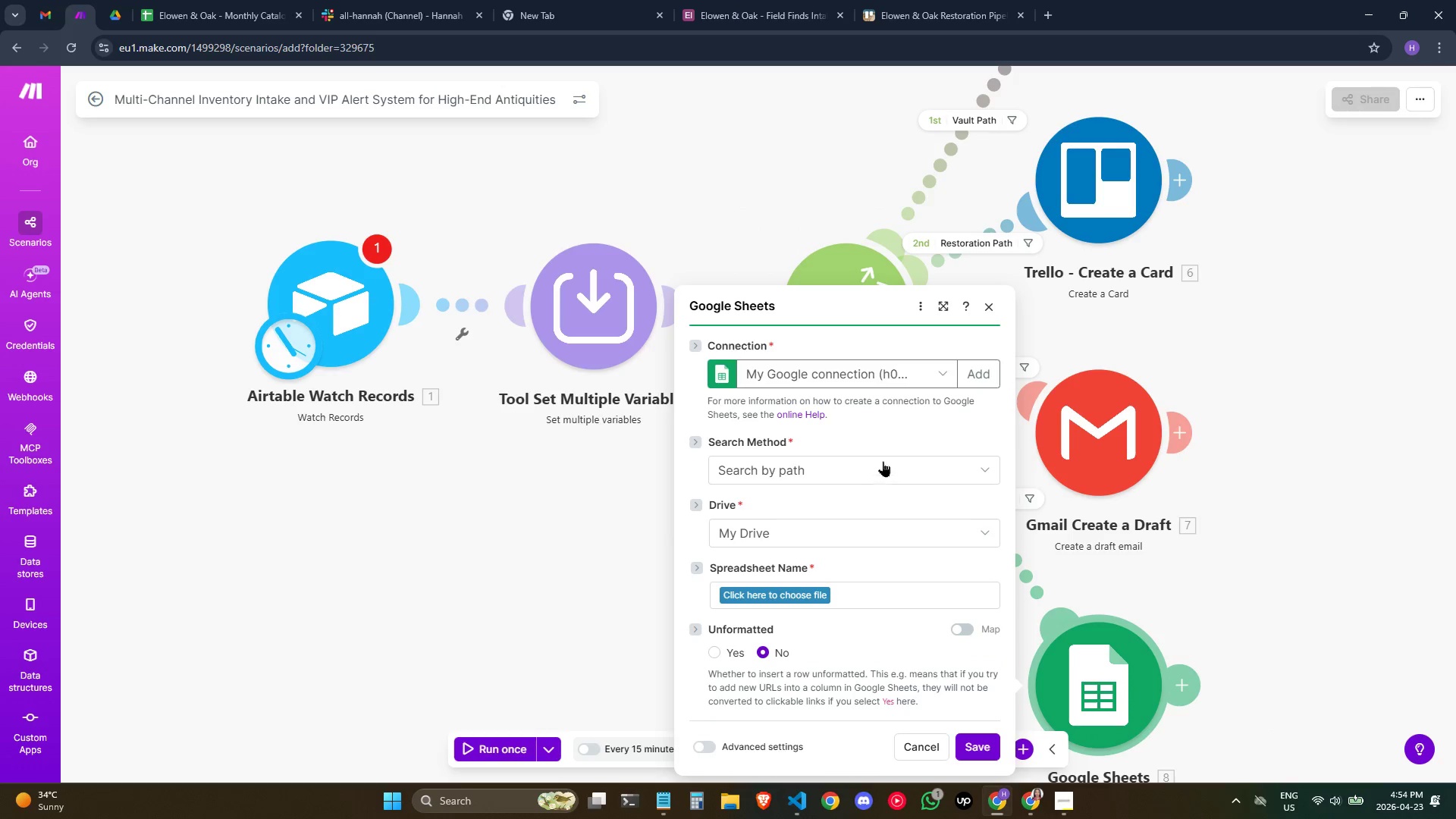 
left_click([799, 598])
 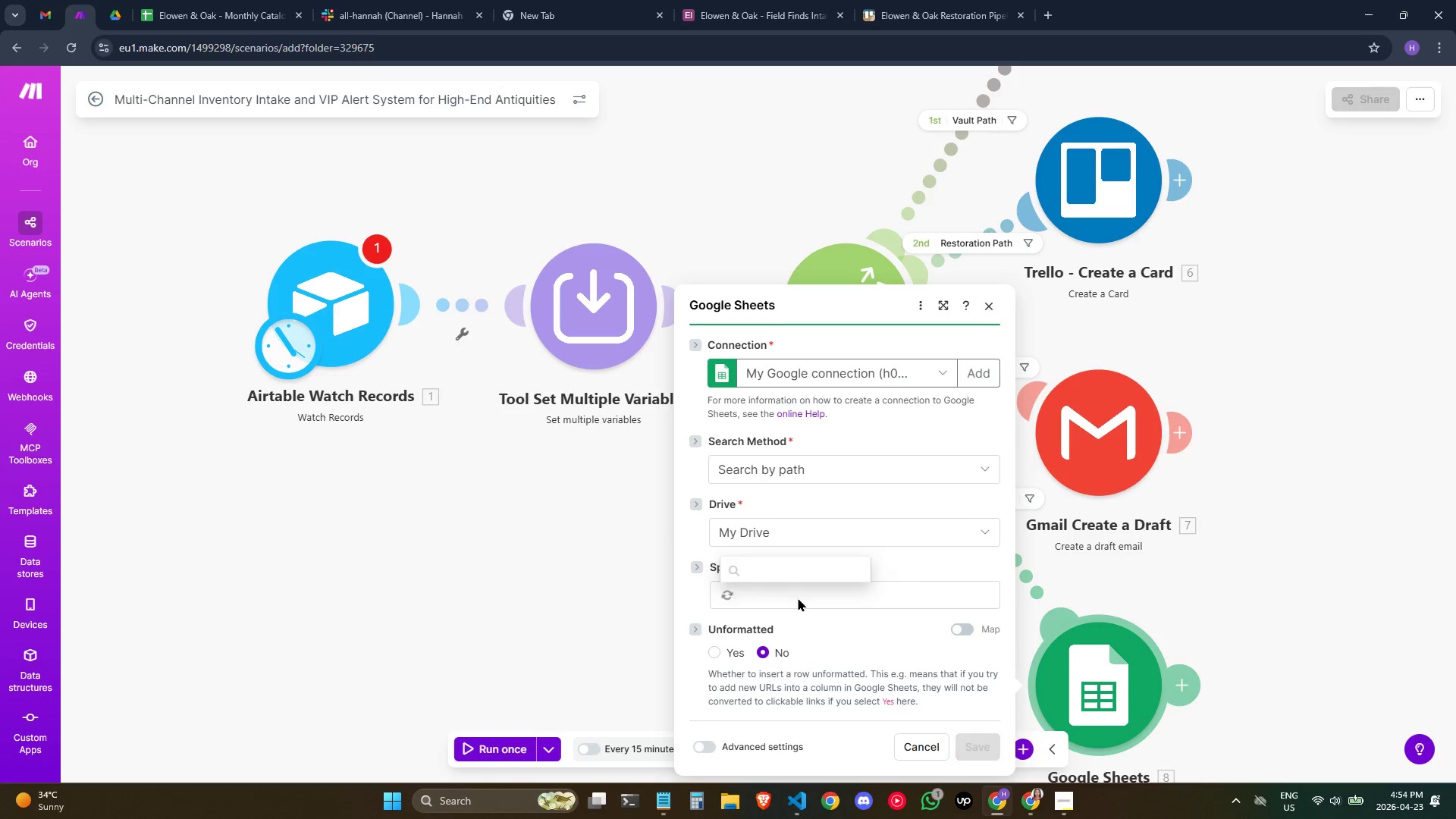 
mouse_move([787, 620])
 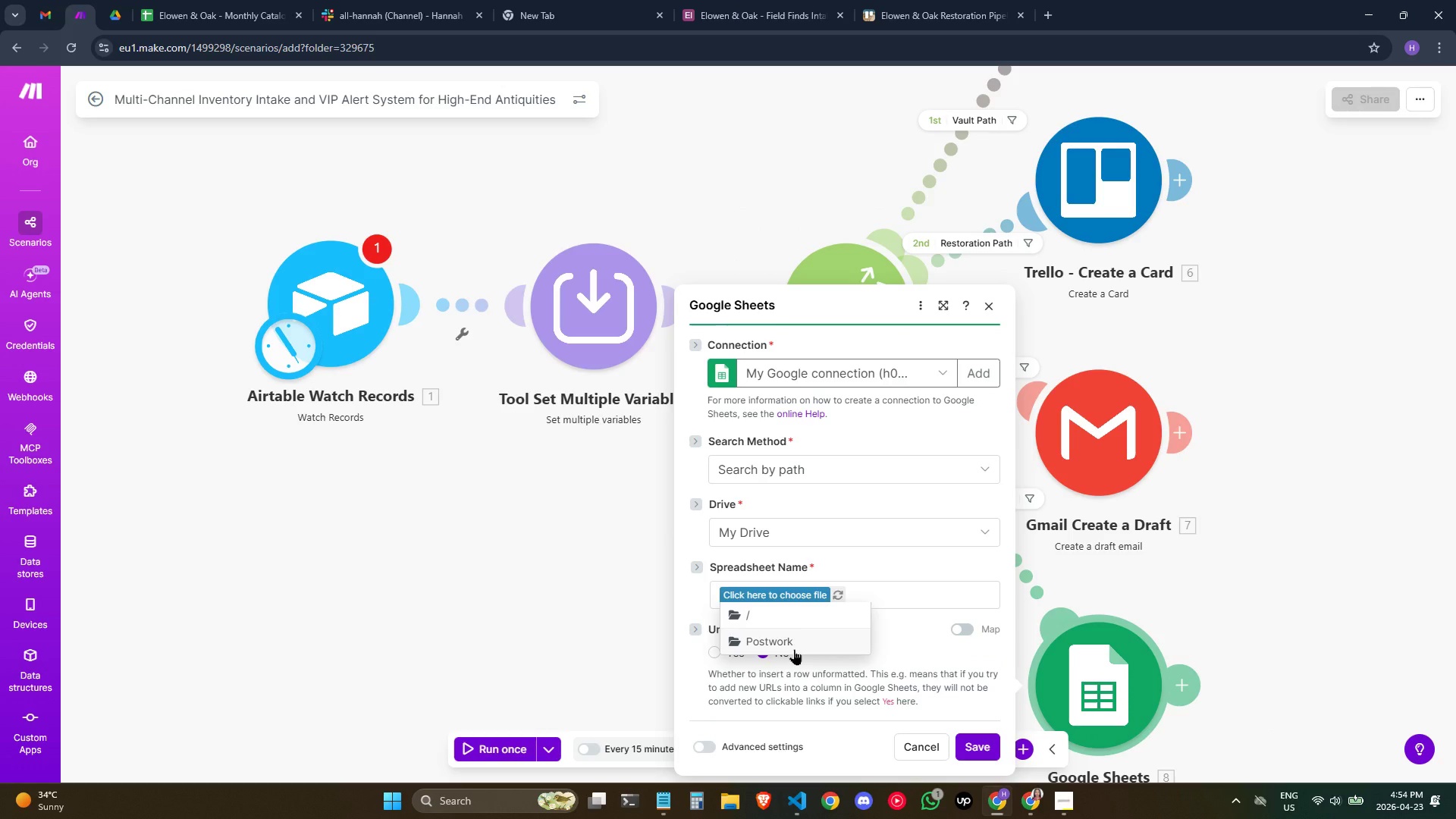 
left_click([794, 649])
 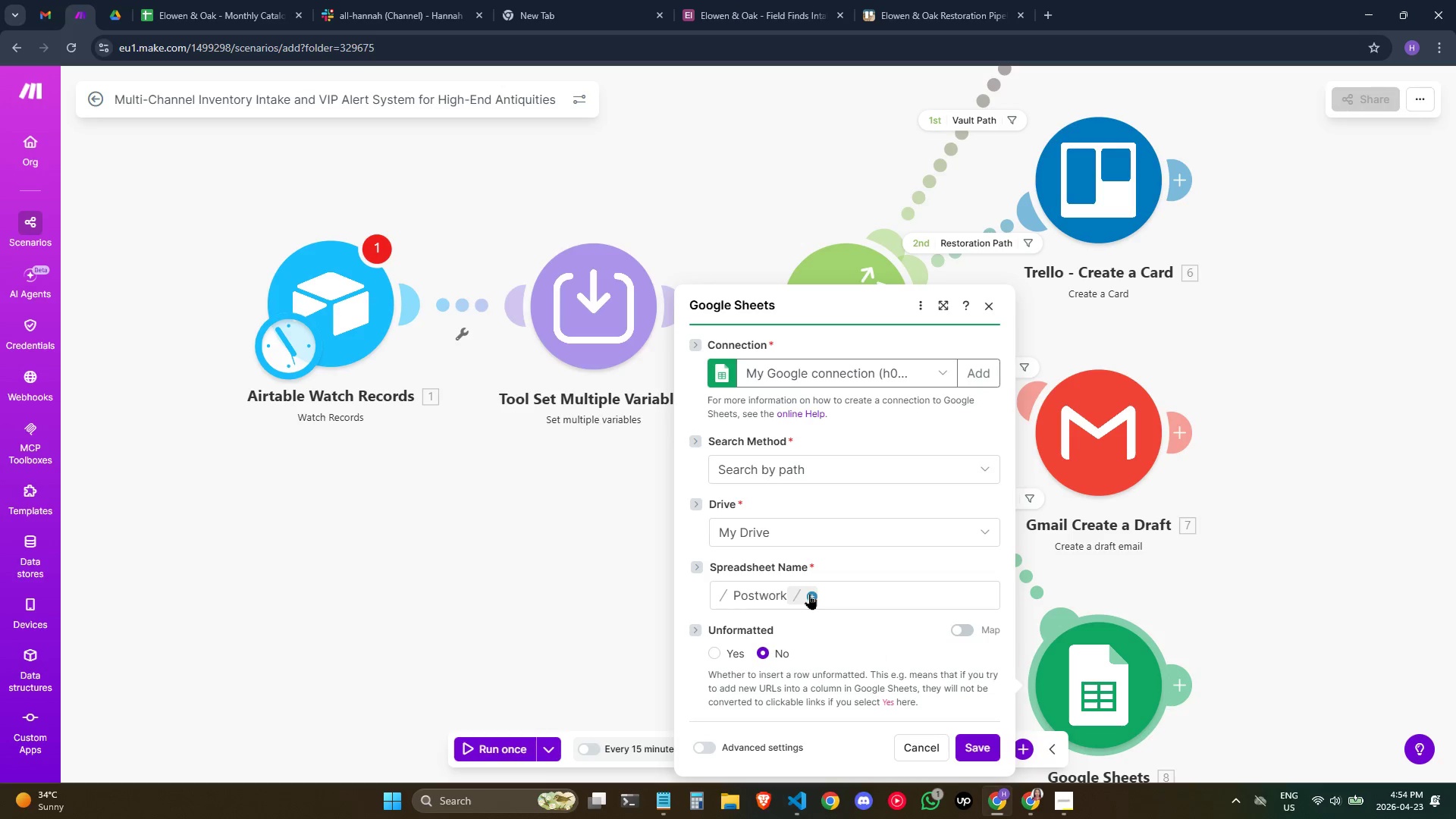 
left_click([779, 599])
 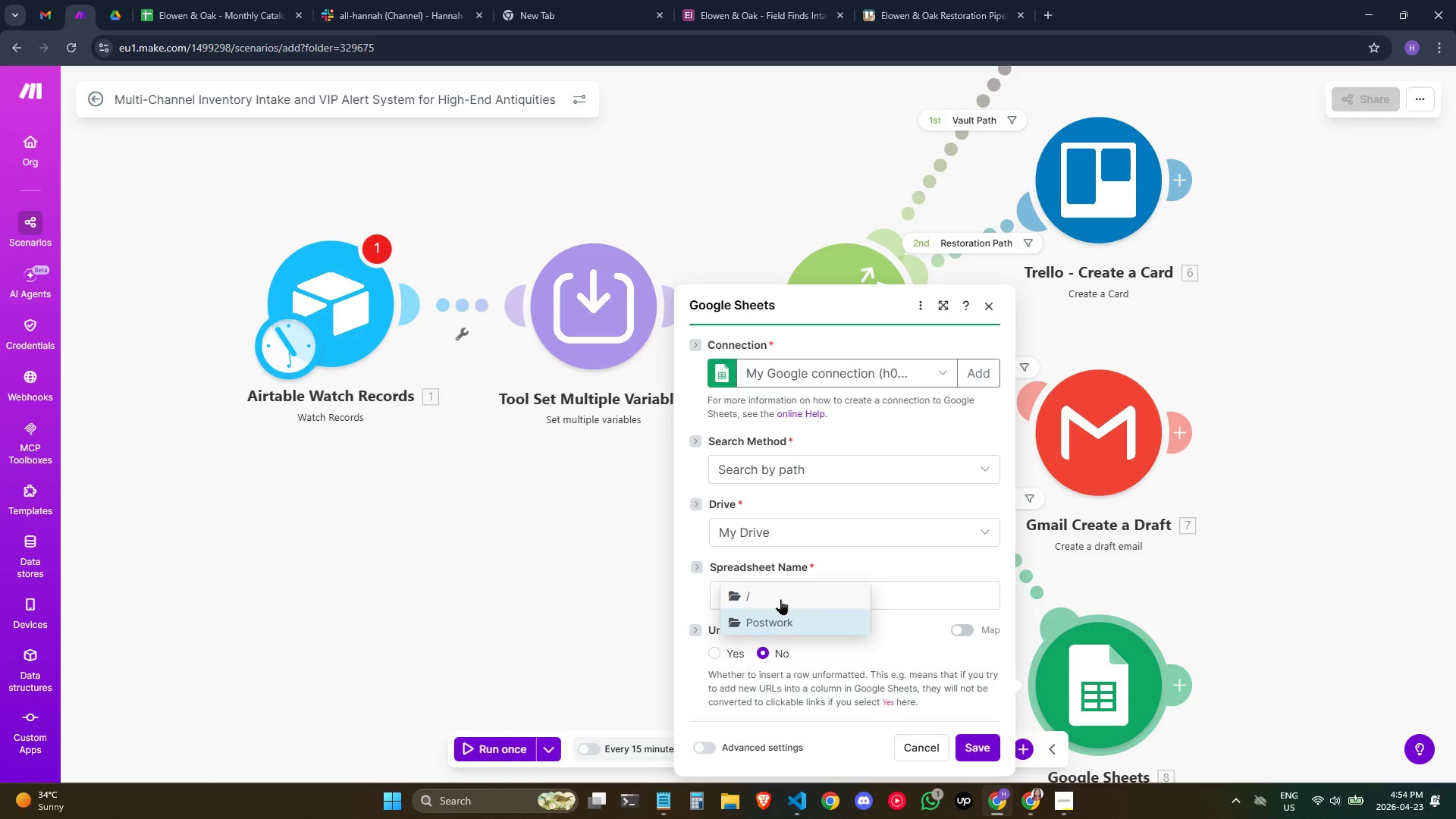 
left_click([780, 626])
 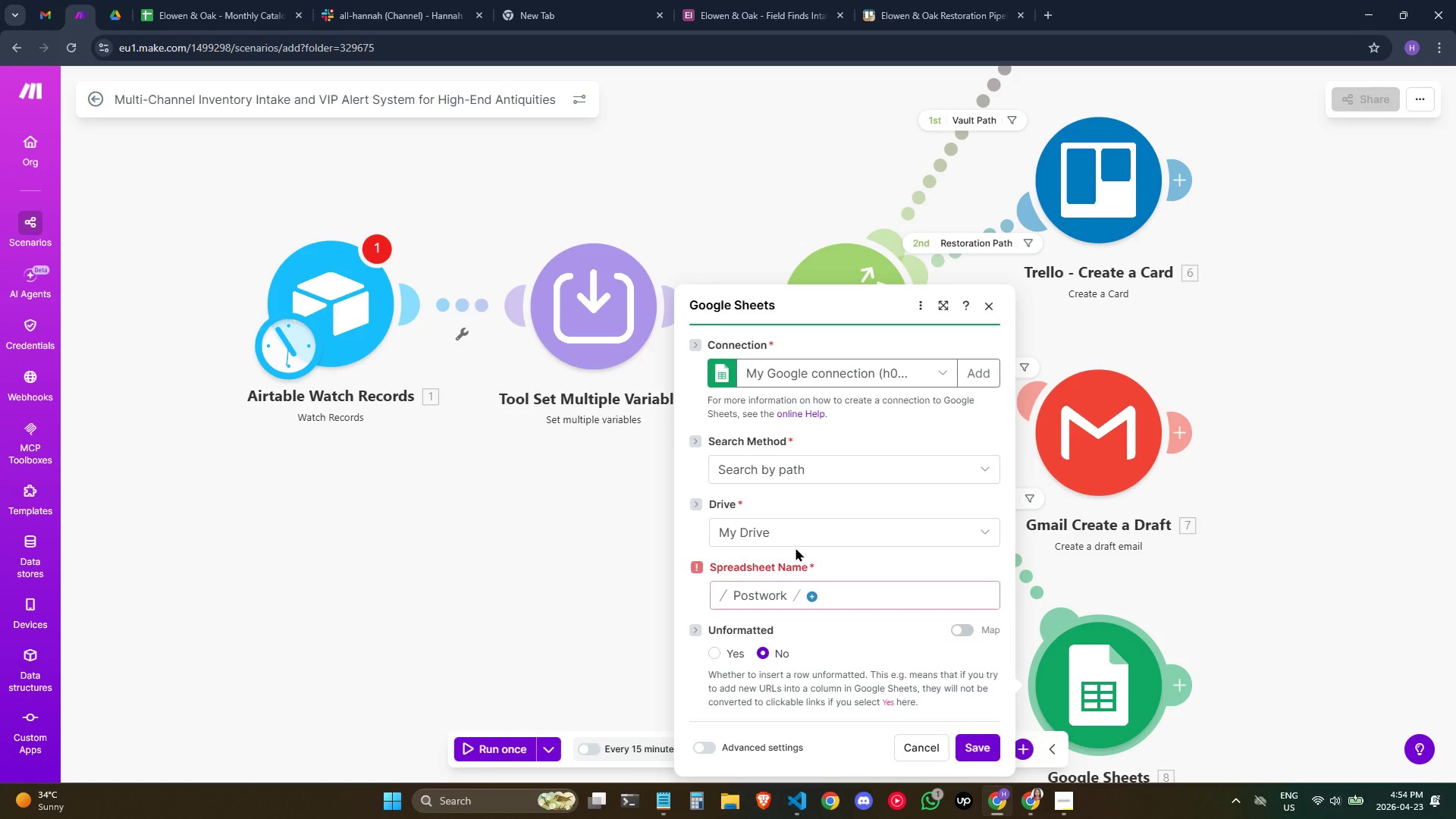 
double_click([805, 540])
 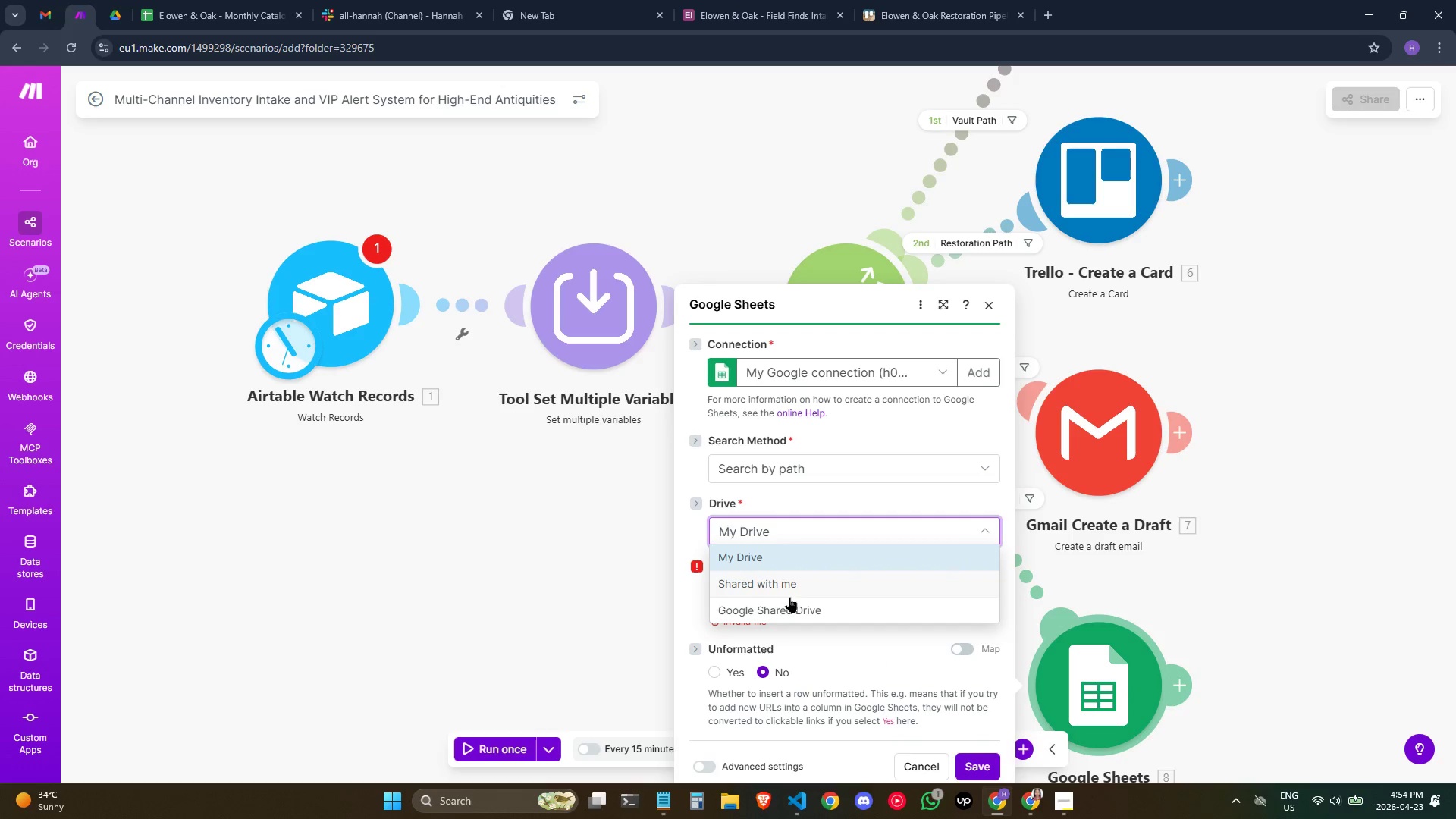 
left_click([789, 604])
 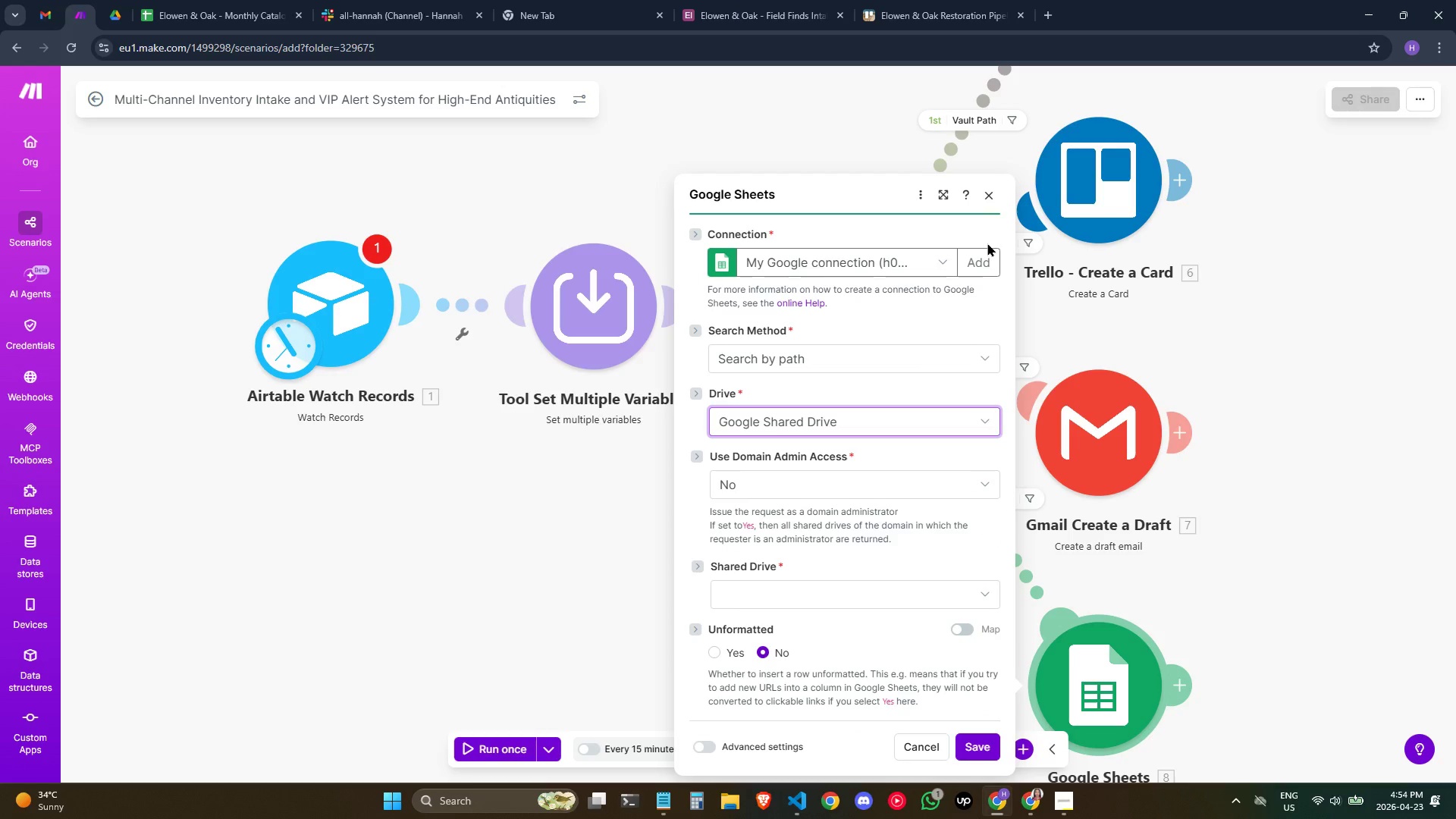 
left_click([788, 598])
 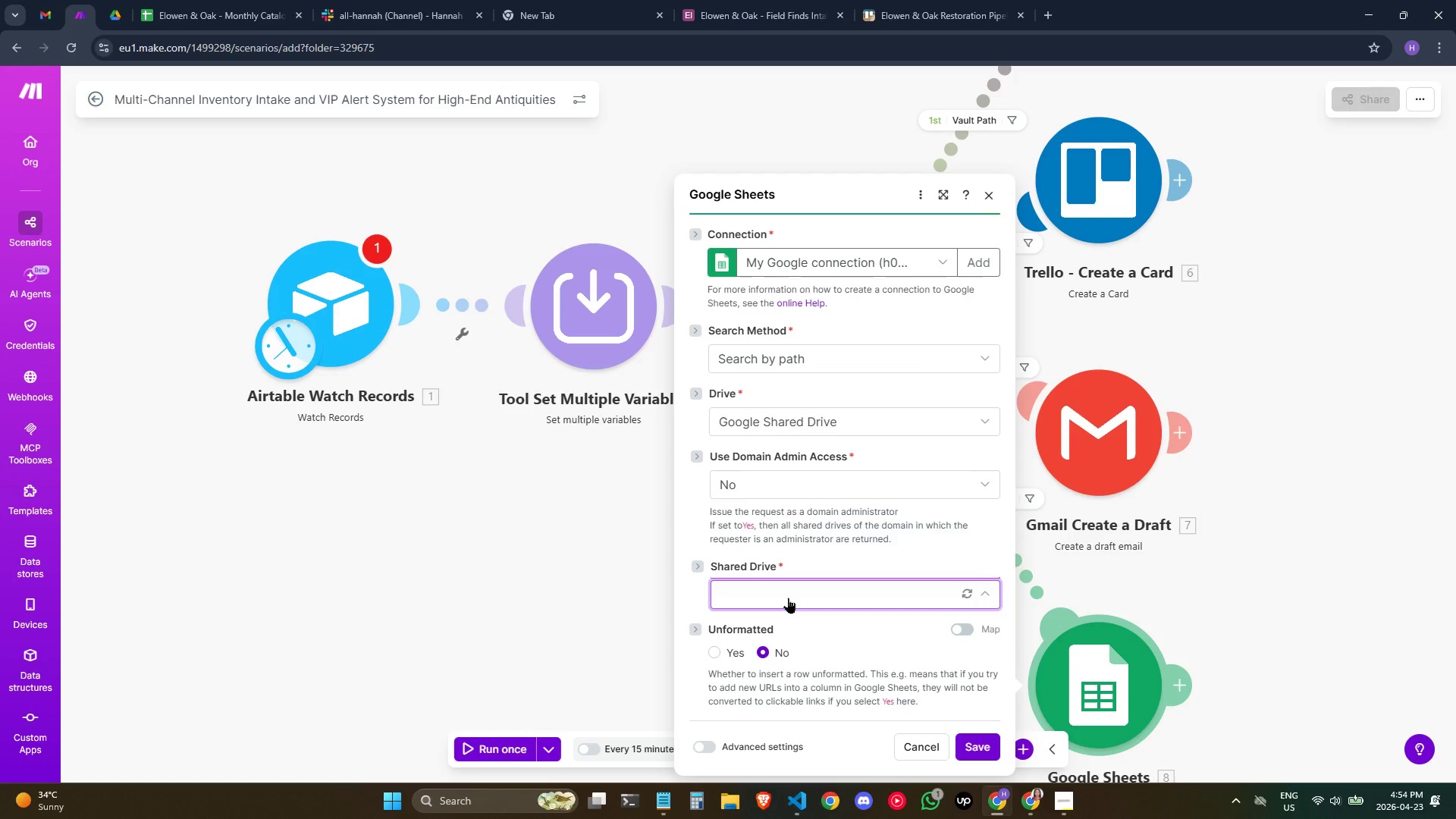 
left_click([788, 598])
 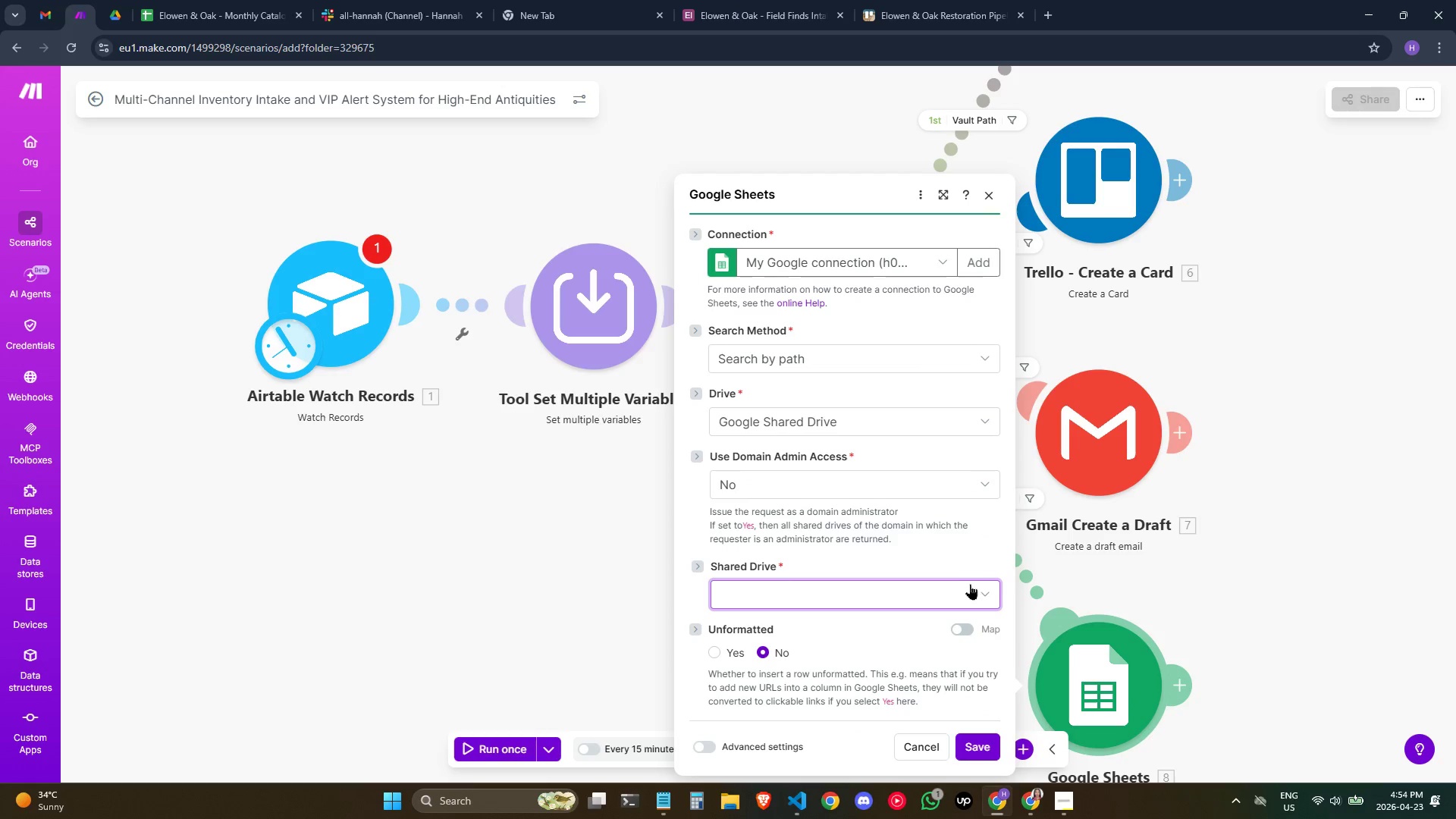 
left_click([970, 592])
 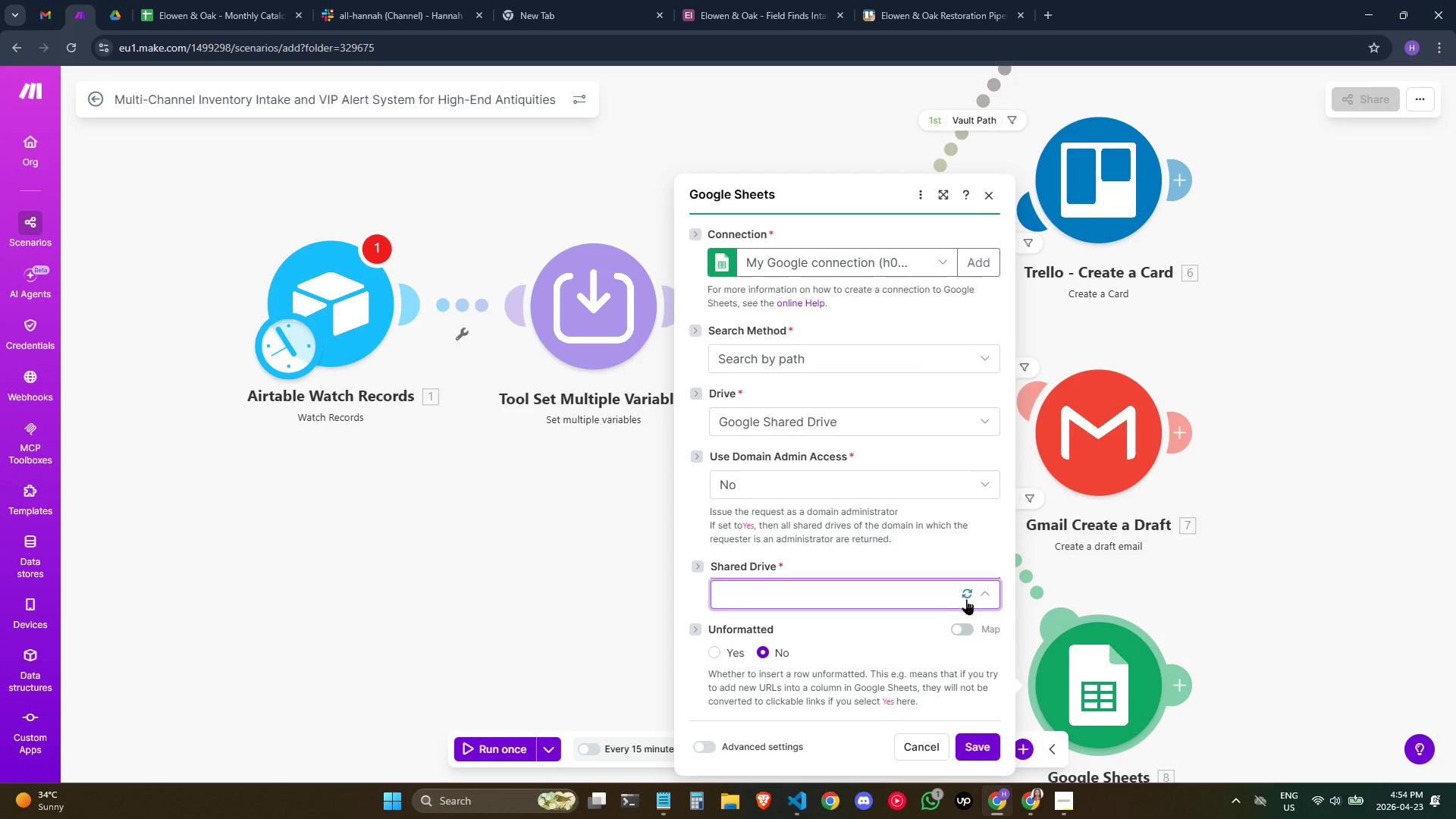 
left_click([967, 595])
 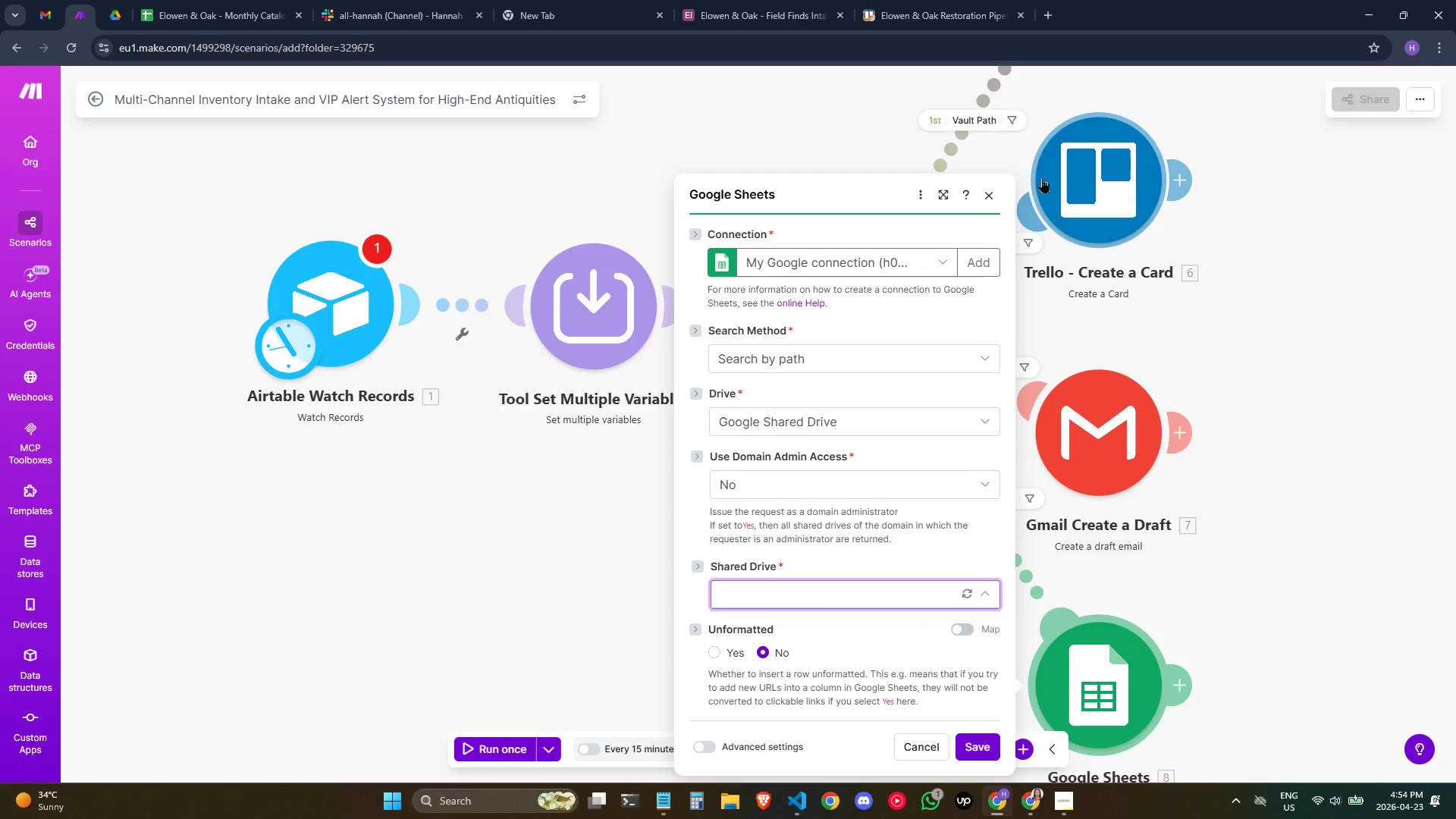 
left_click([997, 202])
 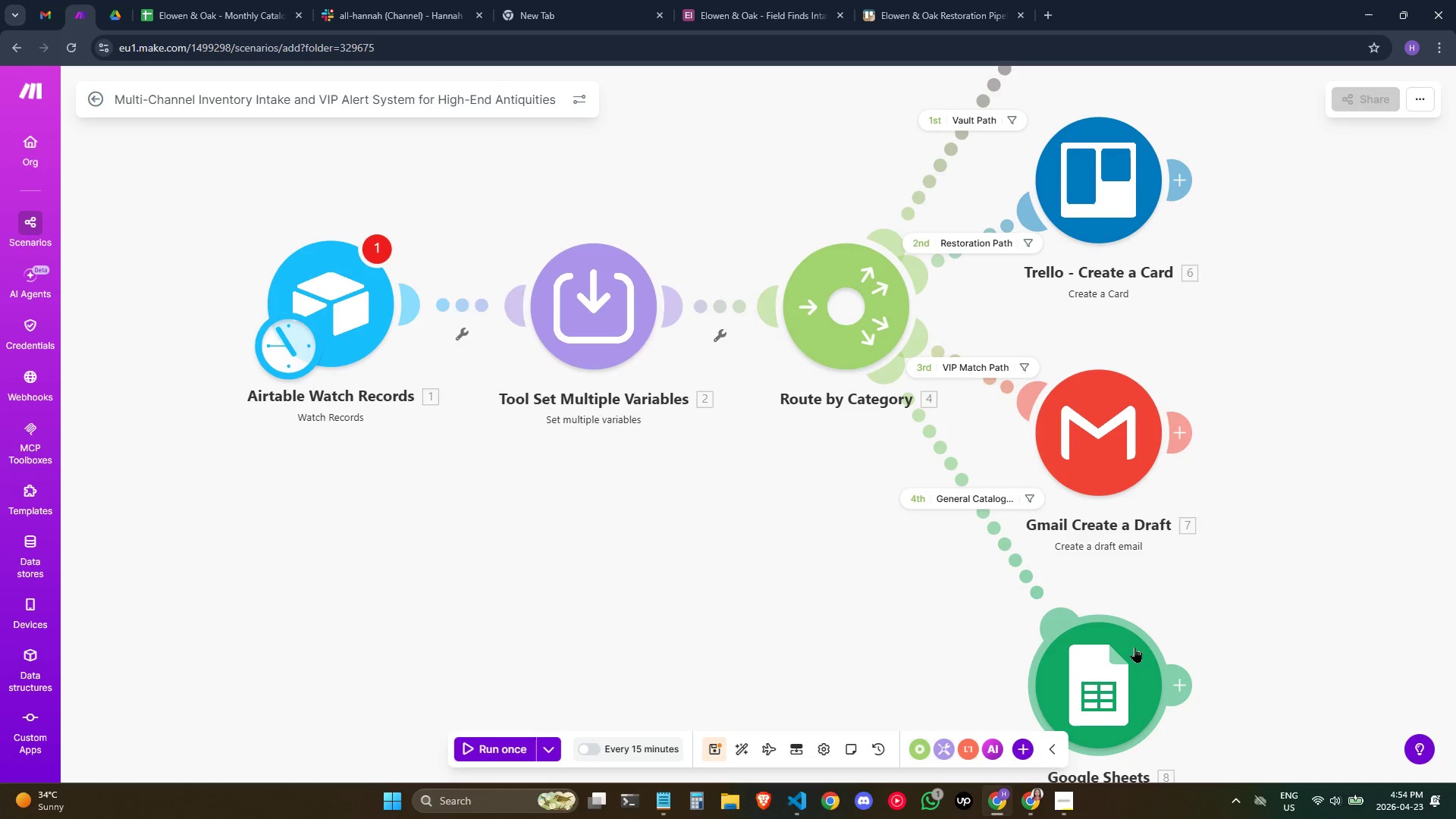 
left_click([1122, 676])
 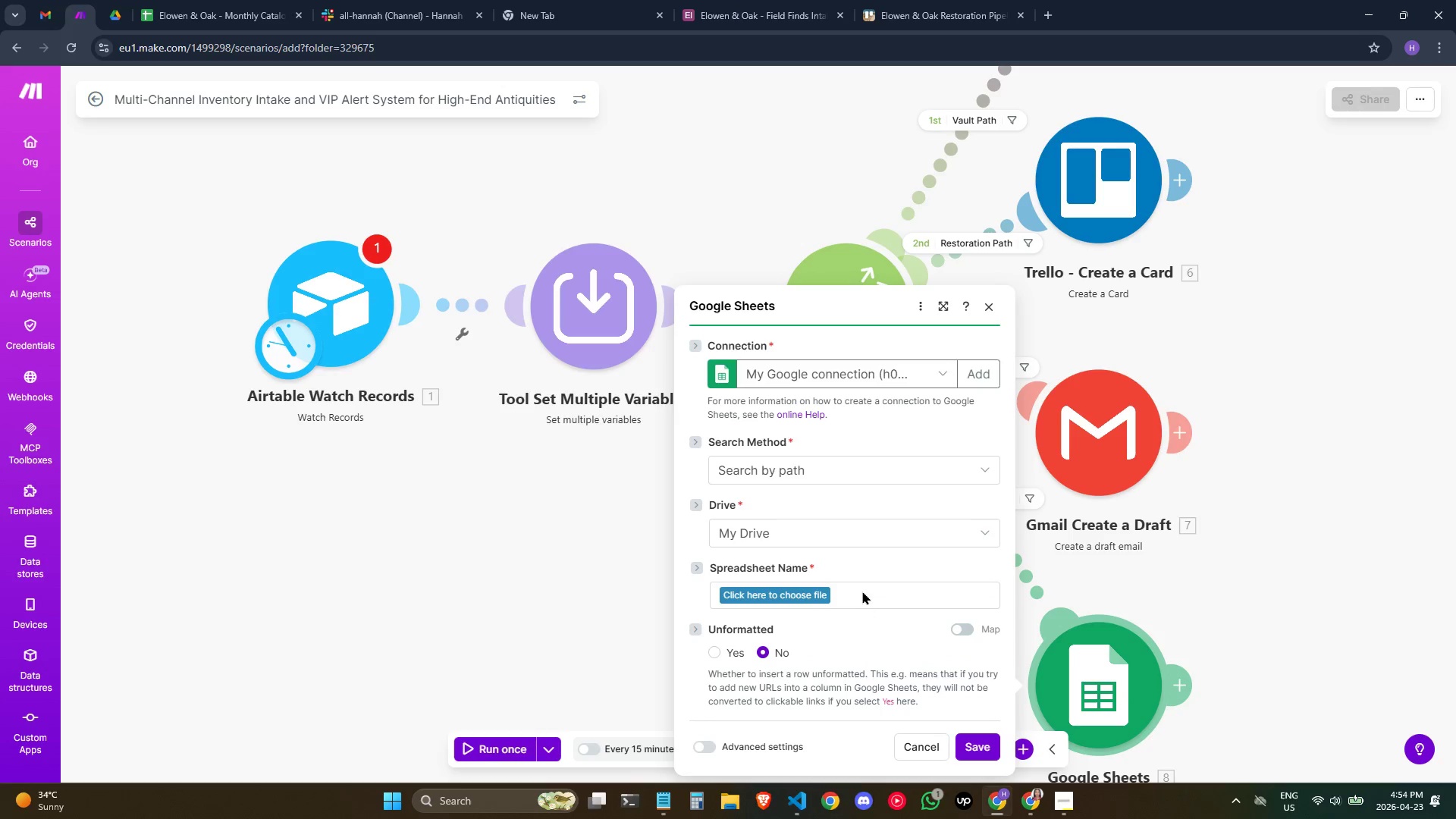 
left_click([817, 466])
 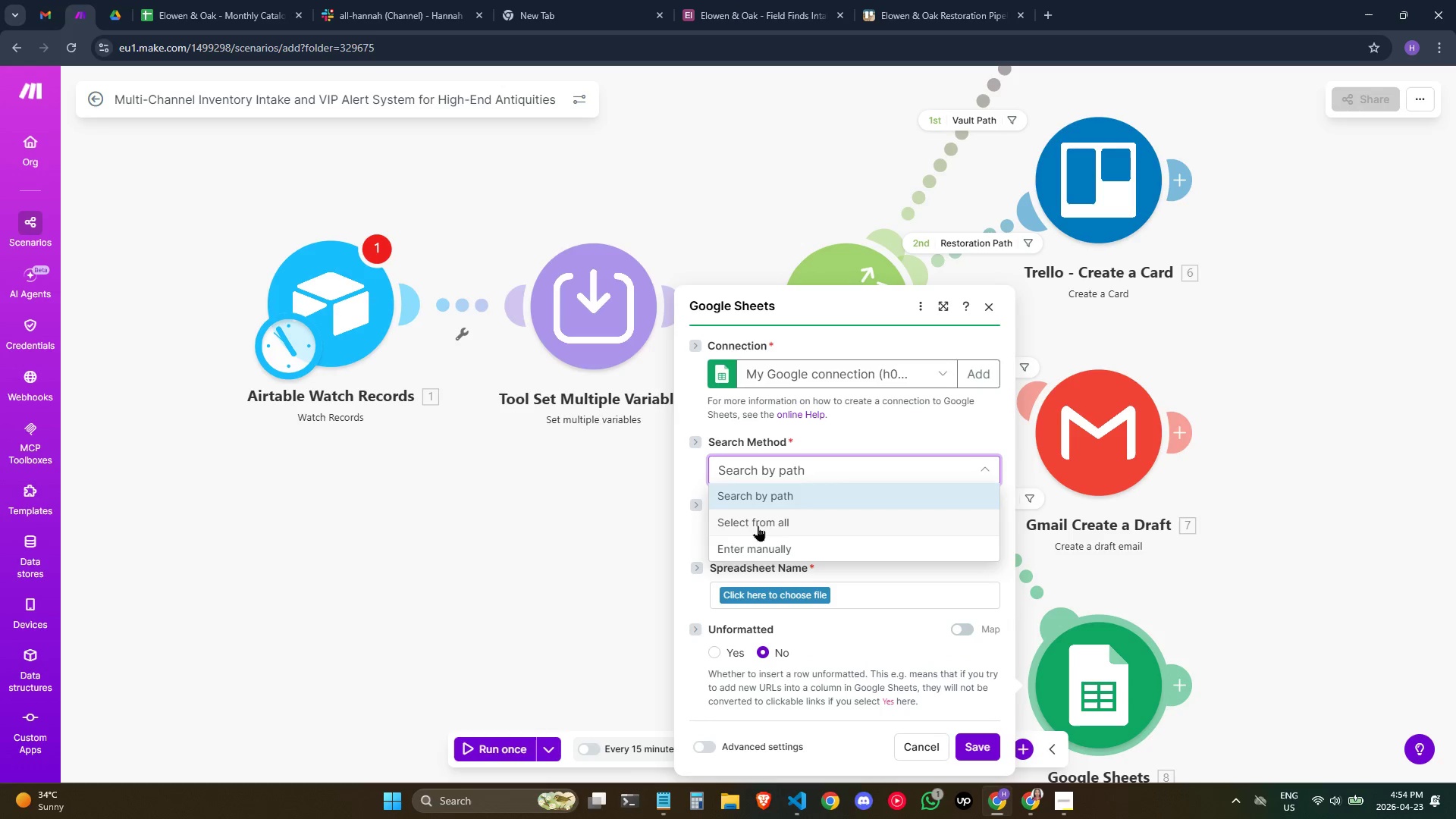 
wait(8.64)
 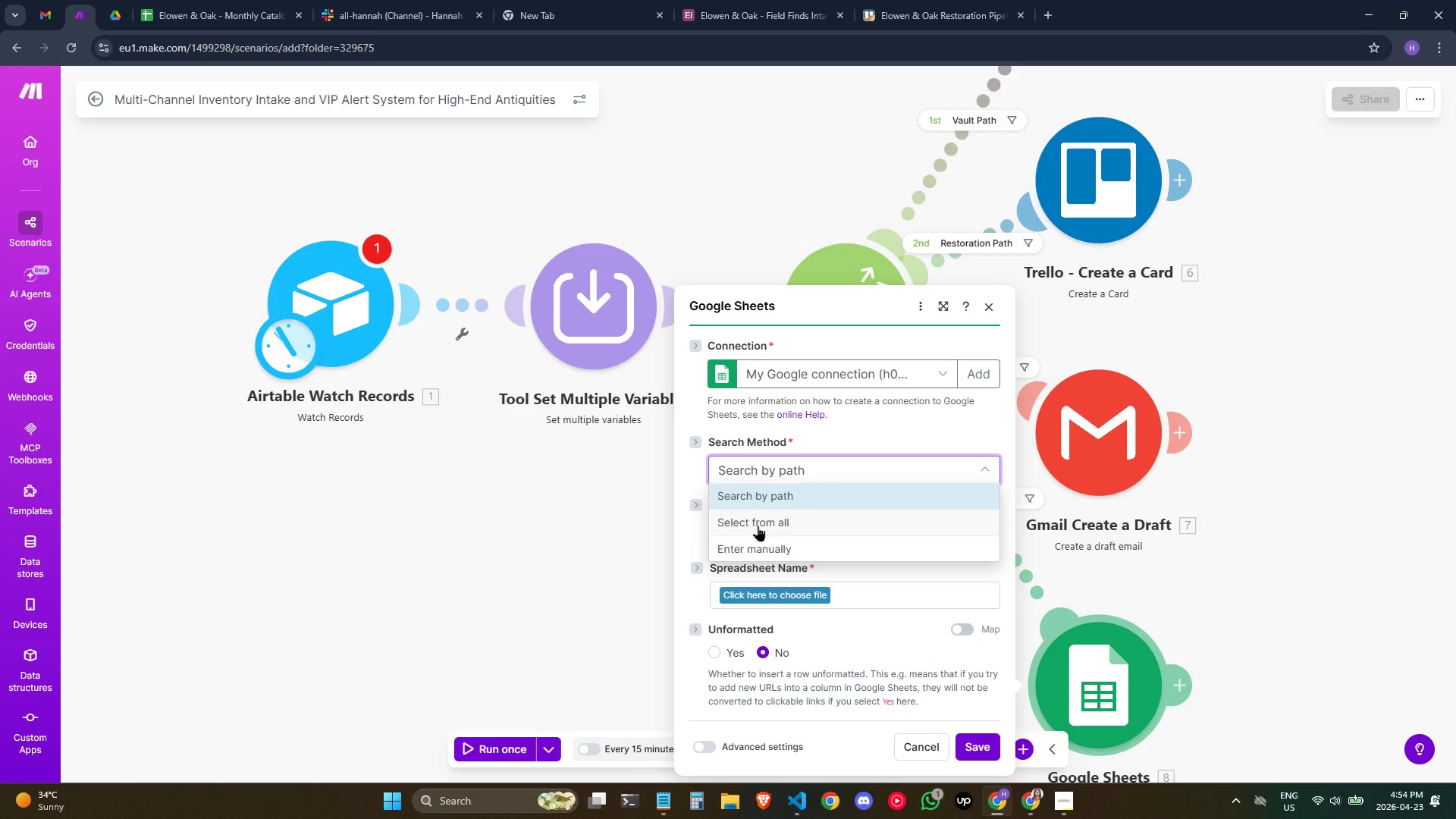 
left_click([758, 493])
 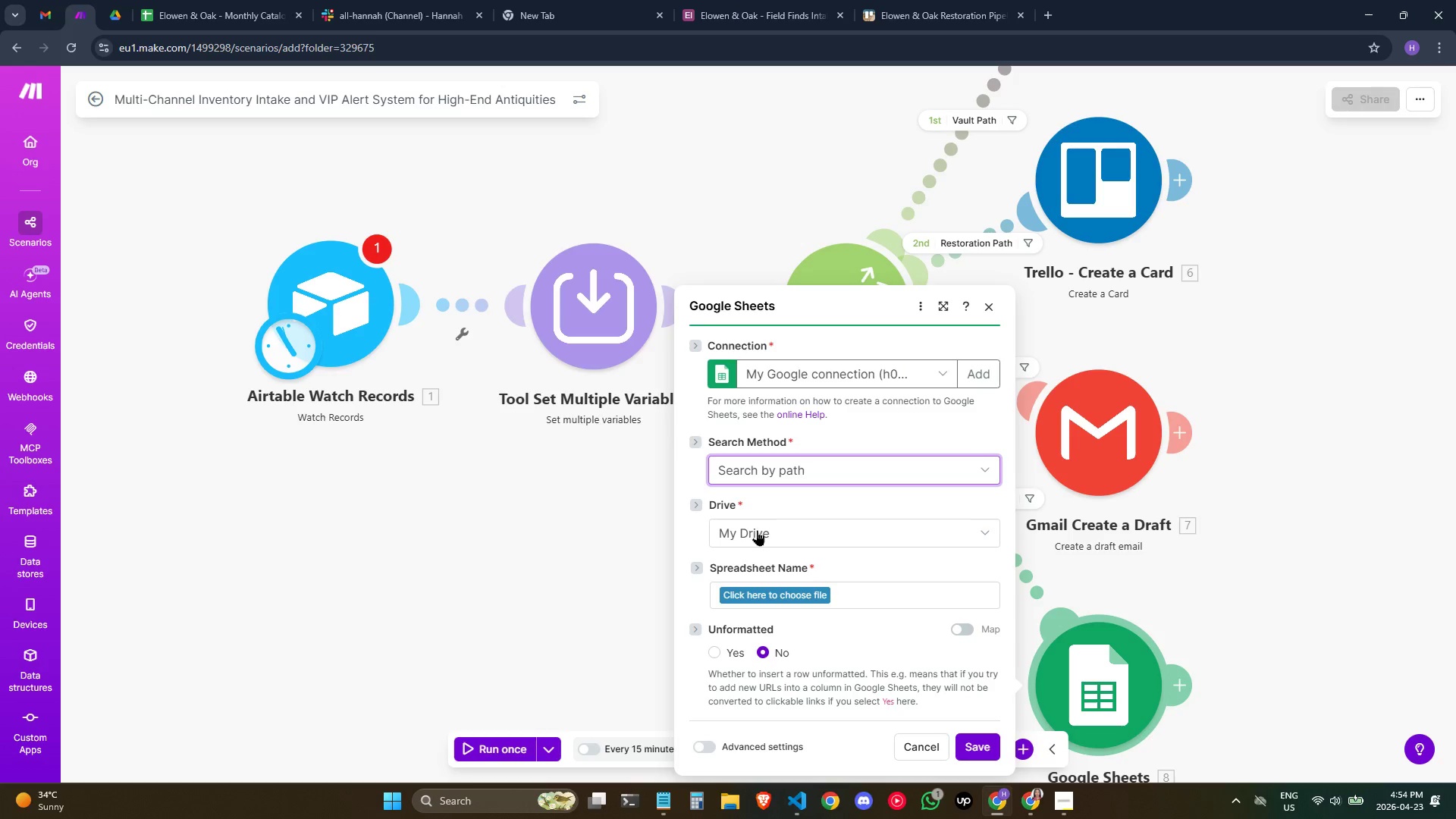 
left_click([757, 530])
 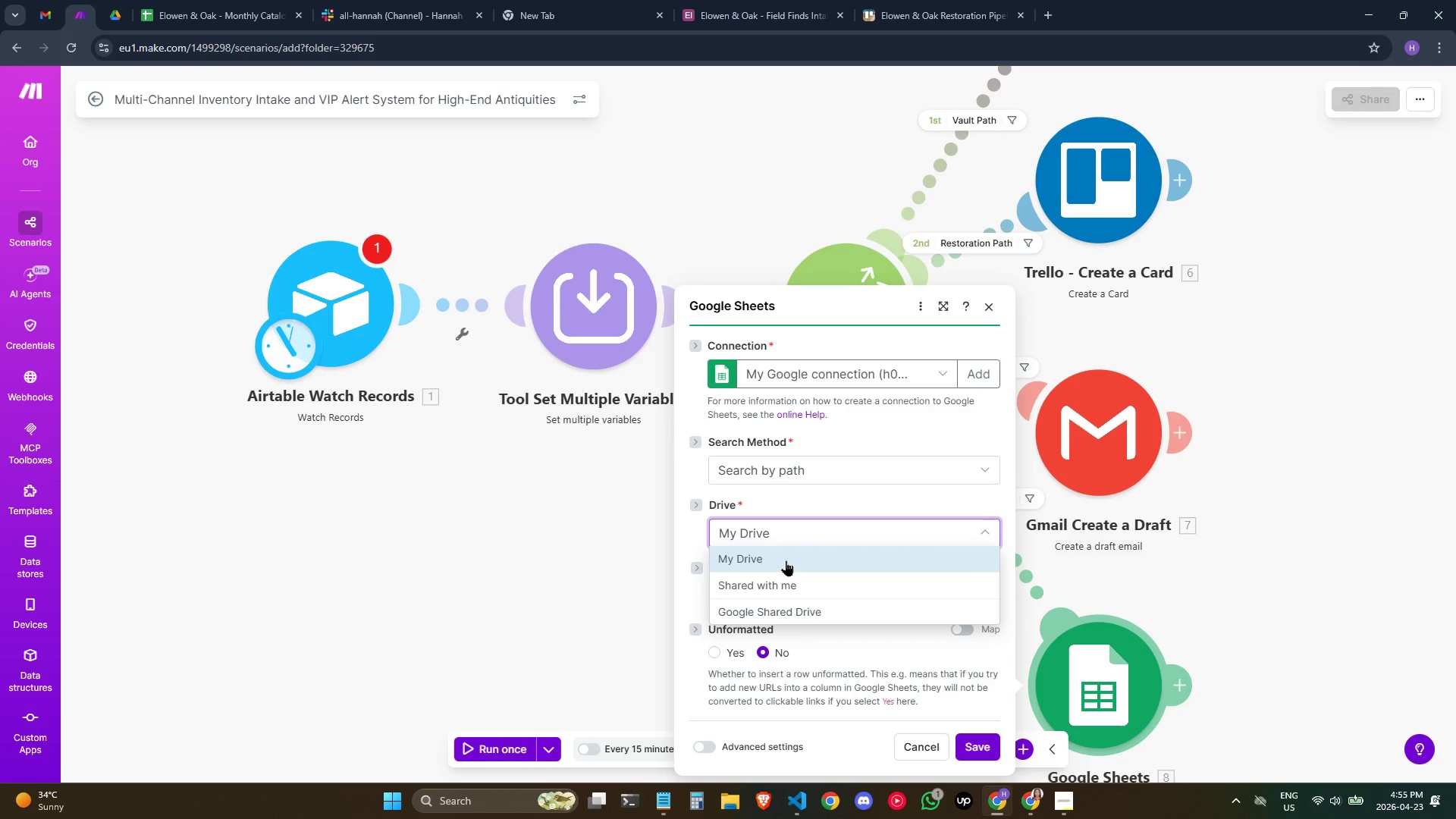 
wait(5.08)
 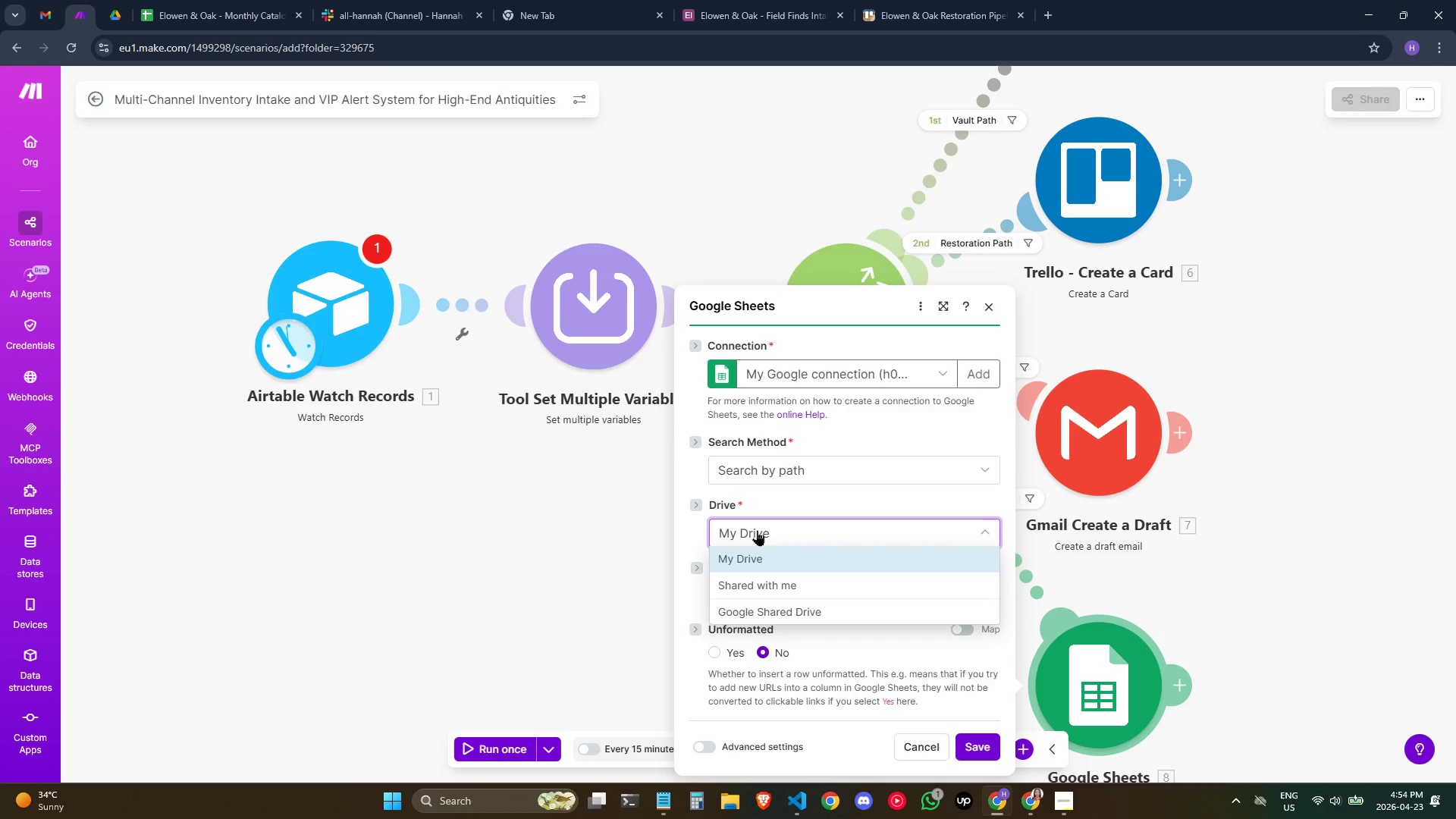 
left_click([776, 573])
 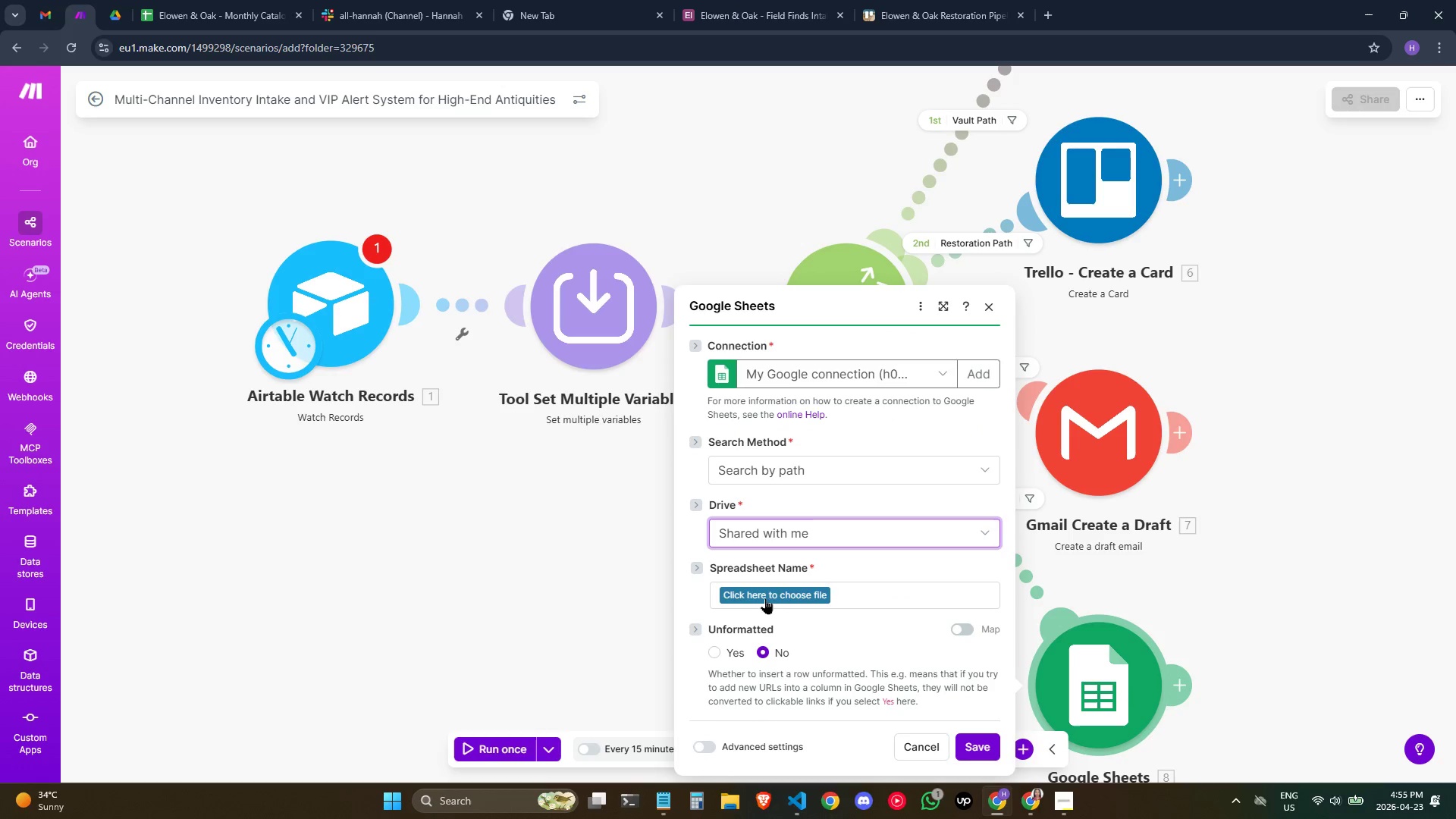 
left_click([798, 535])
 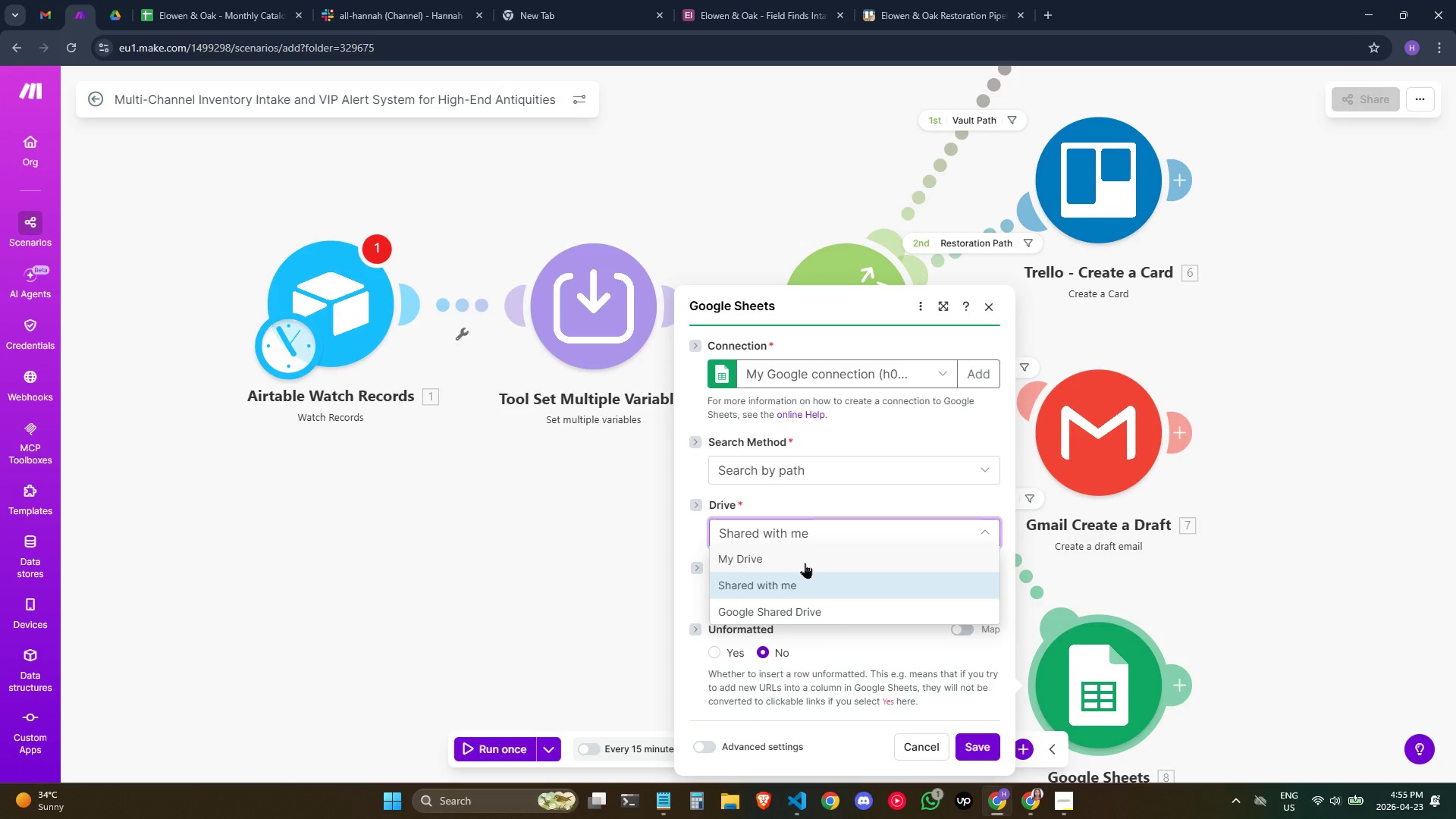 
left_click([805, 561])
 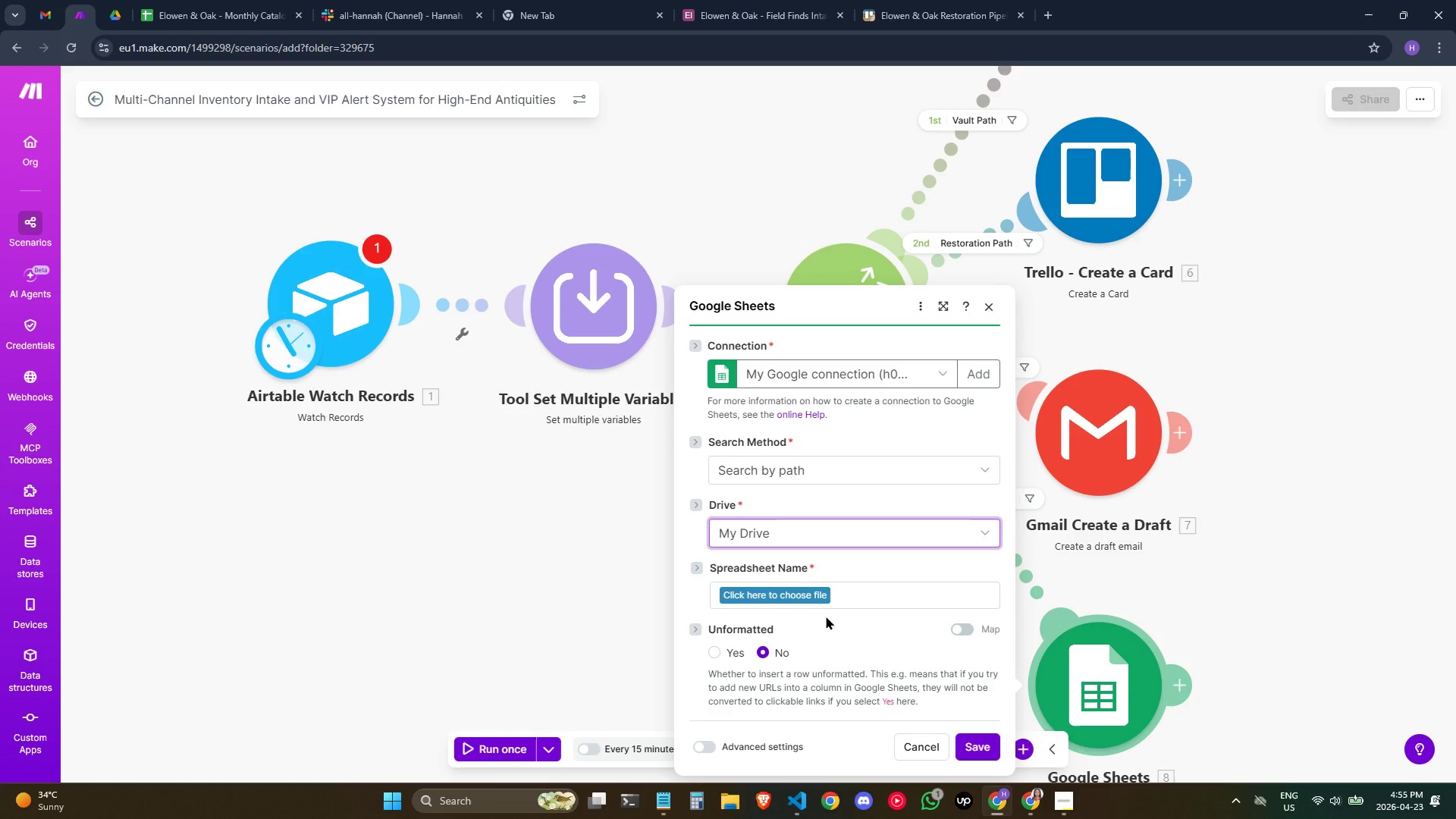 
left_click([809, 590])
 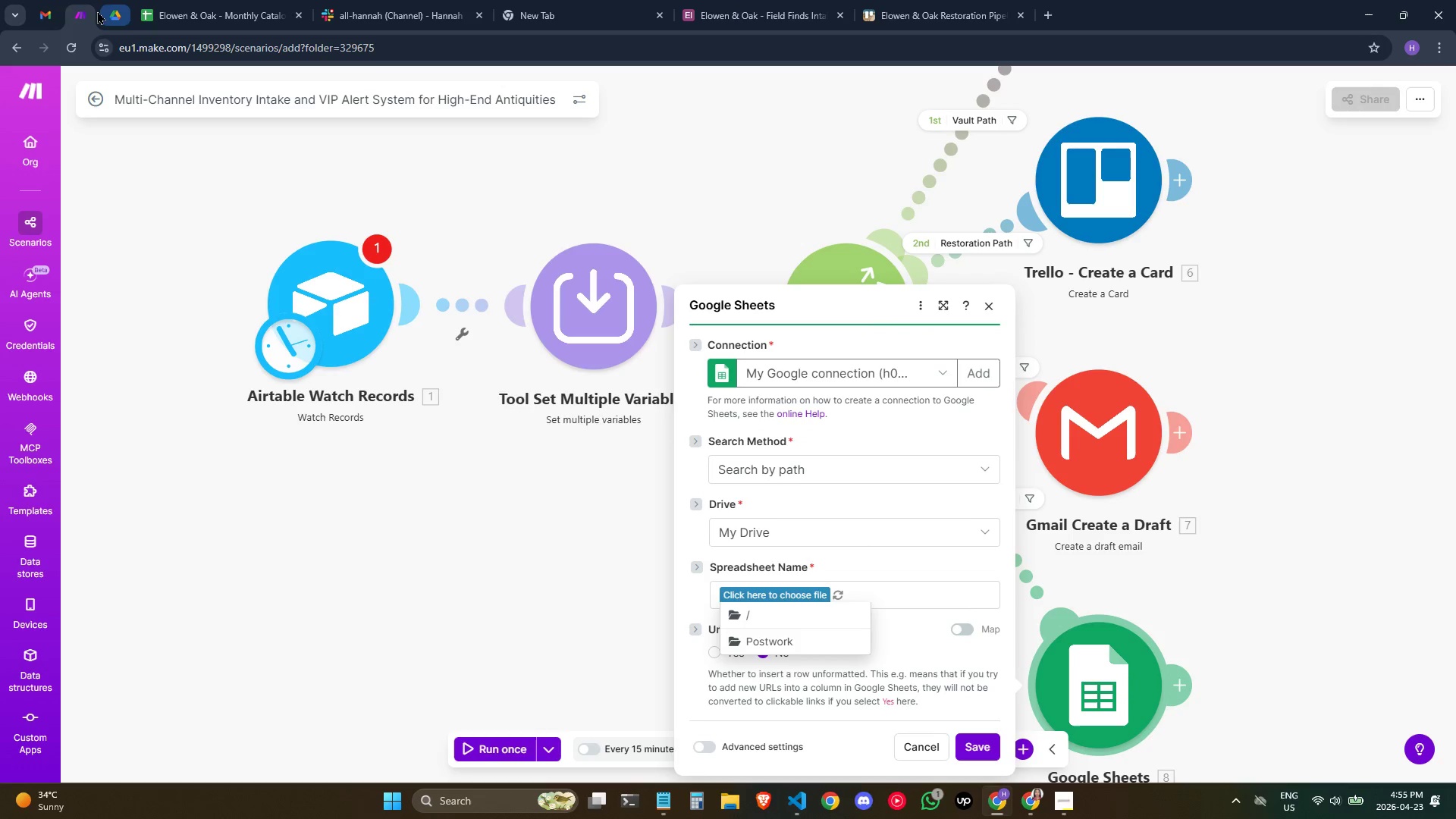 
left_click([61, 9])
 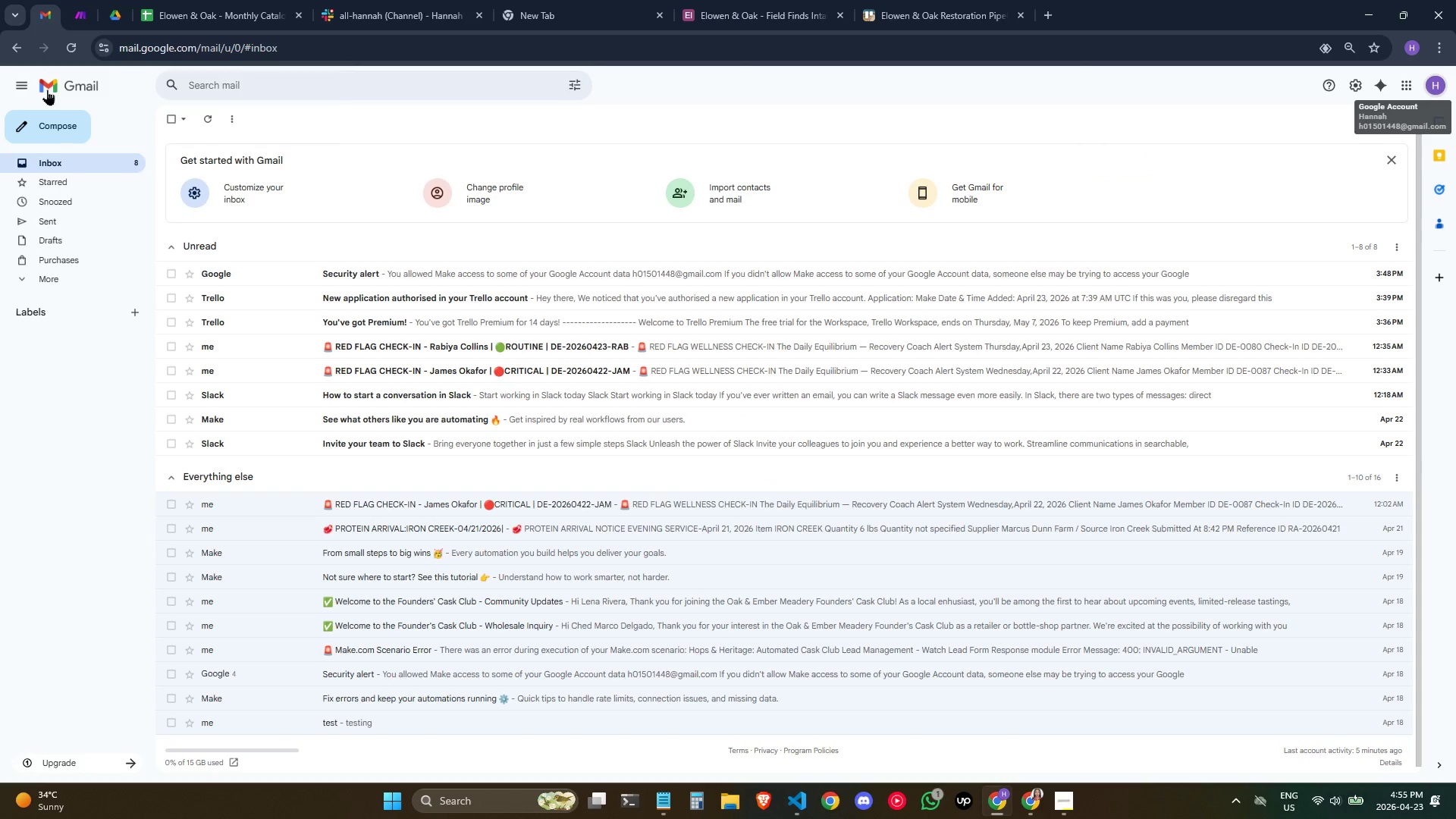 
mouse_move([100, 218])
 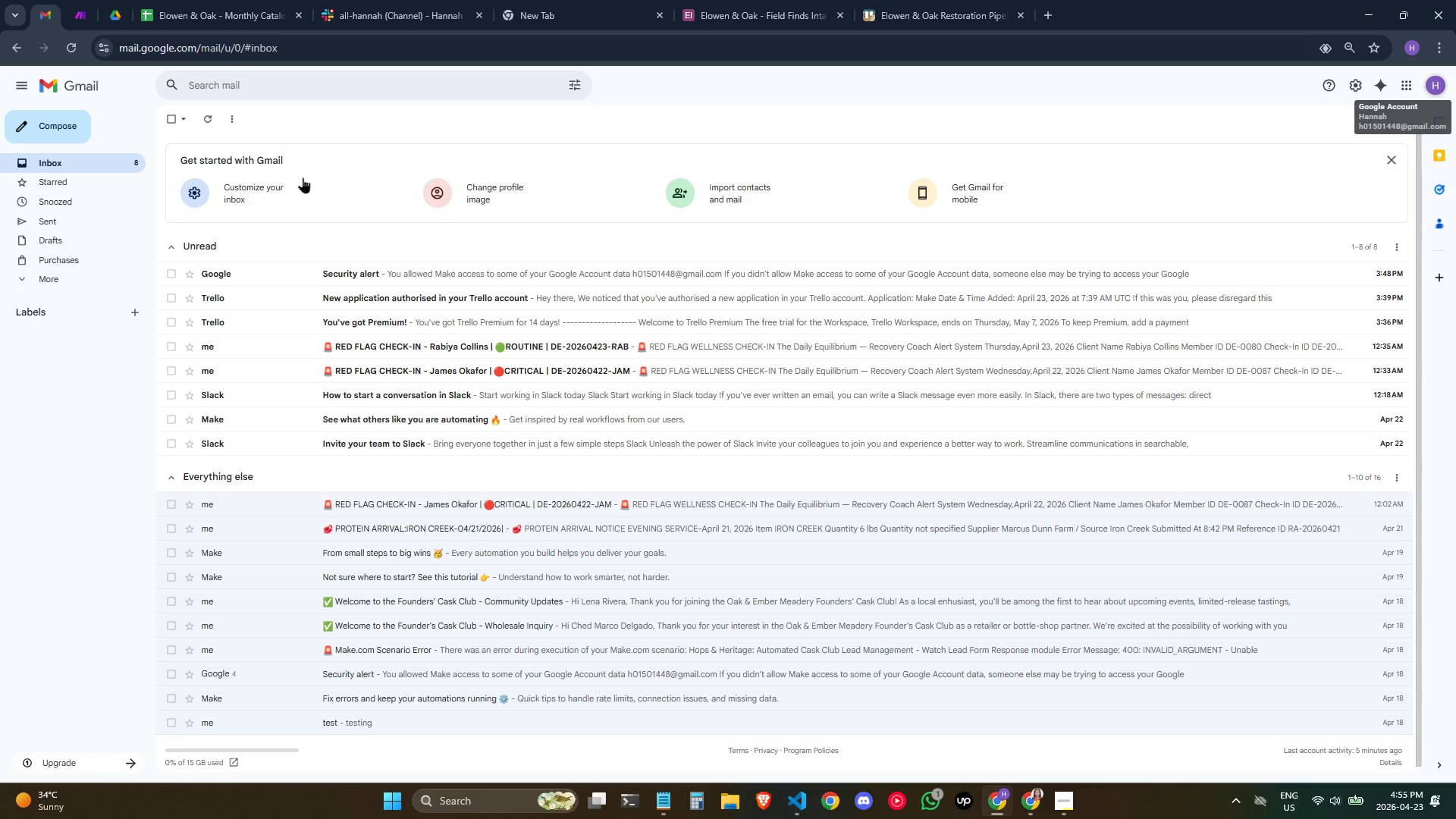 
wait(7.23)
 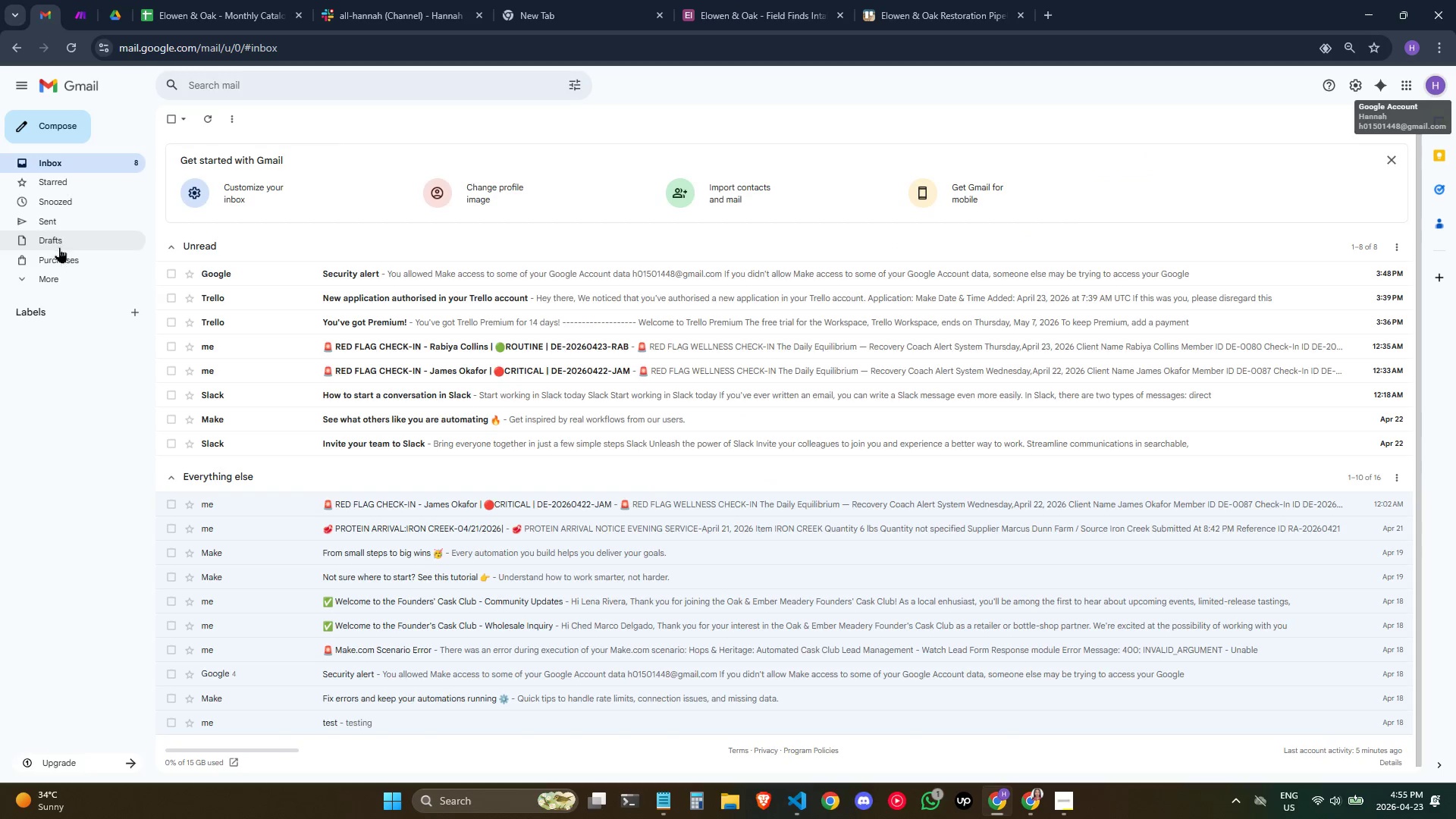 
left_click([306, 0])
 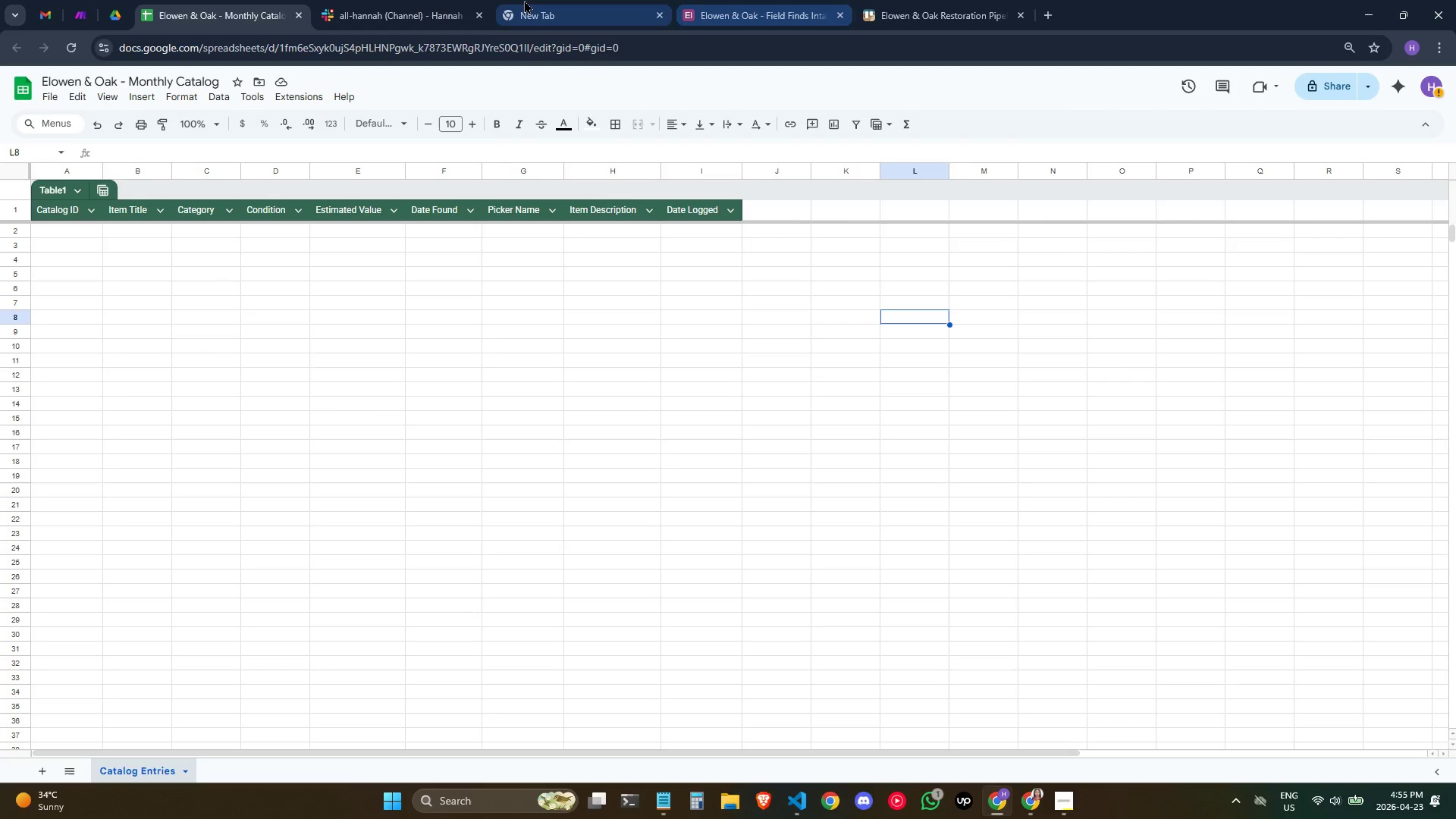 
left_click([72, 8])
 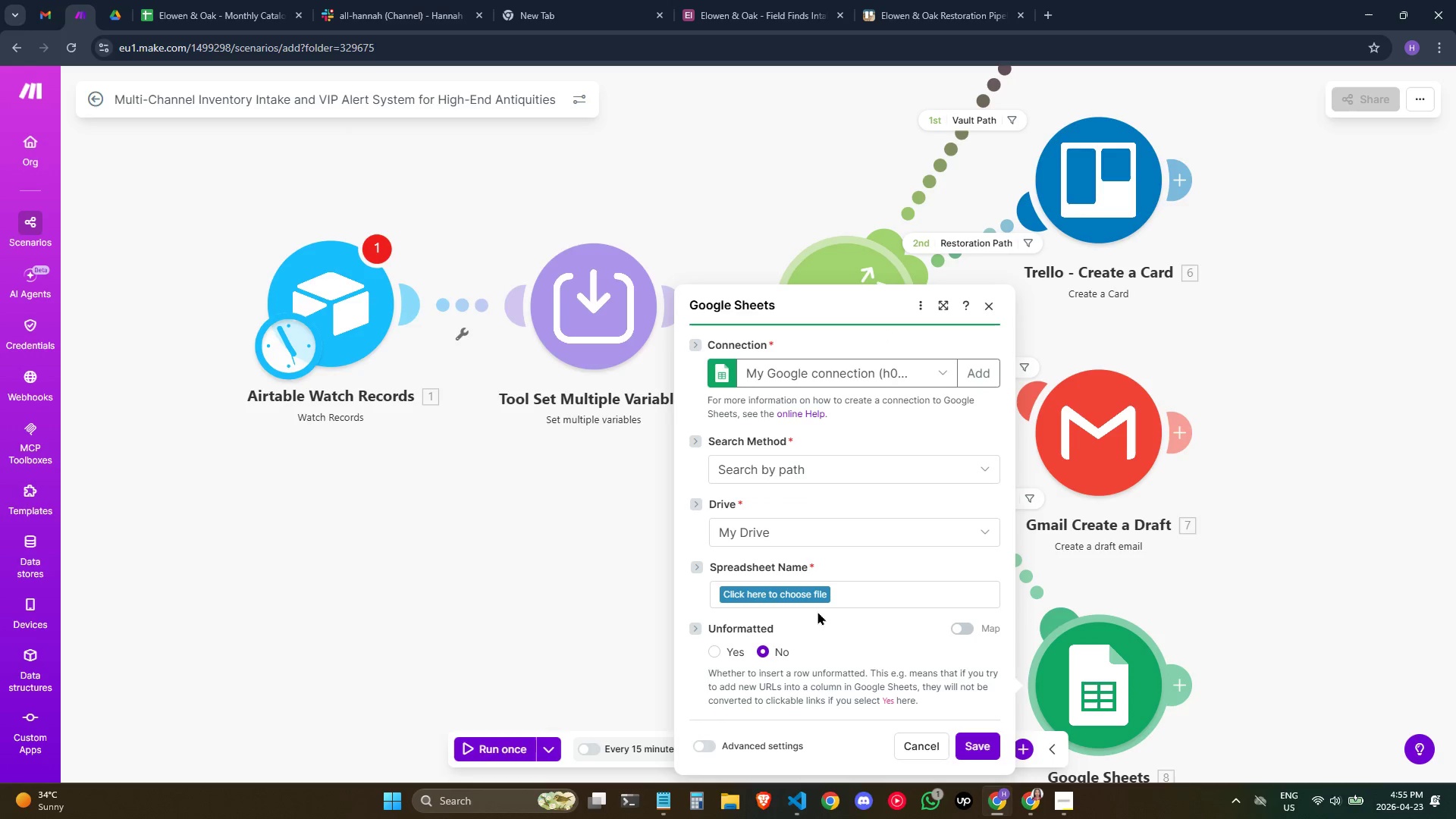 
left_click([805, 595])
 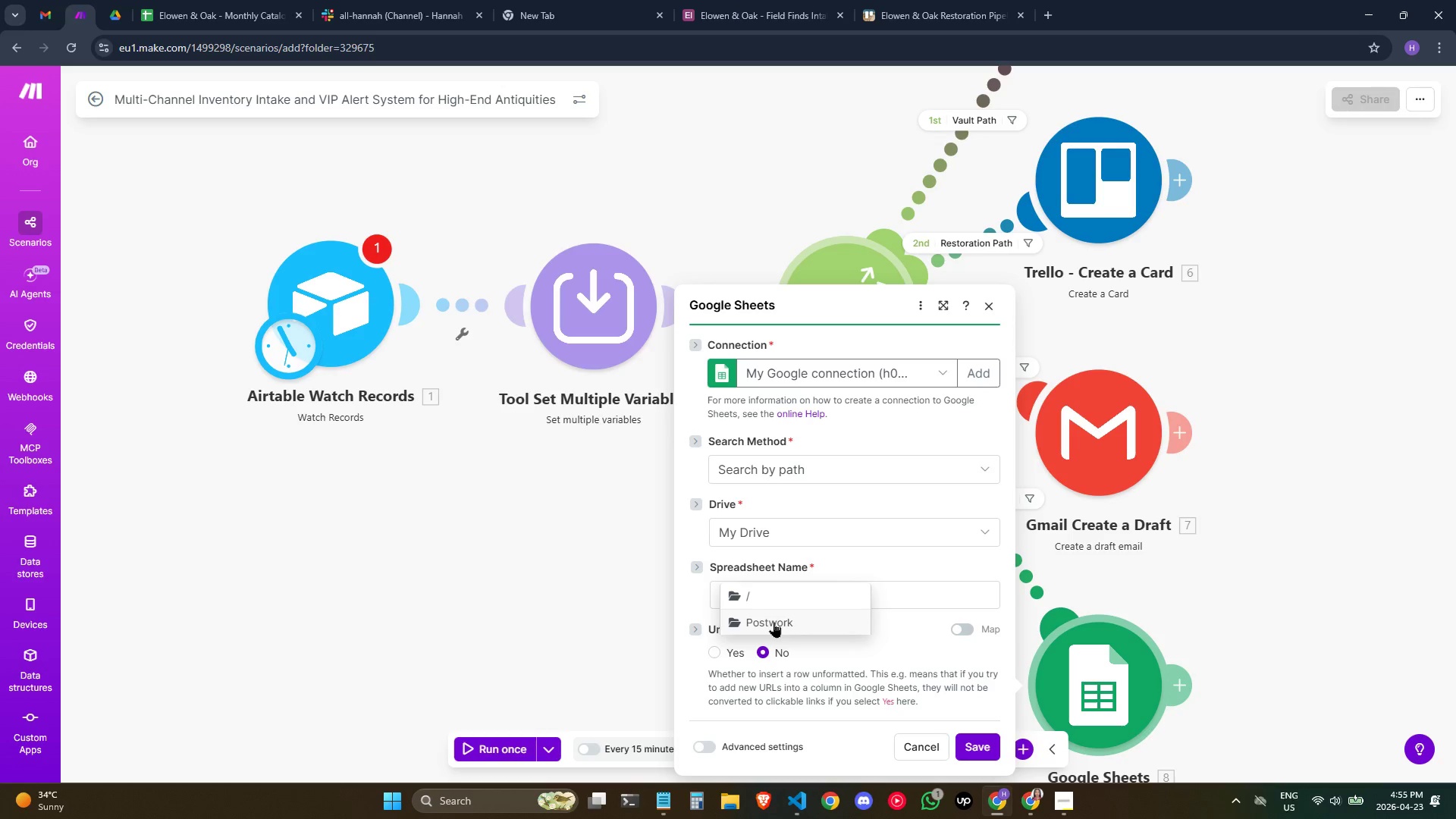 
wait(6.02)
 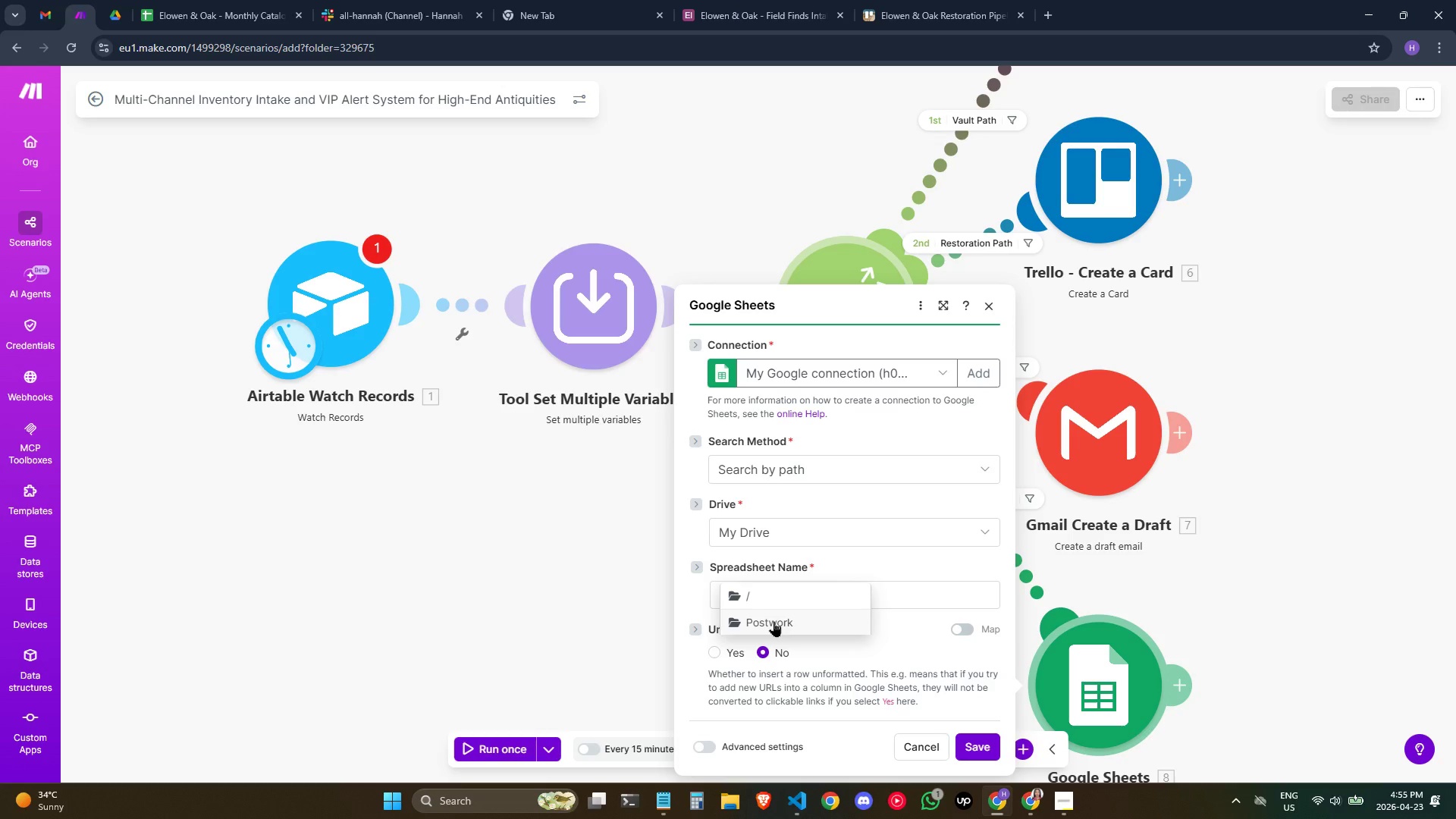 
left_click([770, 623])
 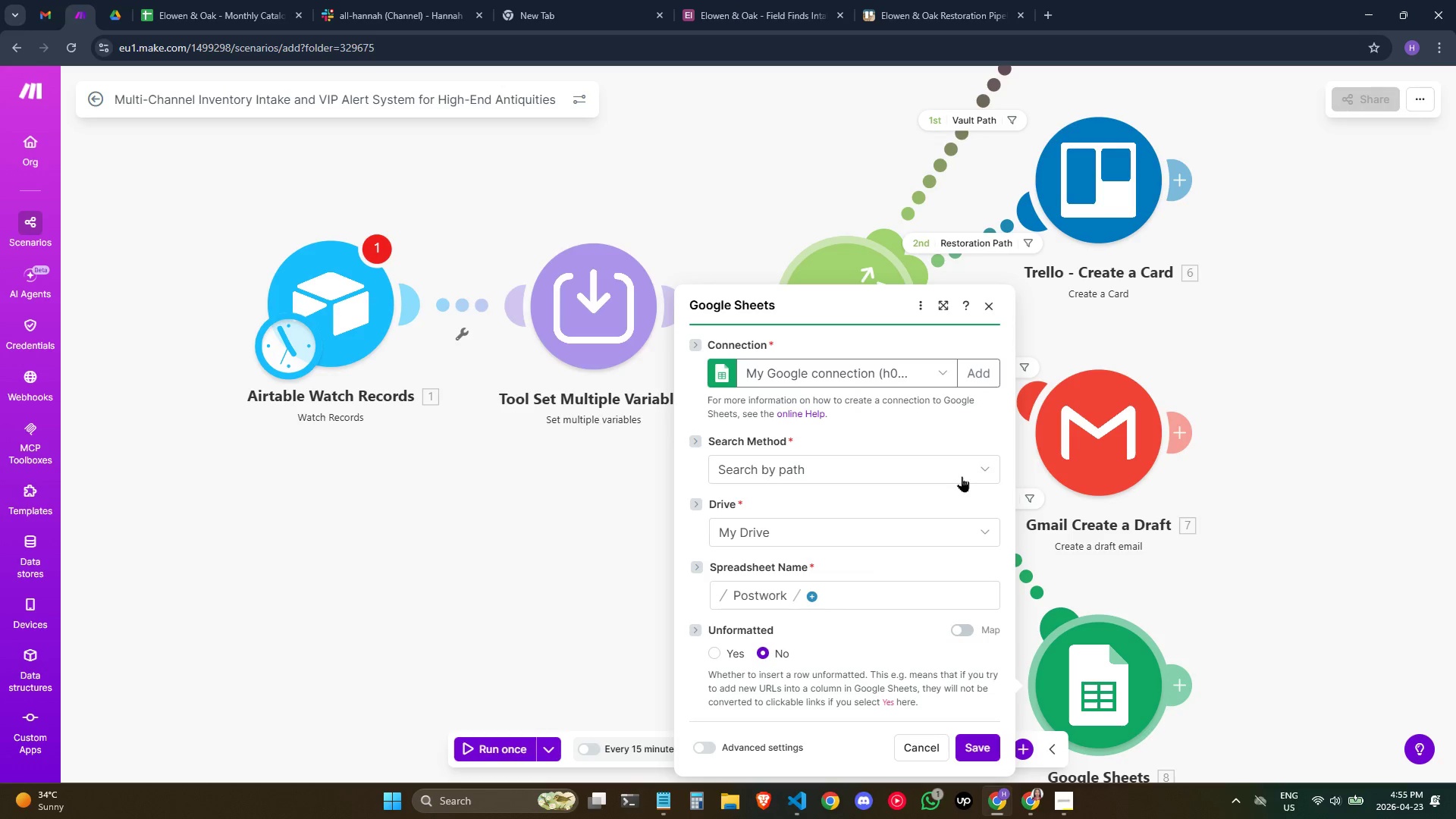 
scroll: coordinate [958, 475], scroll_direction: down, amount: 2.0
 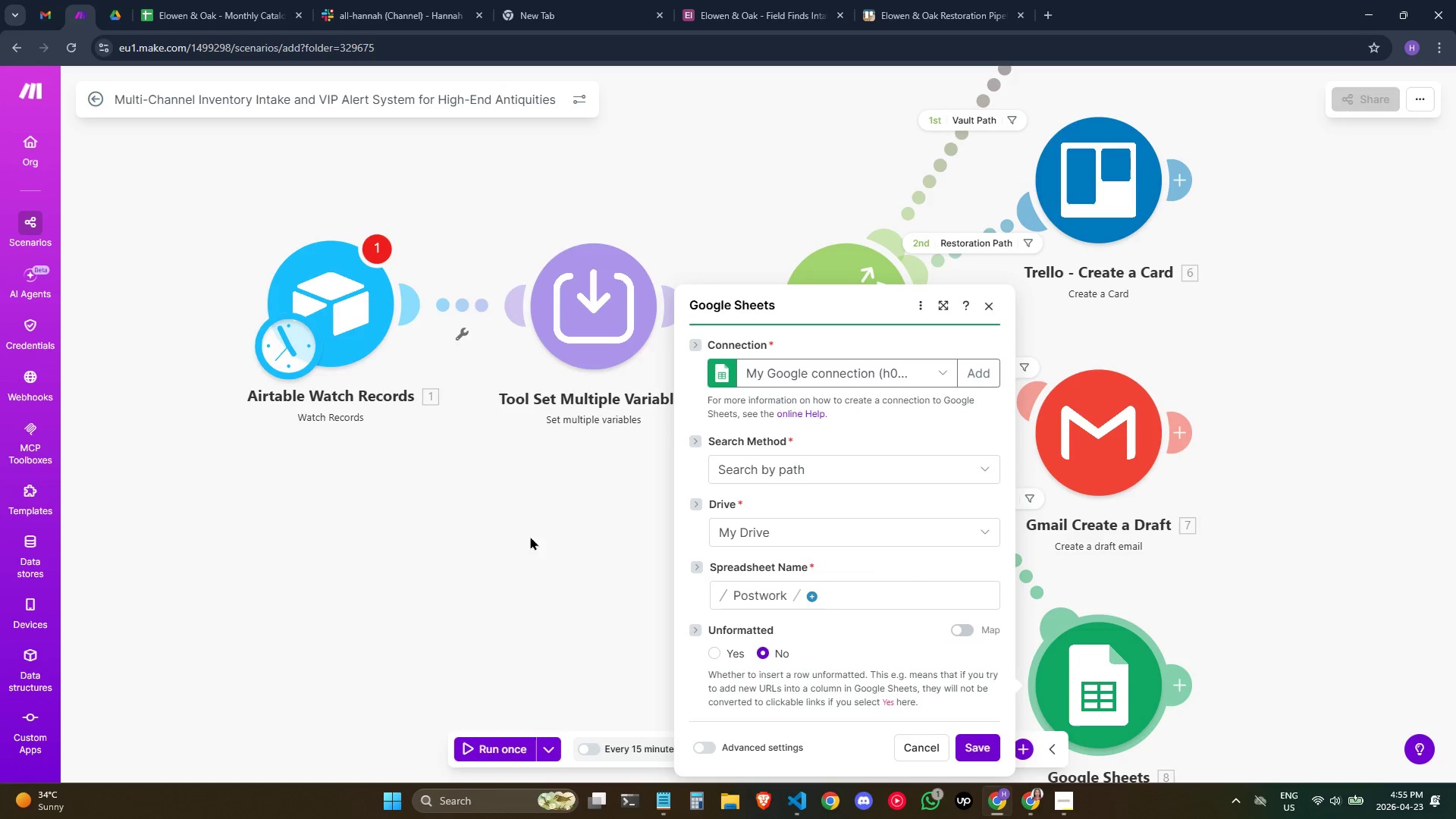 
left_click([812, 598])
 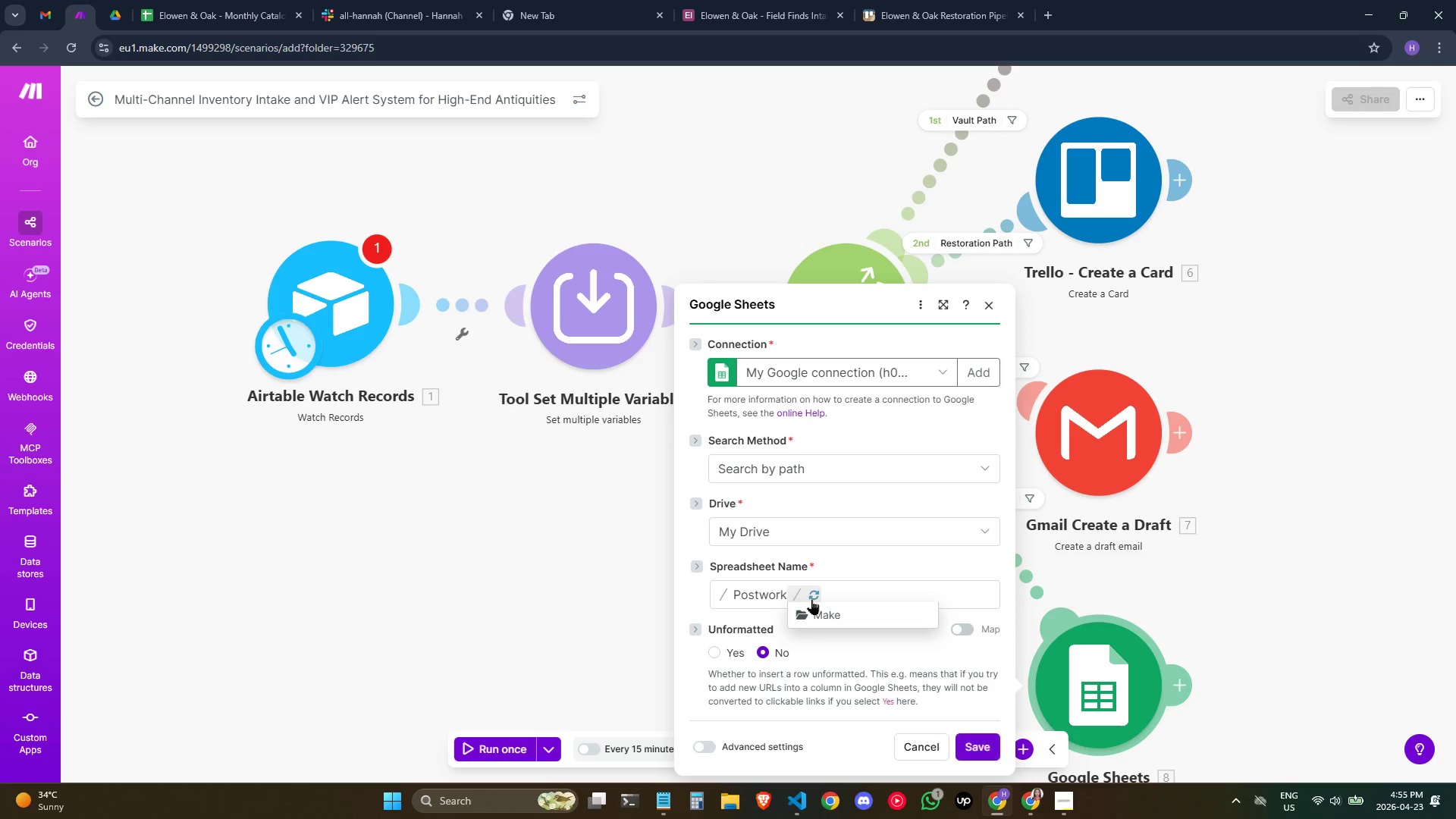 
left_click([817, 615])
 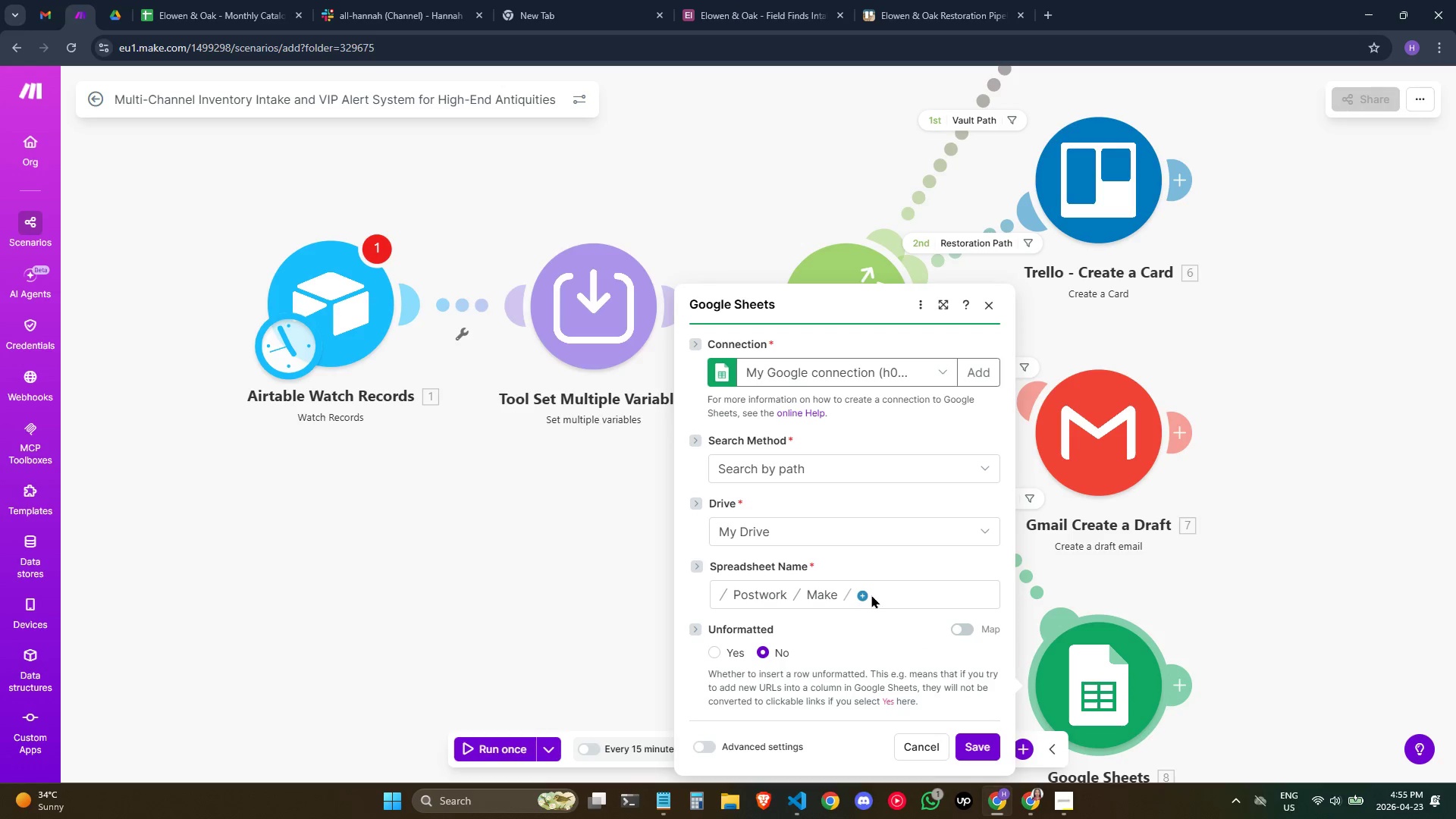 
left_click([869, 595])
 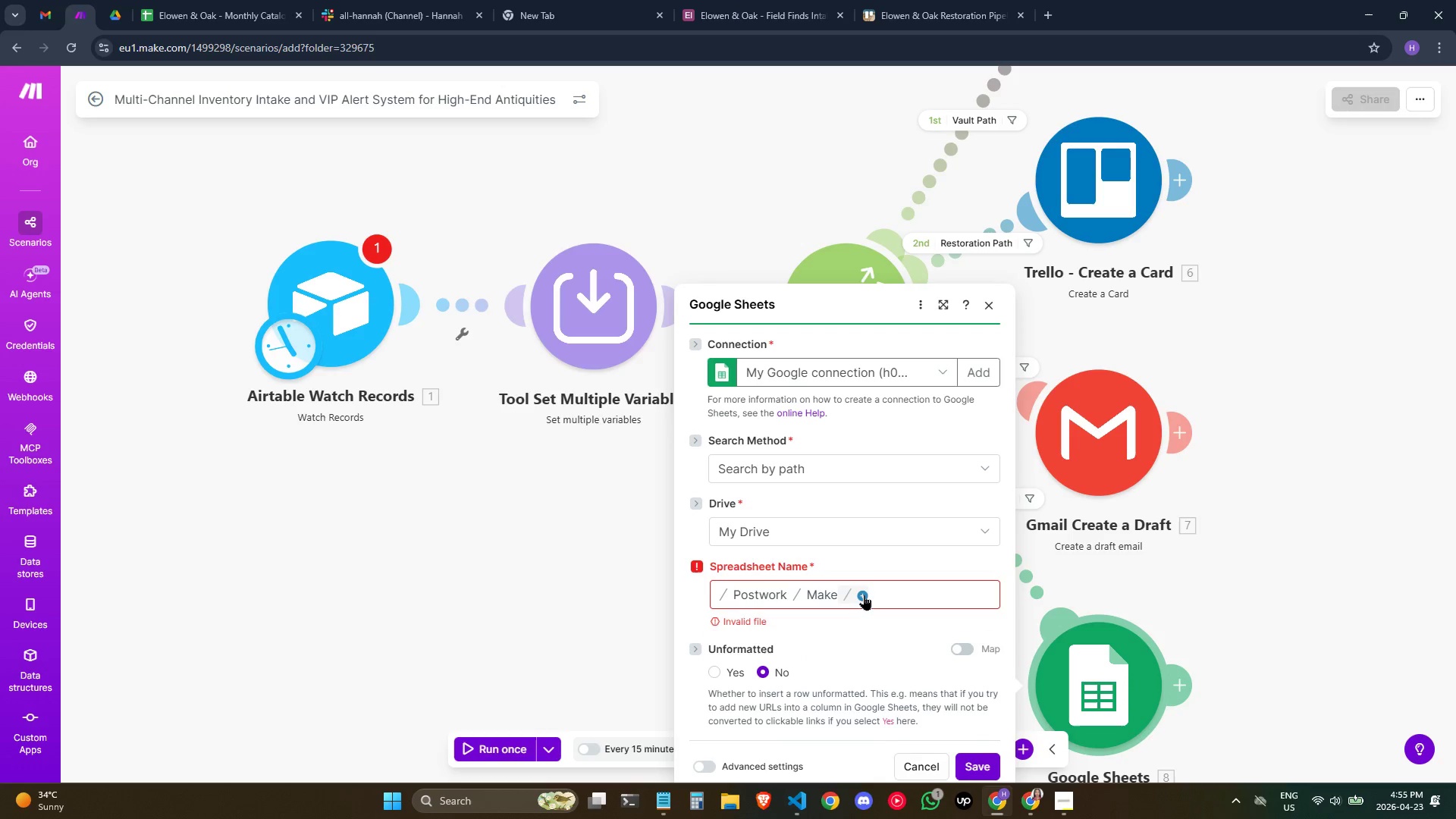 
left_click([864, 595])
 